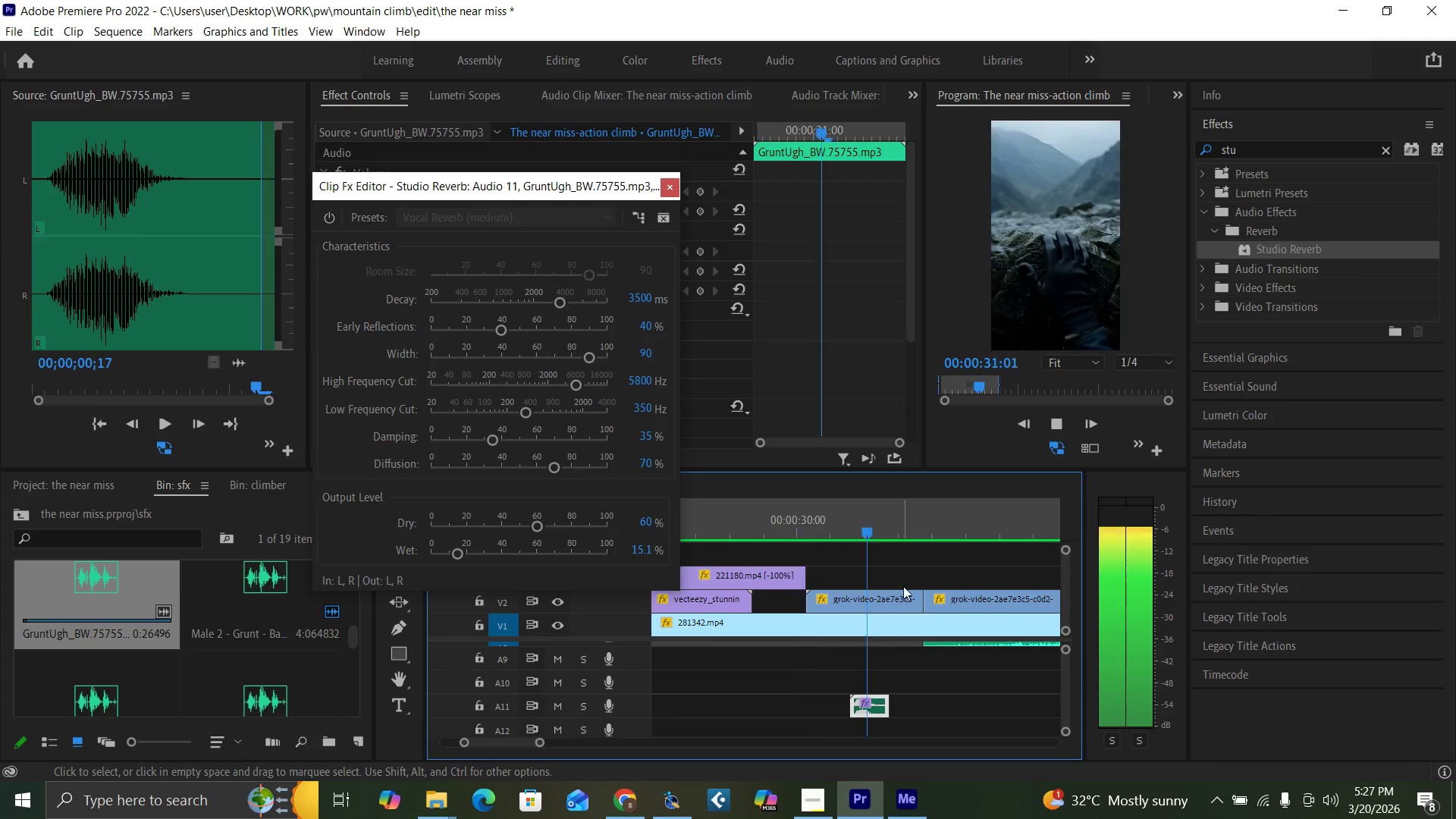 
key(Space)
 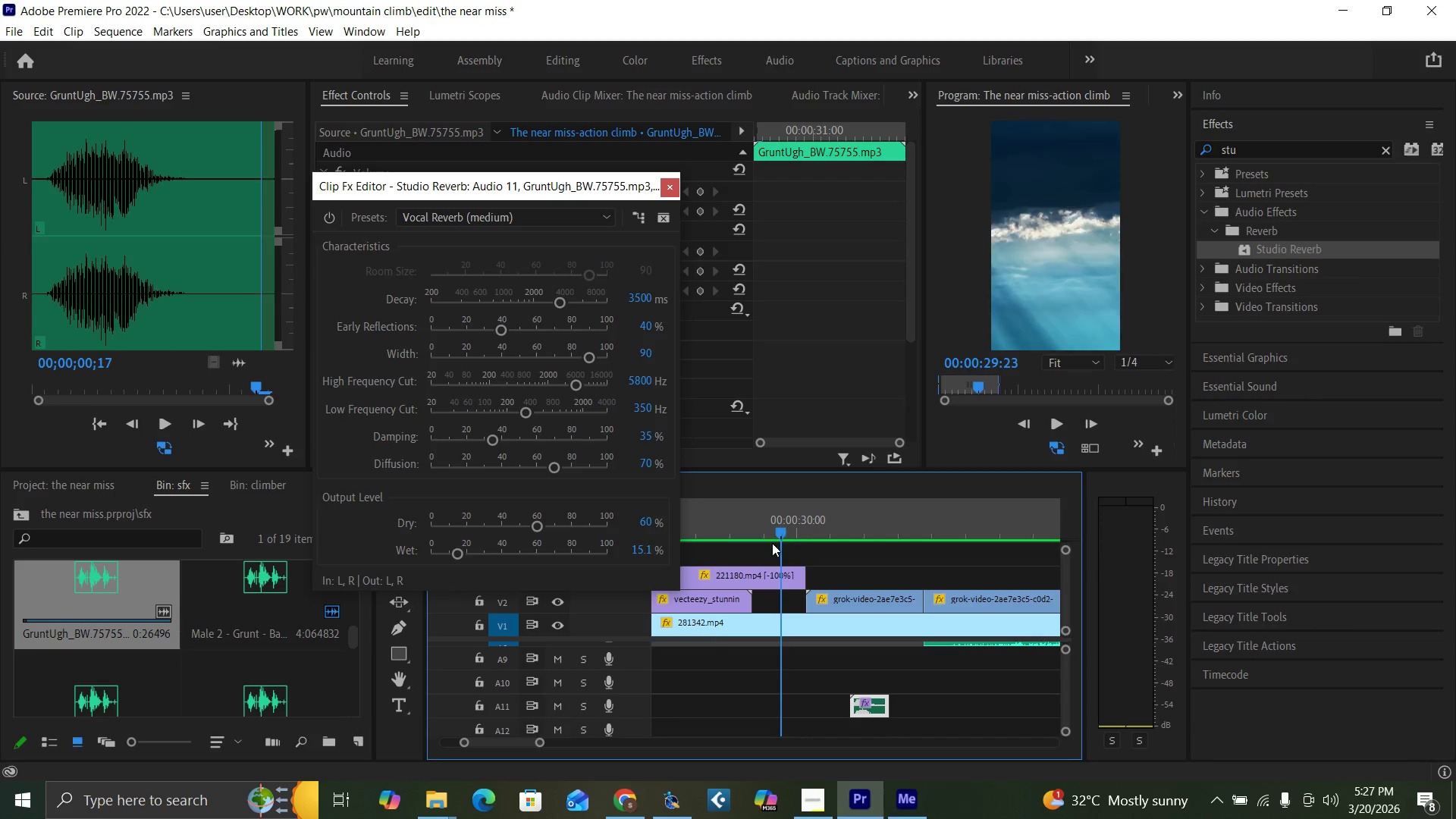 
key(Space)
 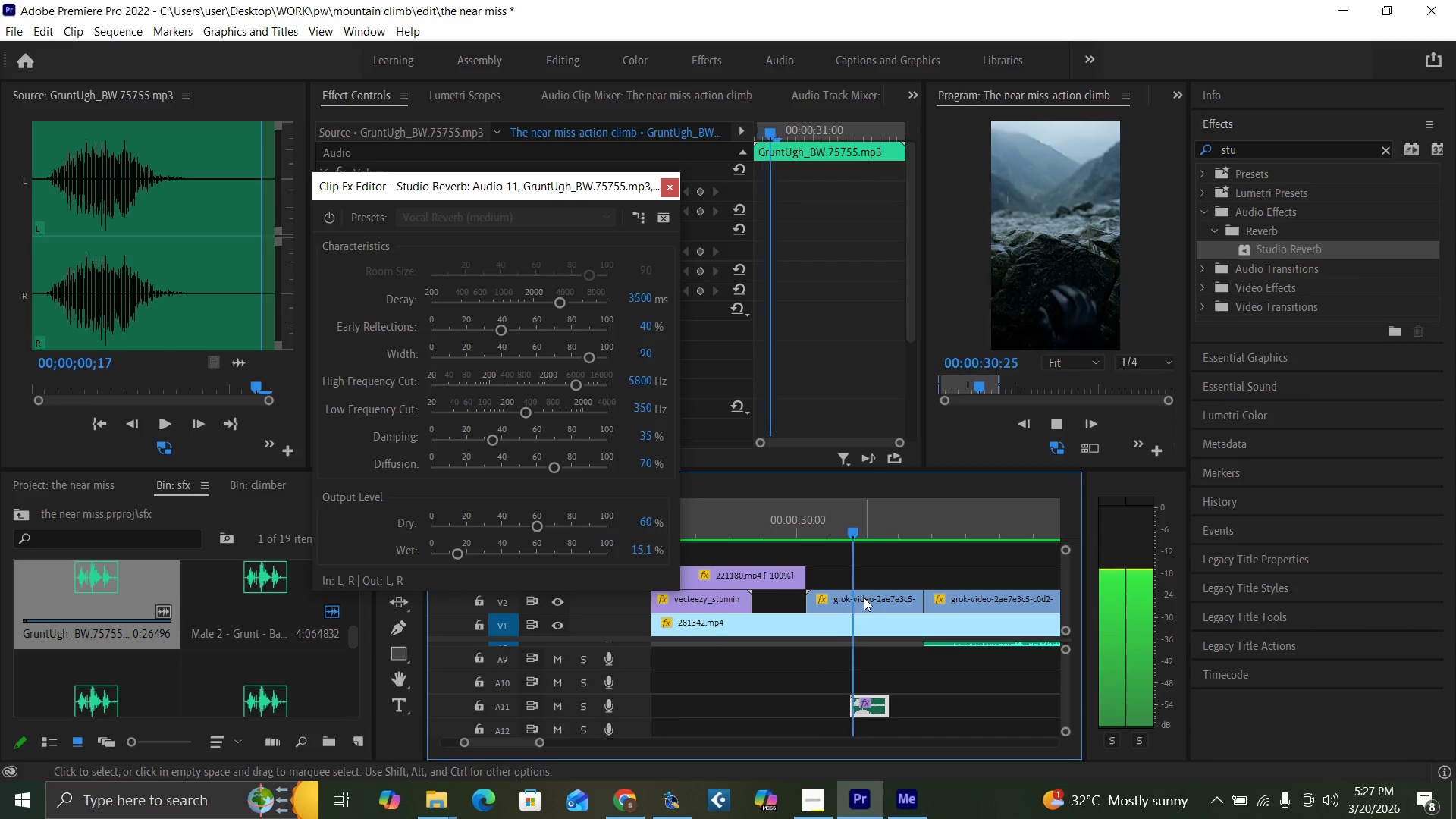 
key(Space)
 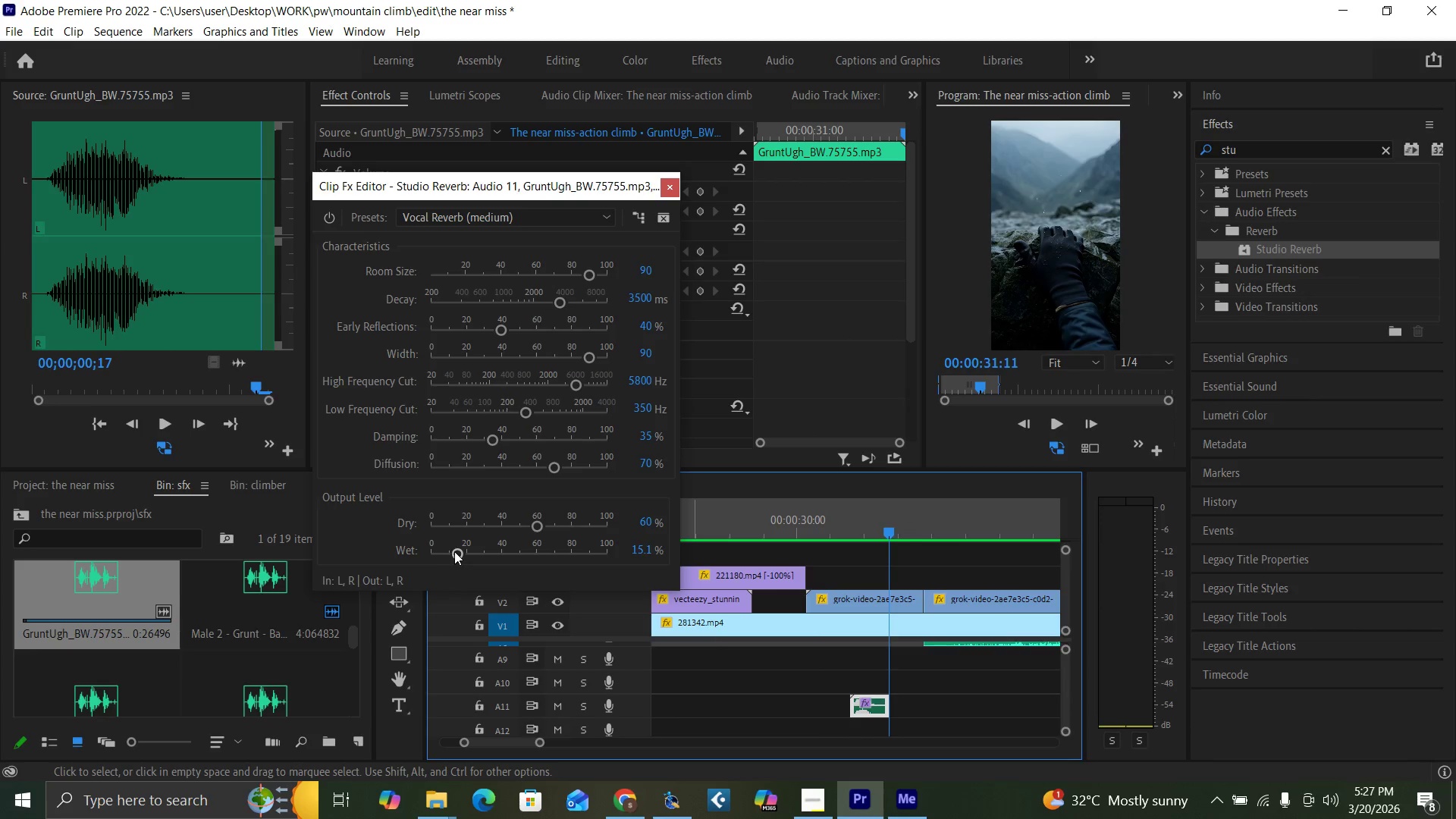 
left_click_drag(start_coordinate=[454, 551], to_coordinate=[439, 551])
 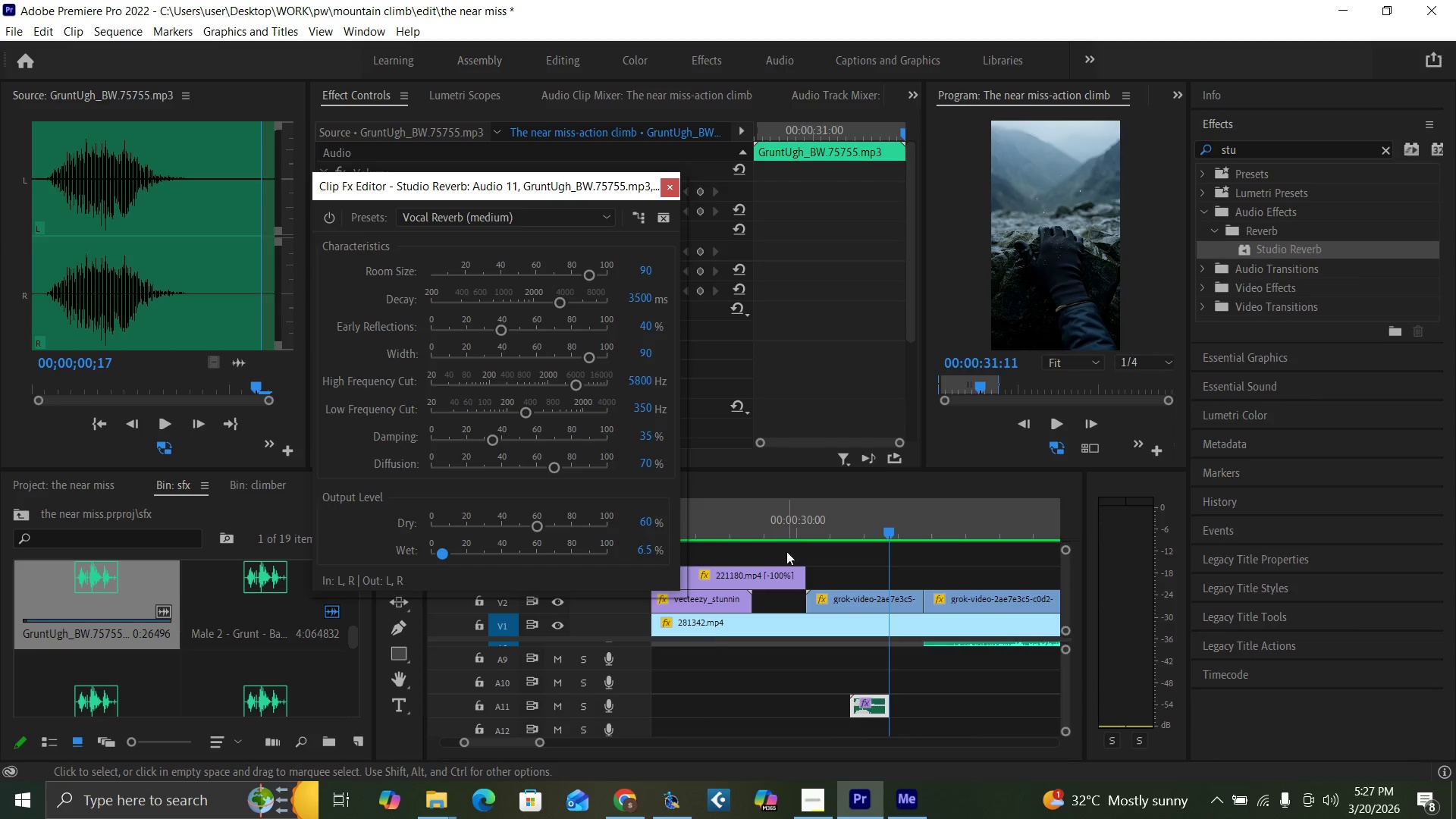 
left_click([796, 527])
 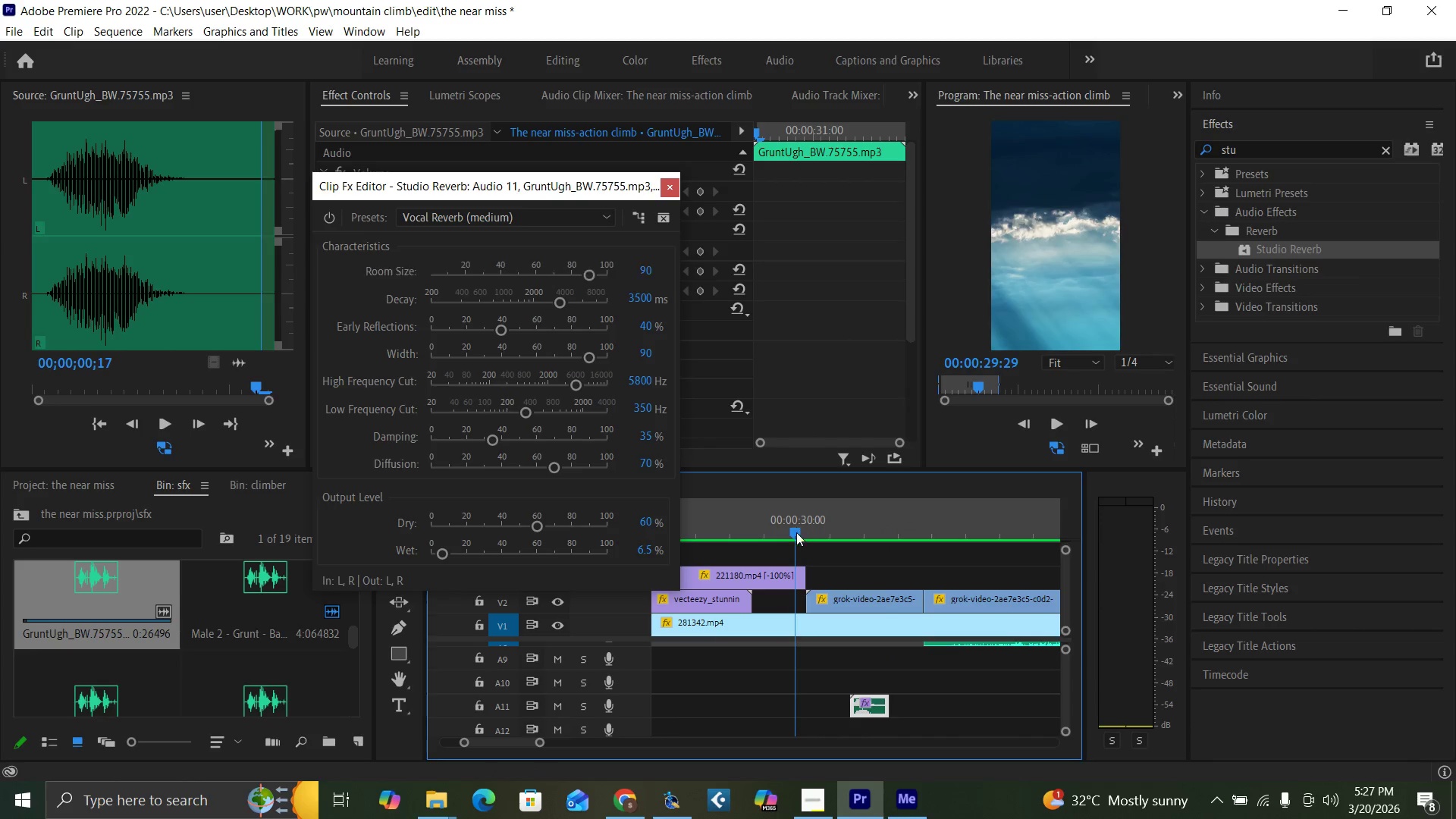 
key(Space)
 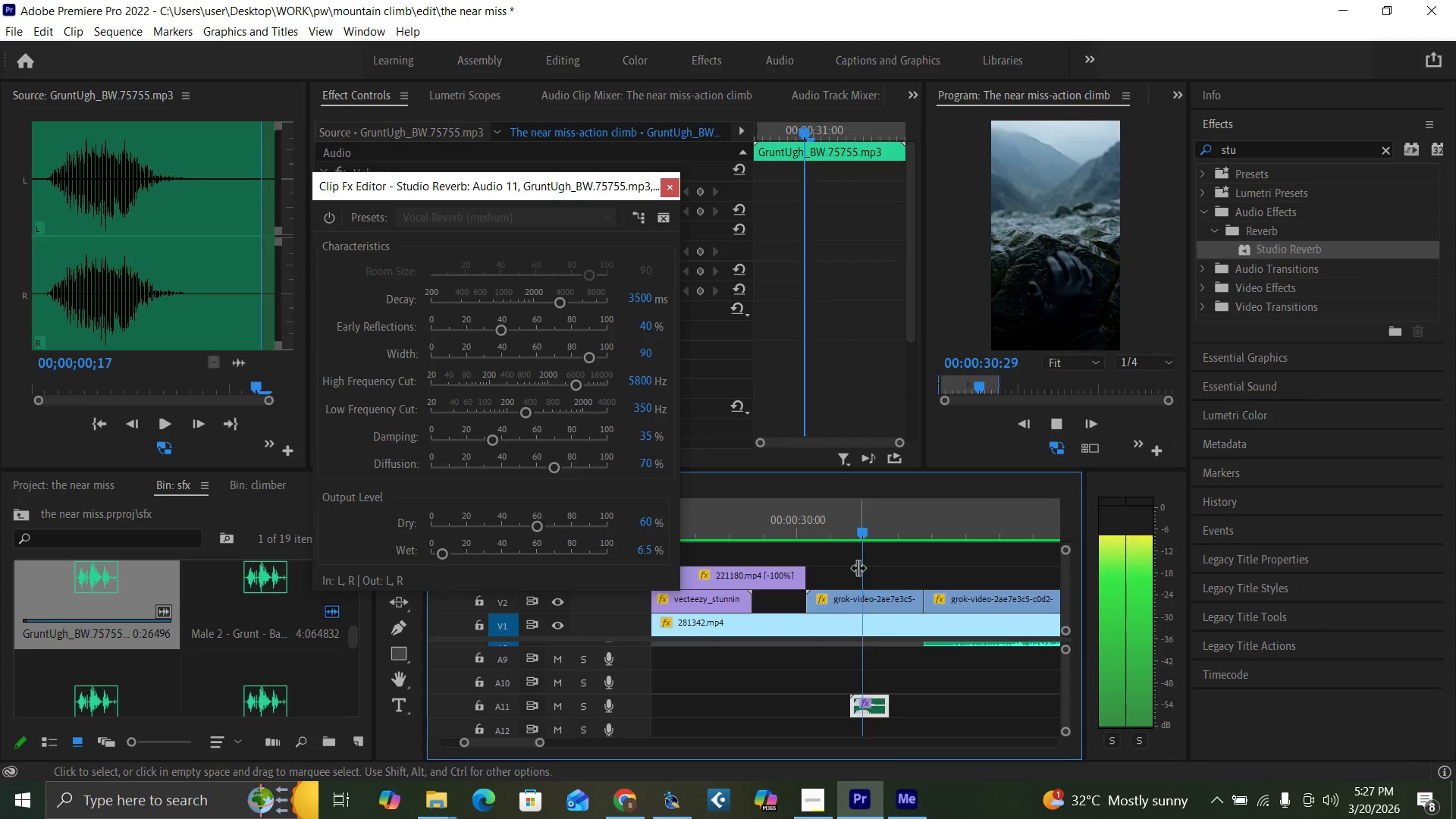 
key(Space)
 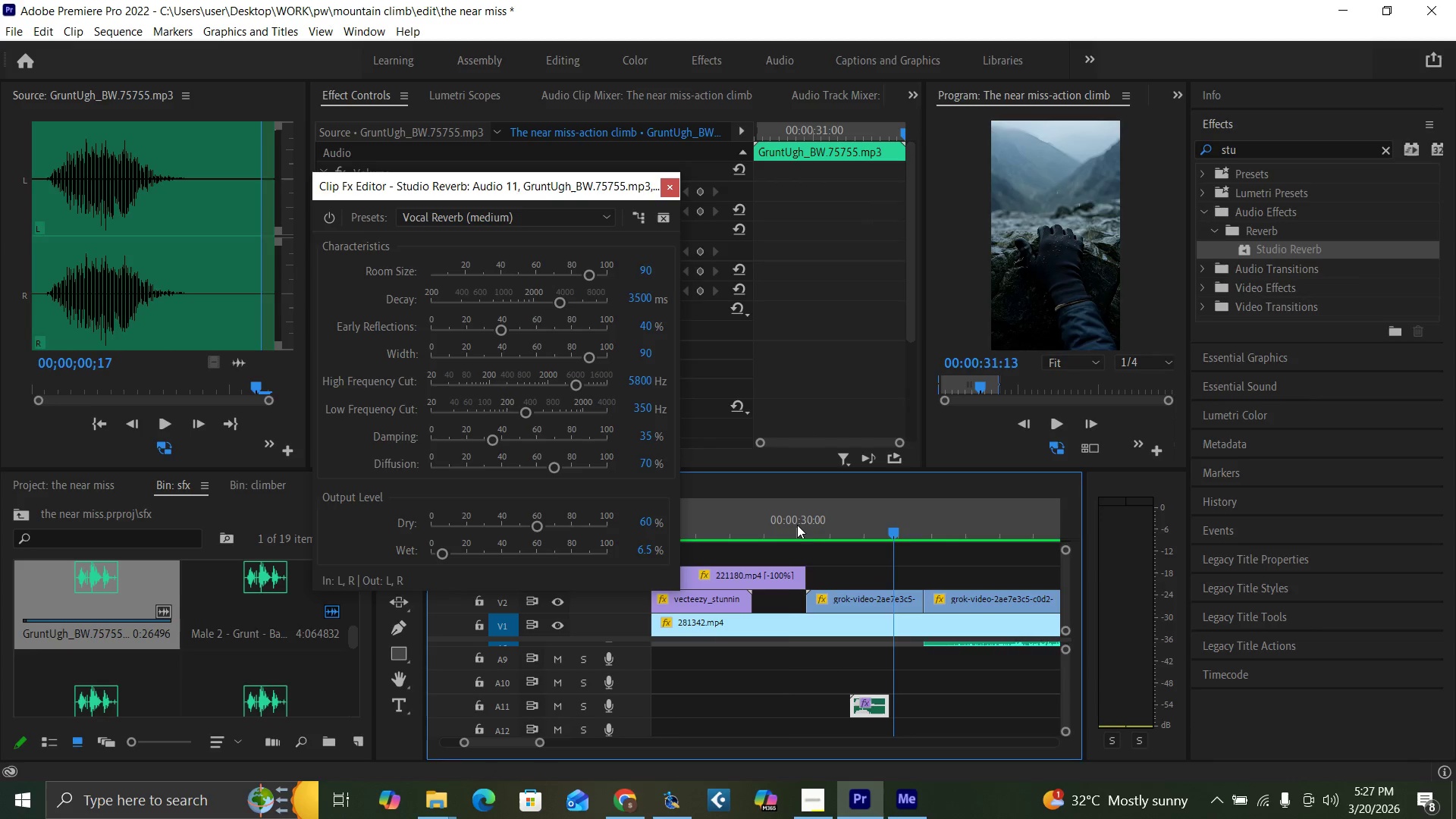 
left_click([789, 527])
 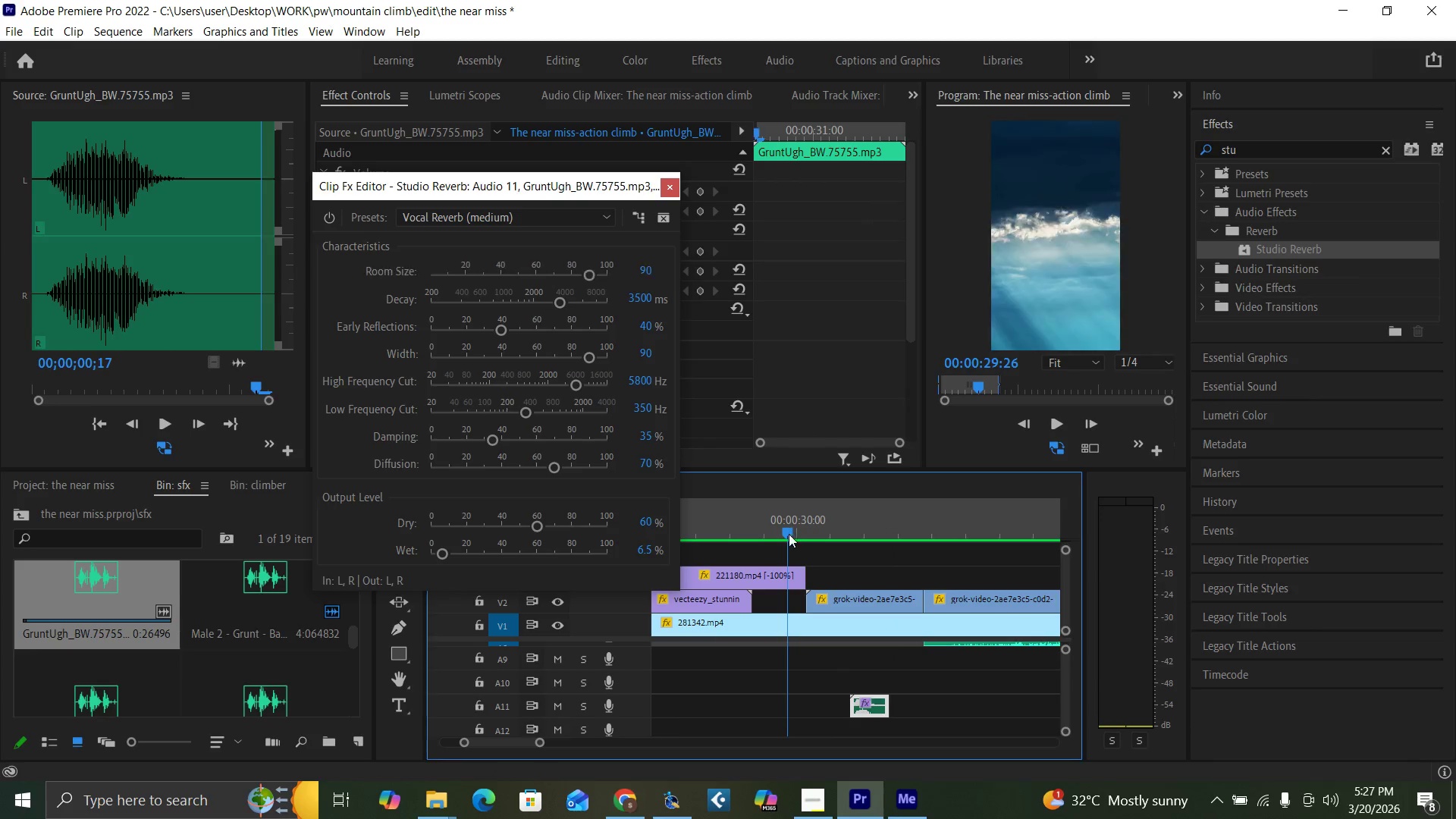 
key(Space)
 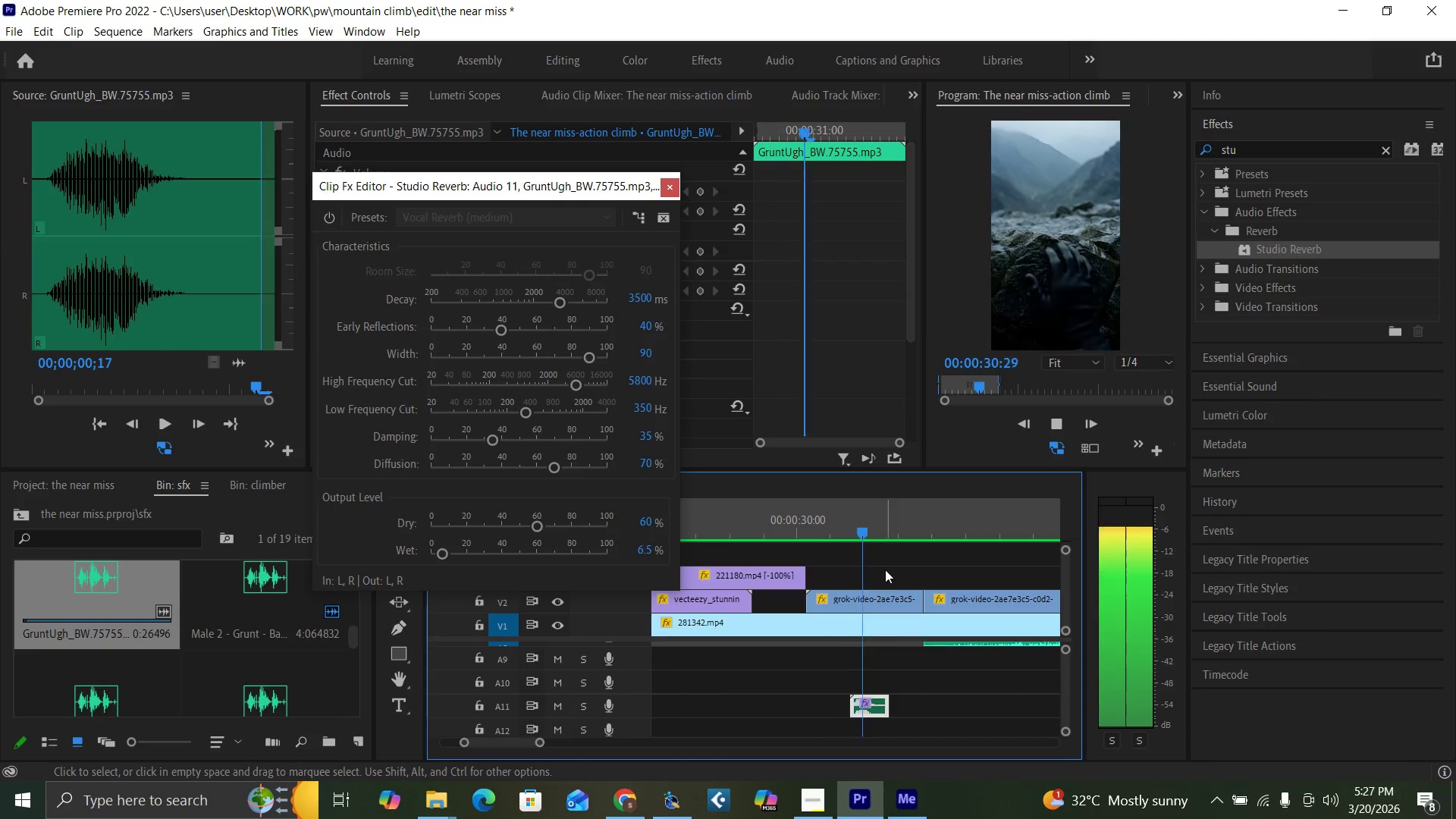 
key(Space)
 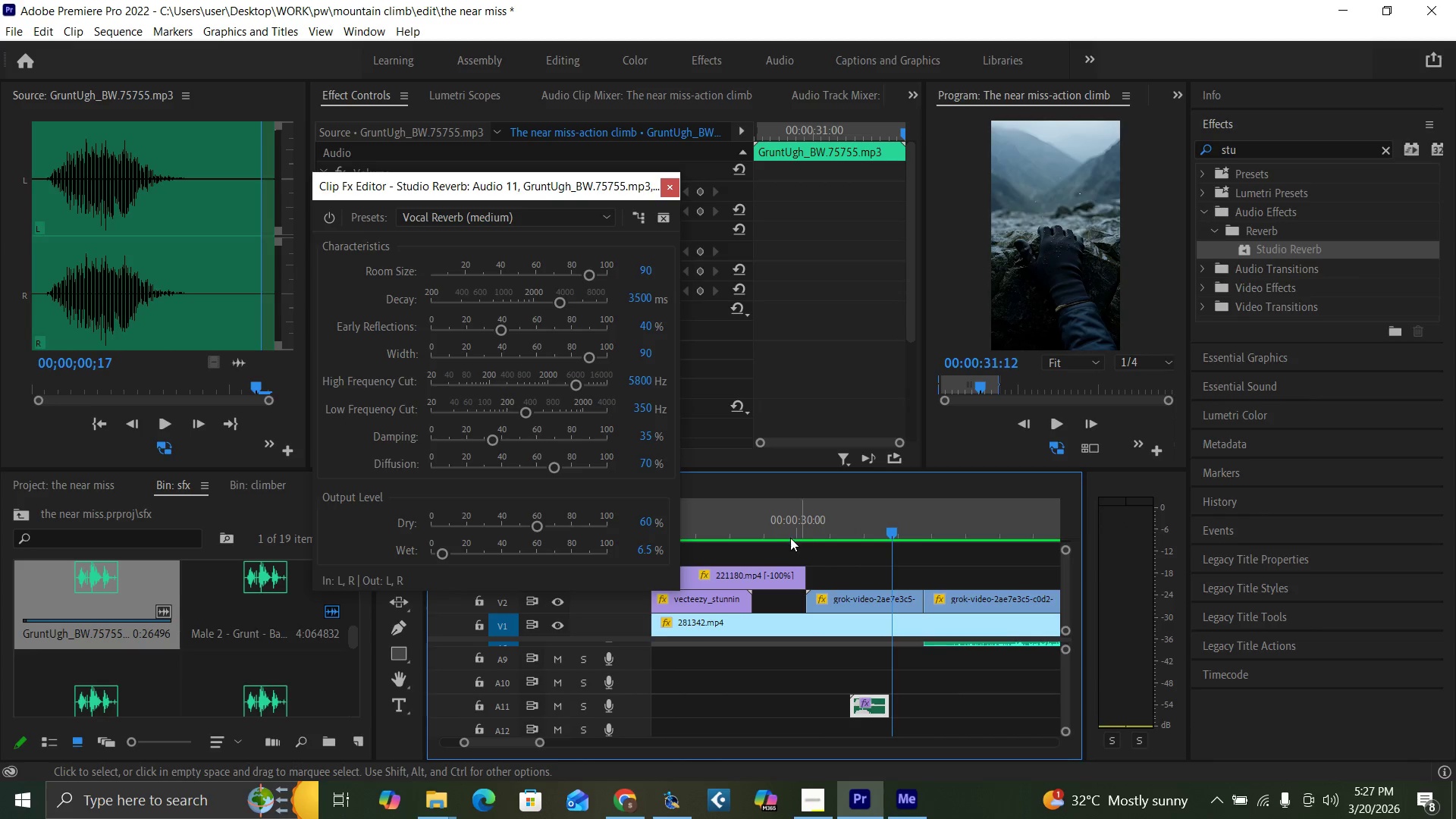 
left_click([780, 534])
 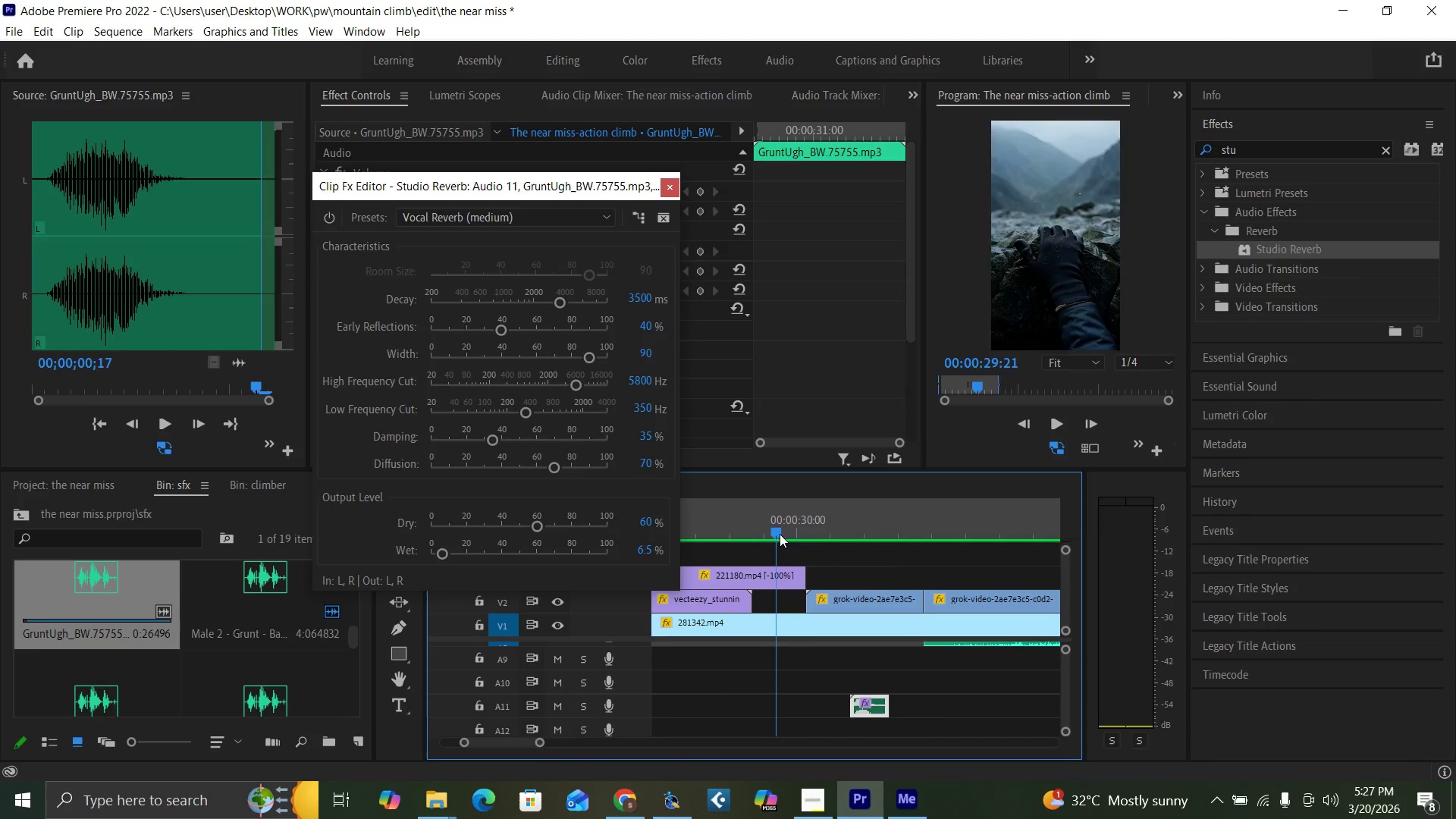 
key(Space)
 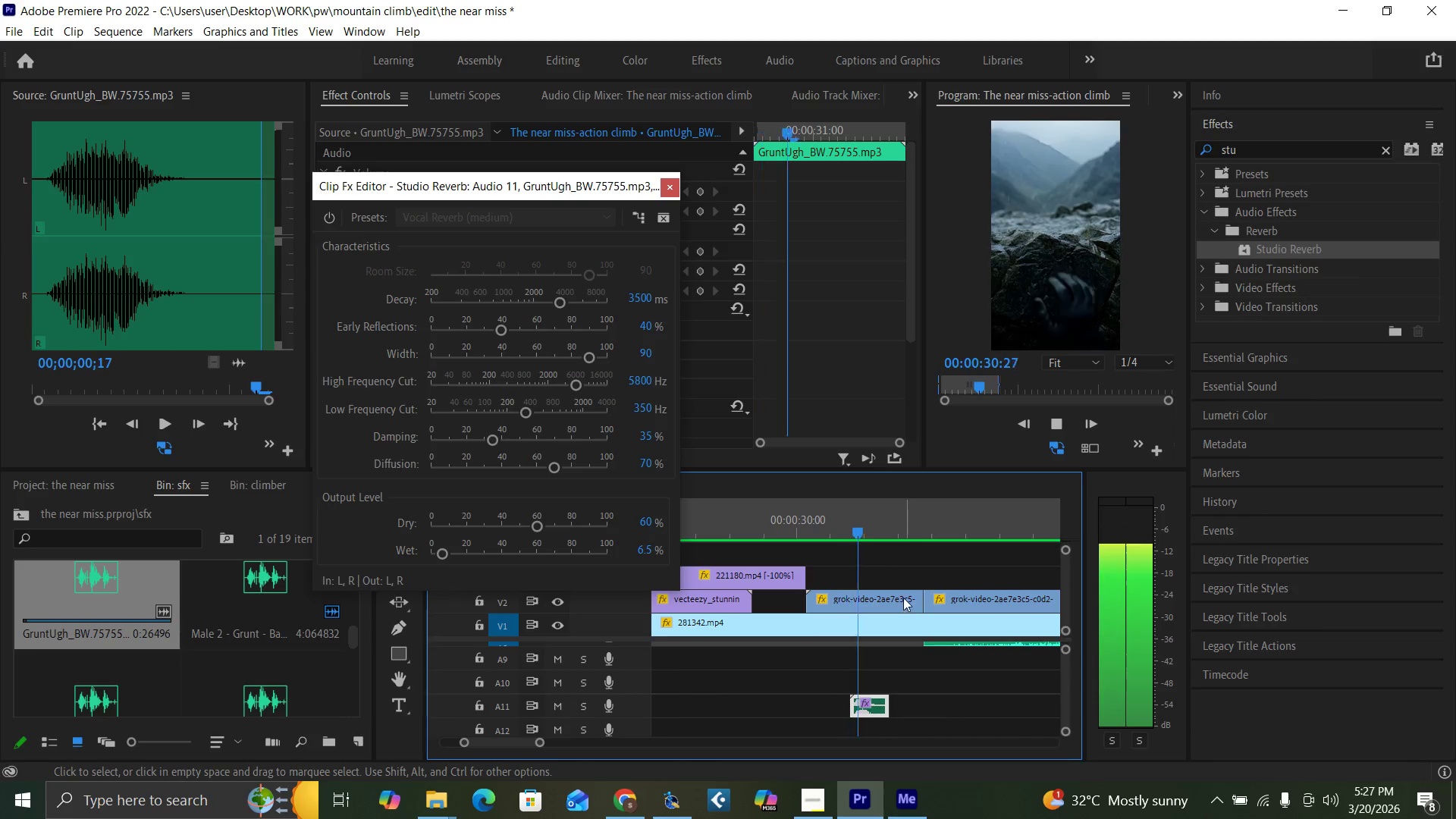 
key(Space)
 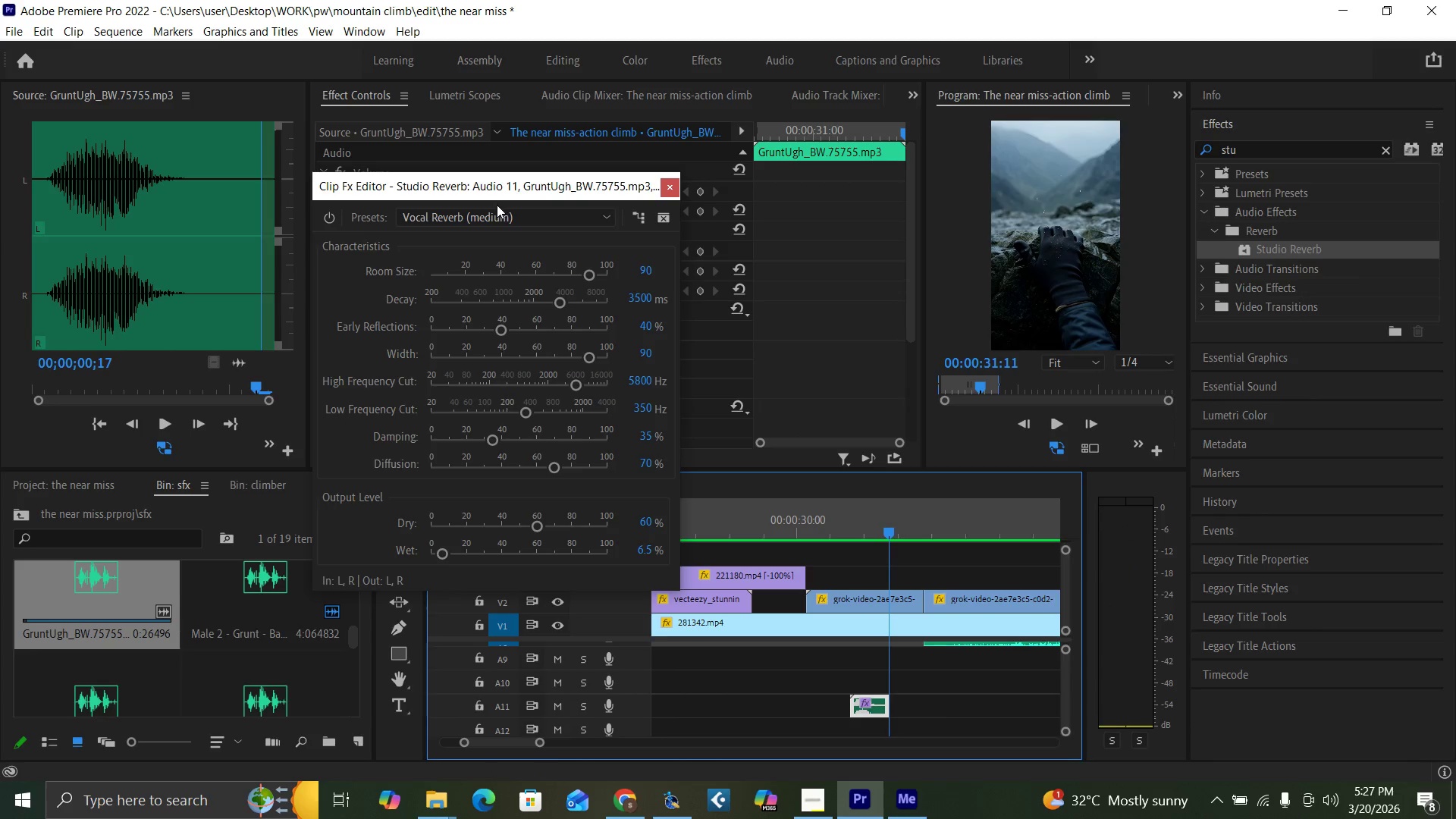 
left_click([496, 218])
 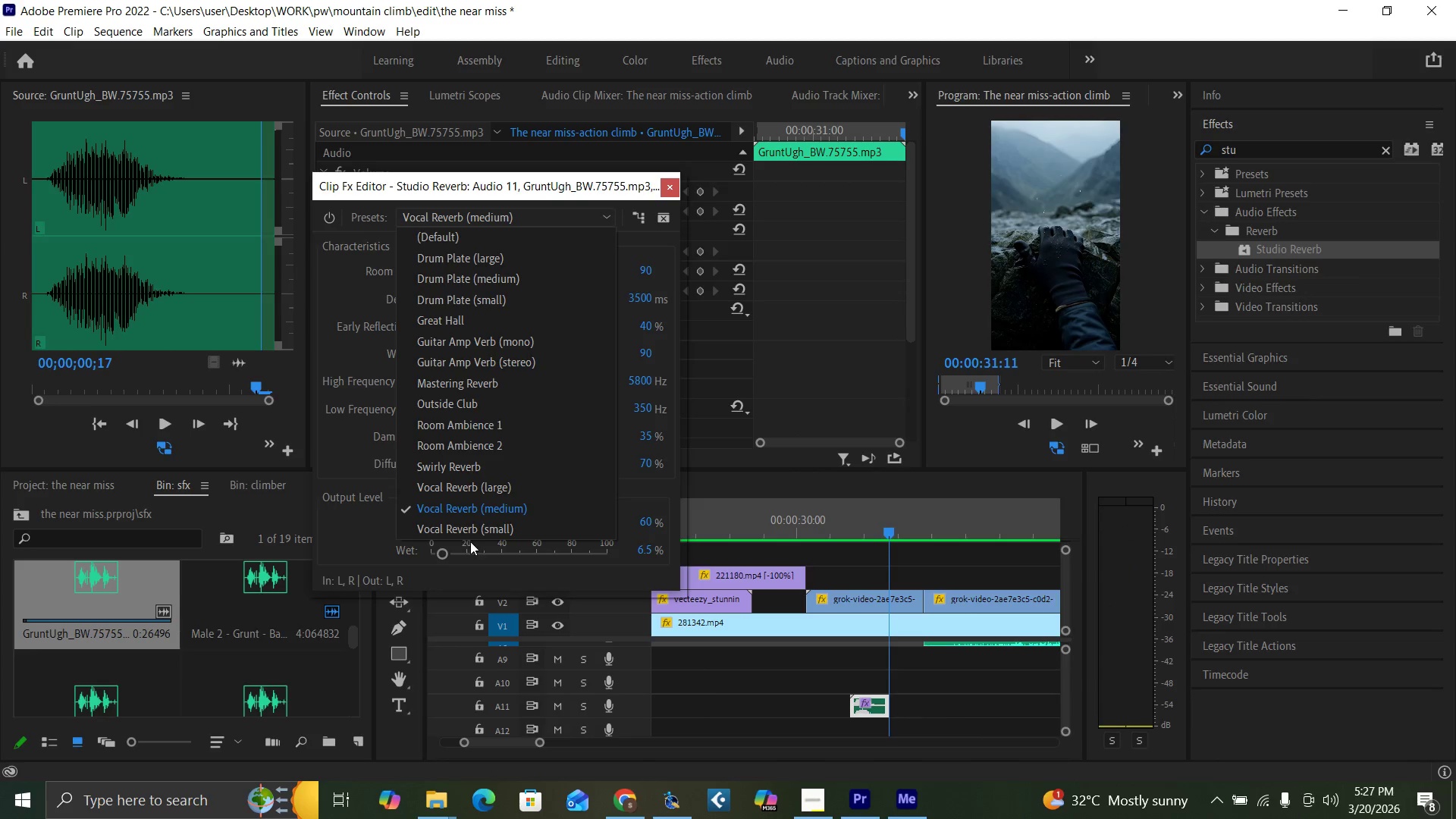 
left_click([478, 528])
 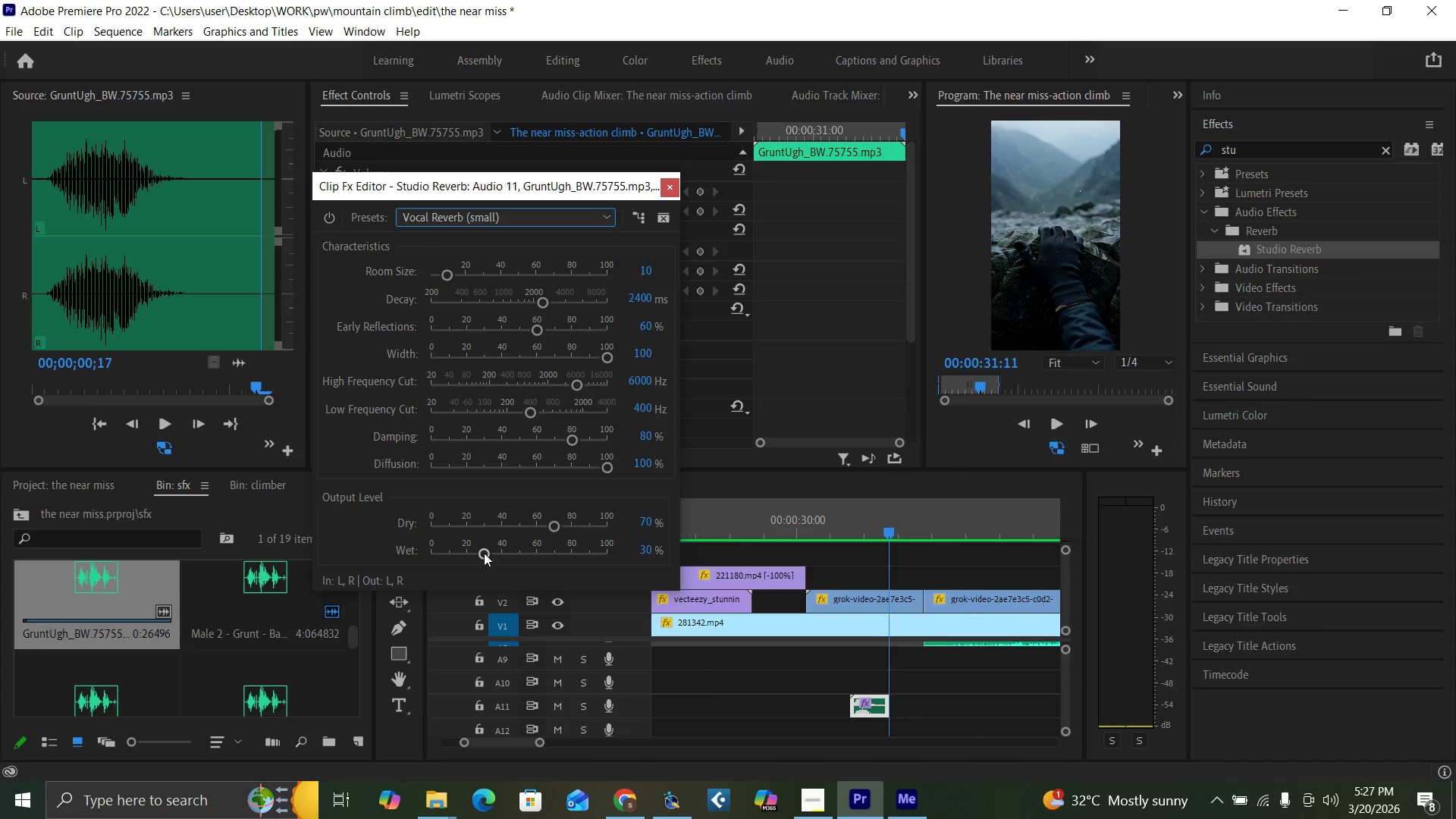 
left_click_drag(start_coordinate=[484, 553], to_coordinate=[447, 554])
 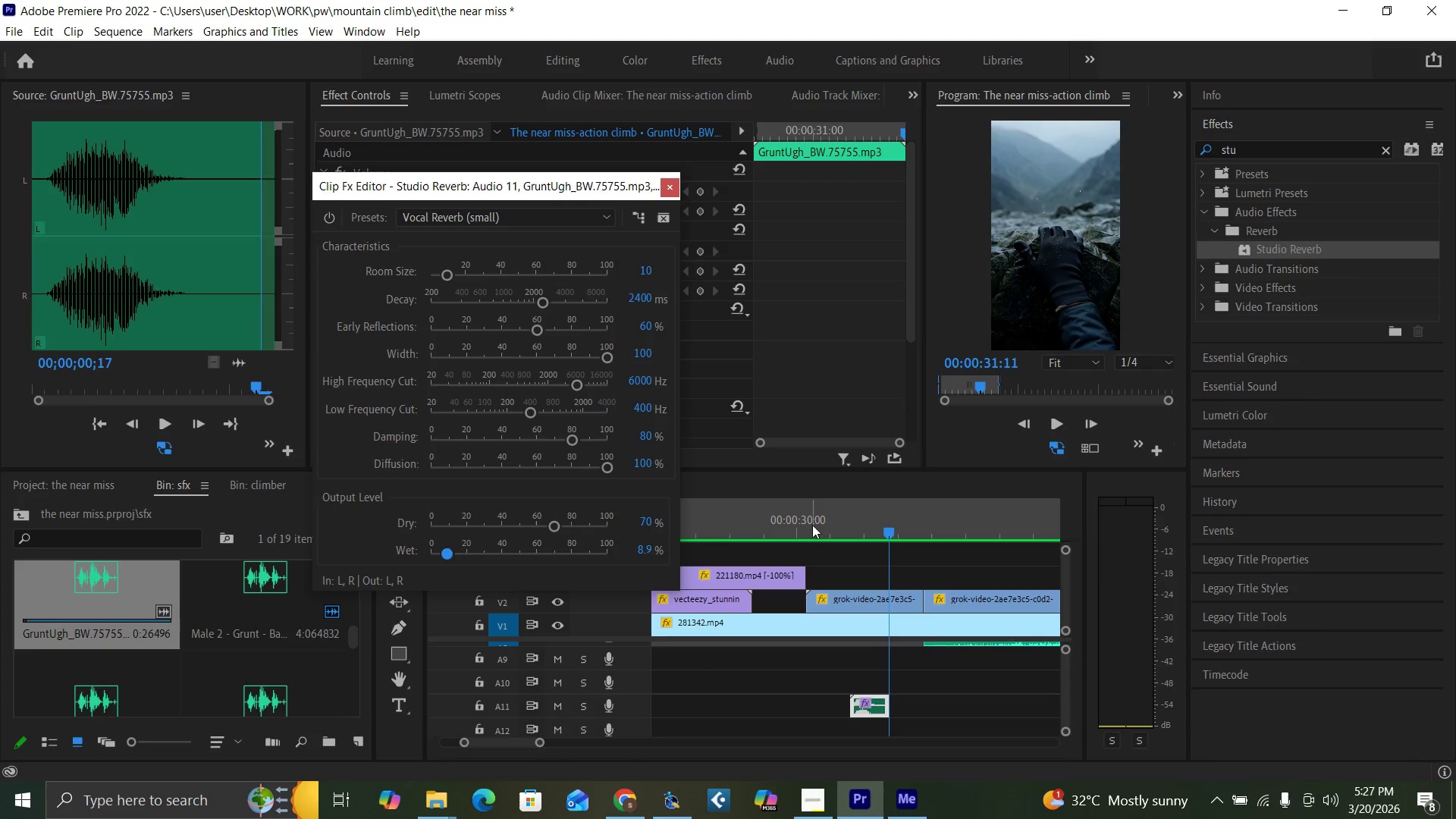 
left_click([812, 524])
 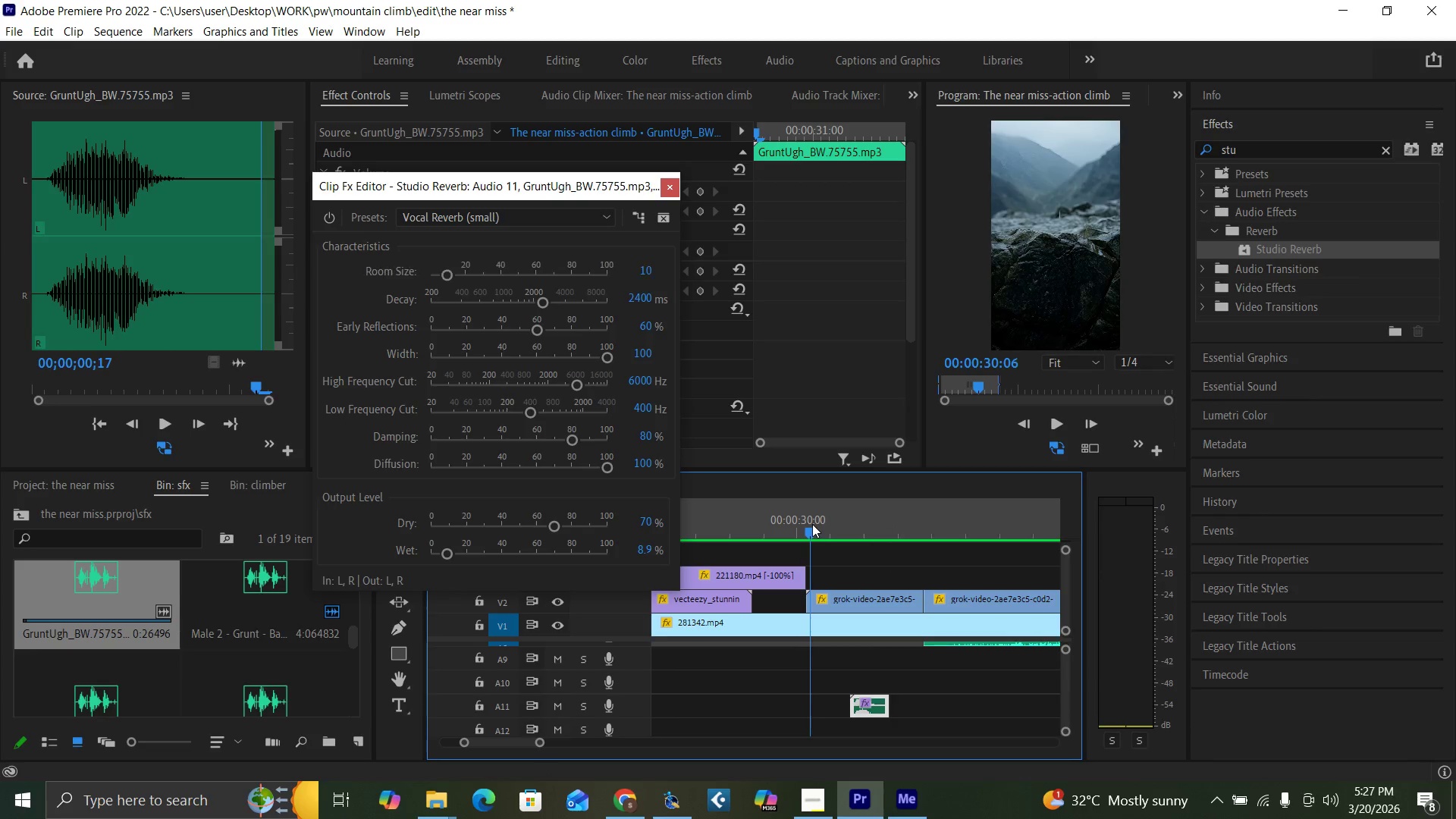 
key(Space)
 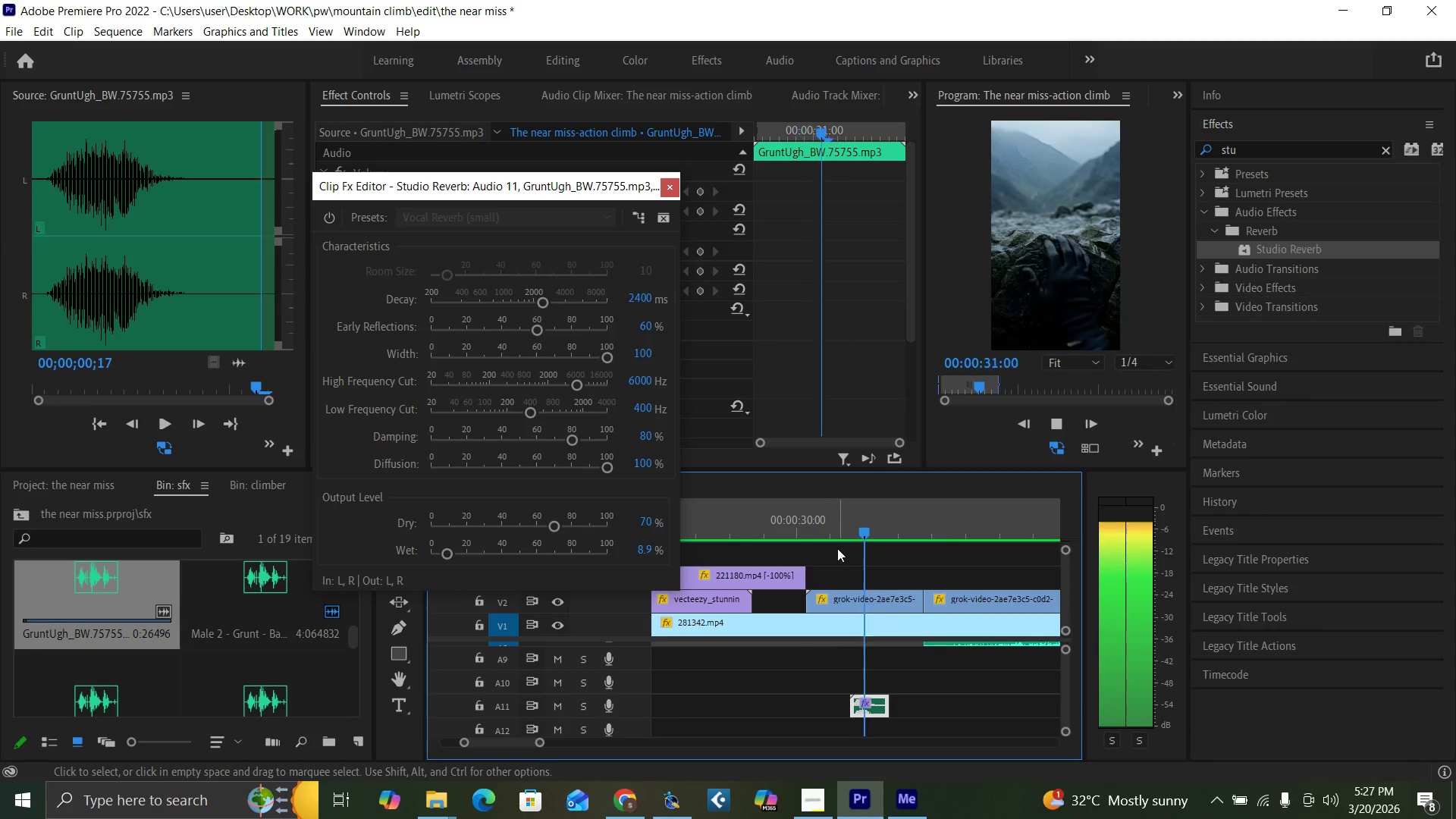 
key(Space)
 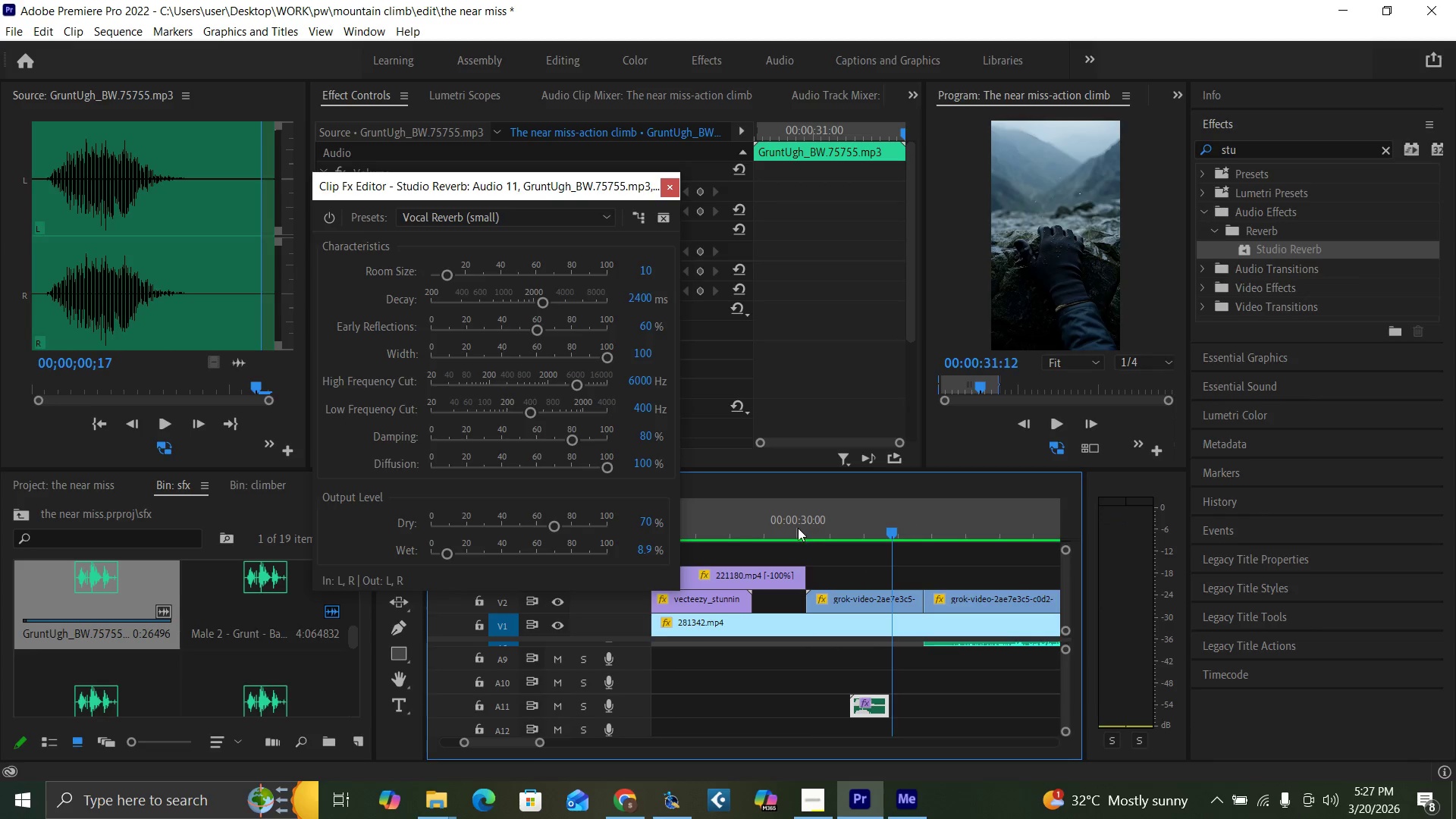 
left_click([795, 526])
 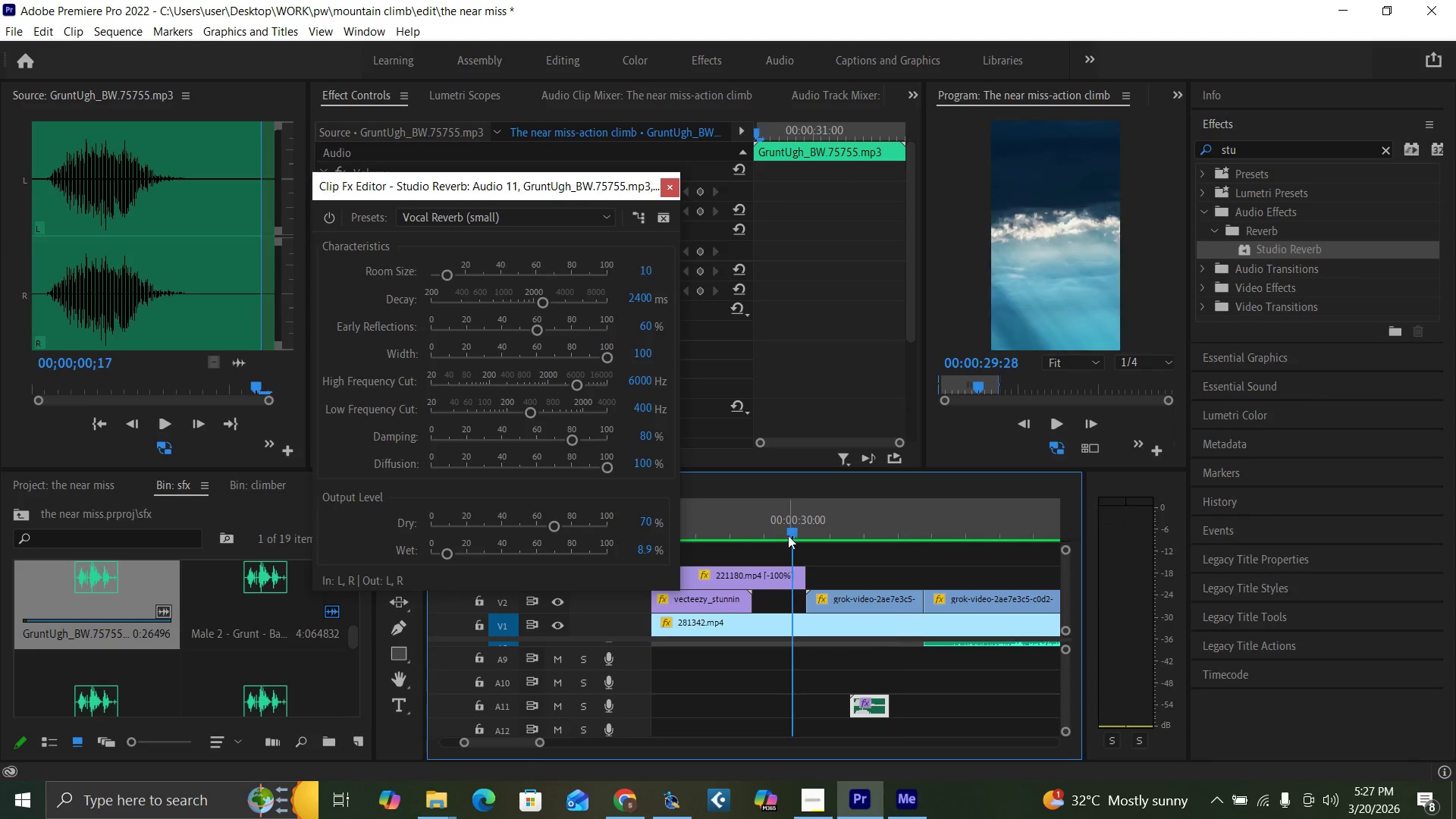 
key(Space)
 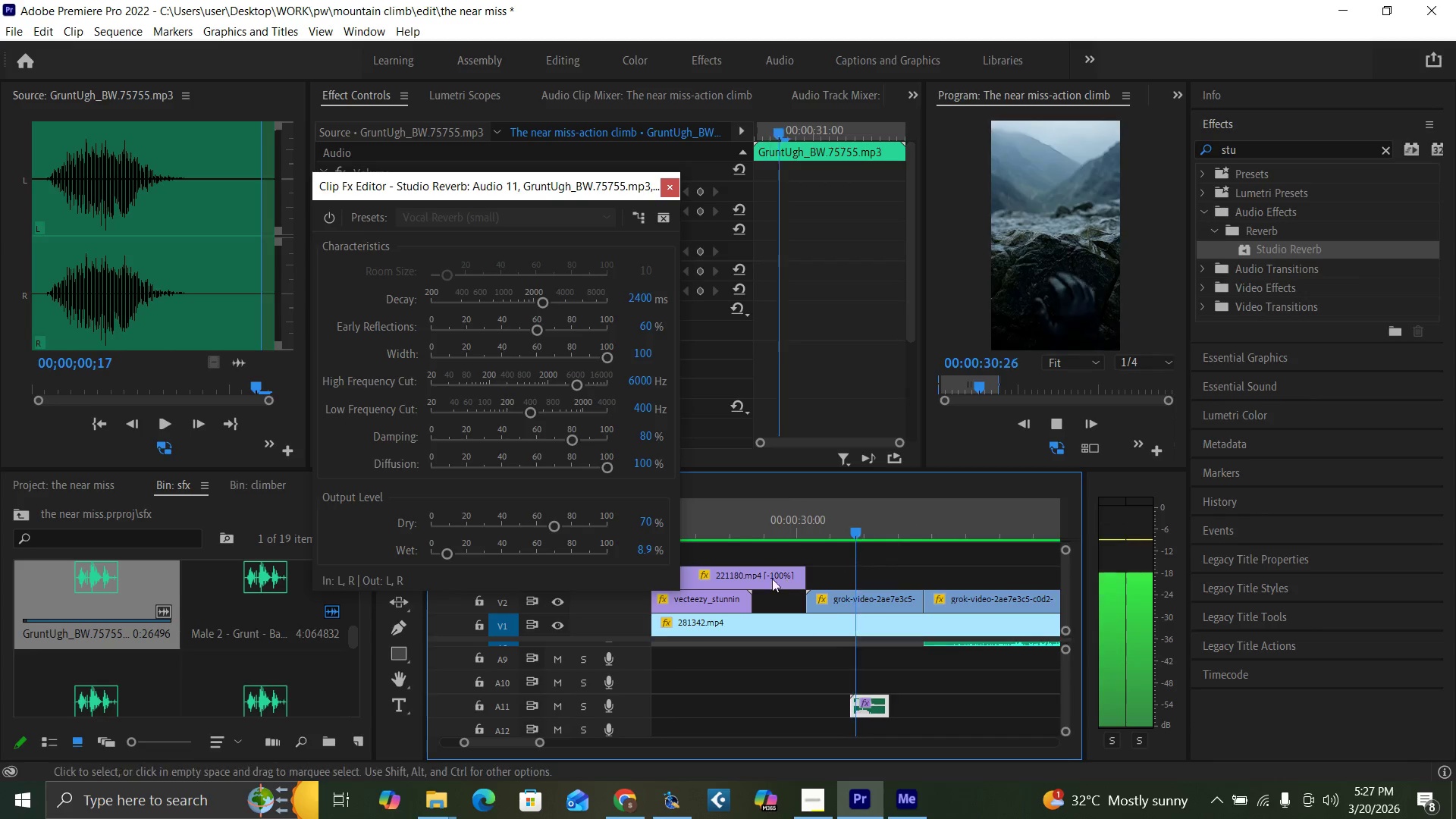 
key(Space)
 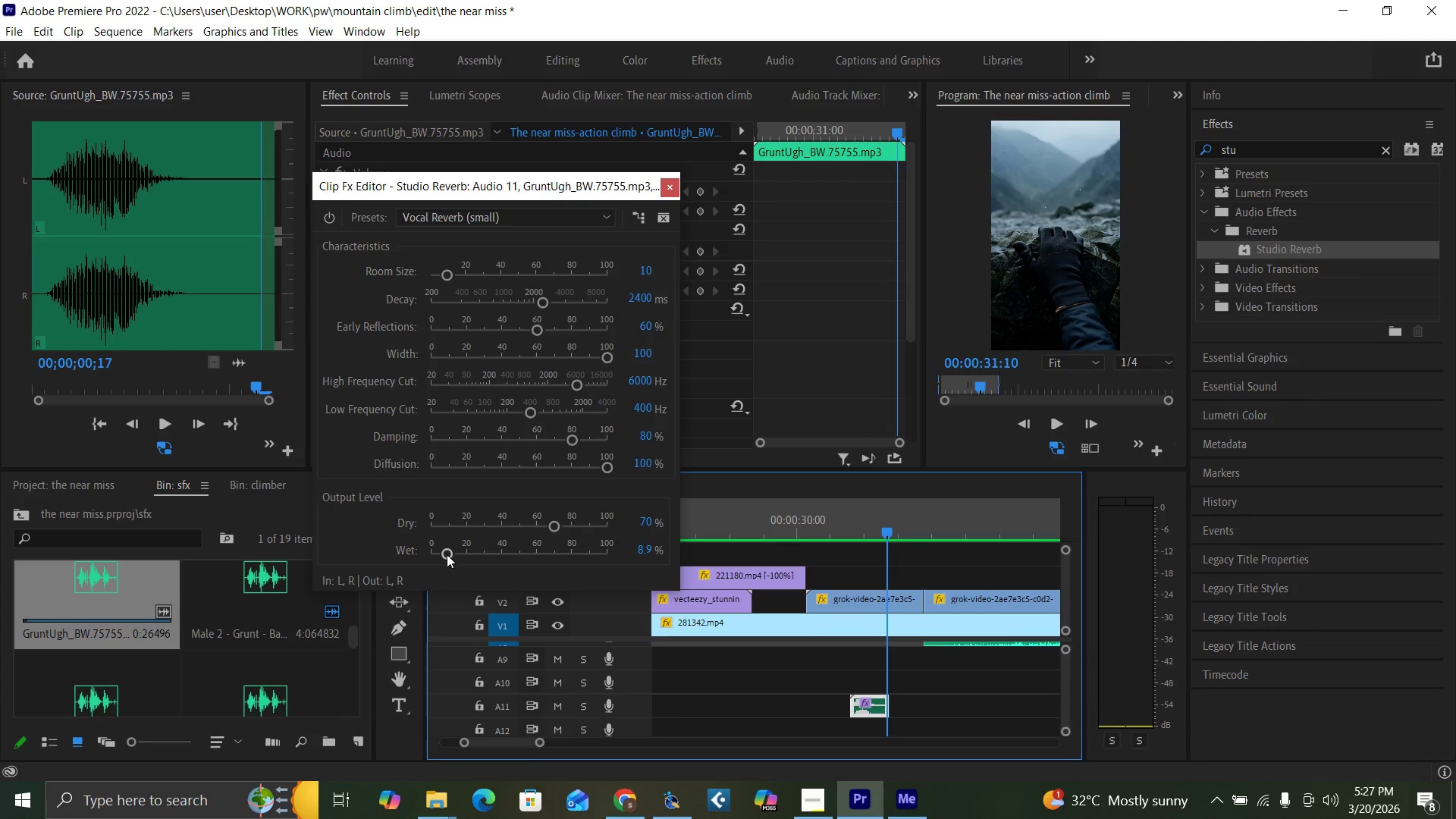 
left_click_drag(start_coordinate=[445, 554], to_coordinate=[457, 556])
 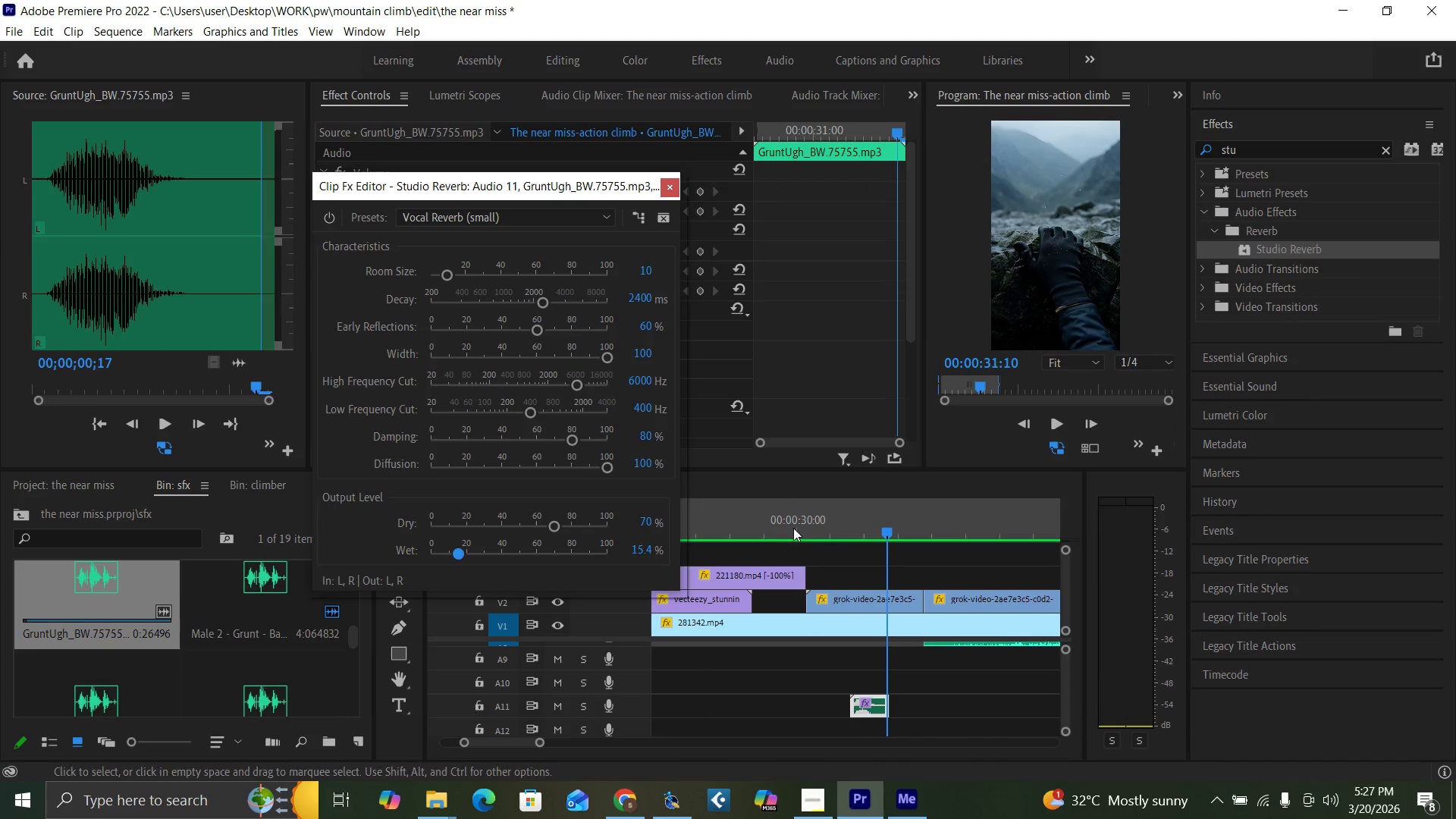 
left_click([802, 526])
 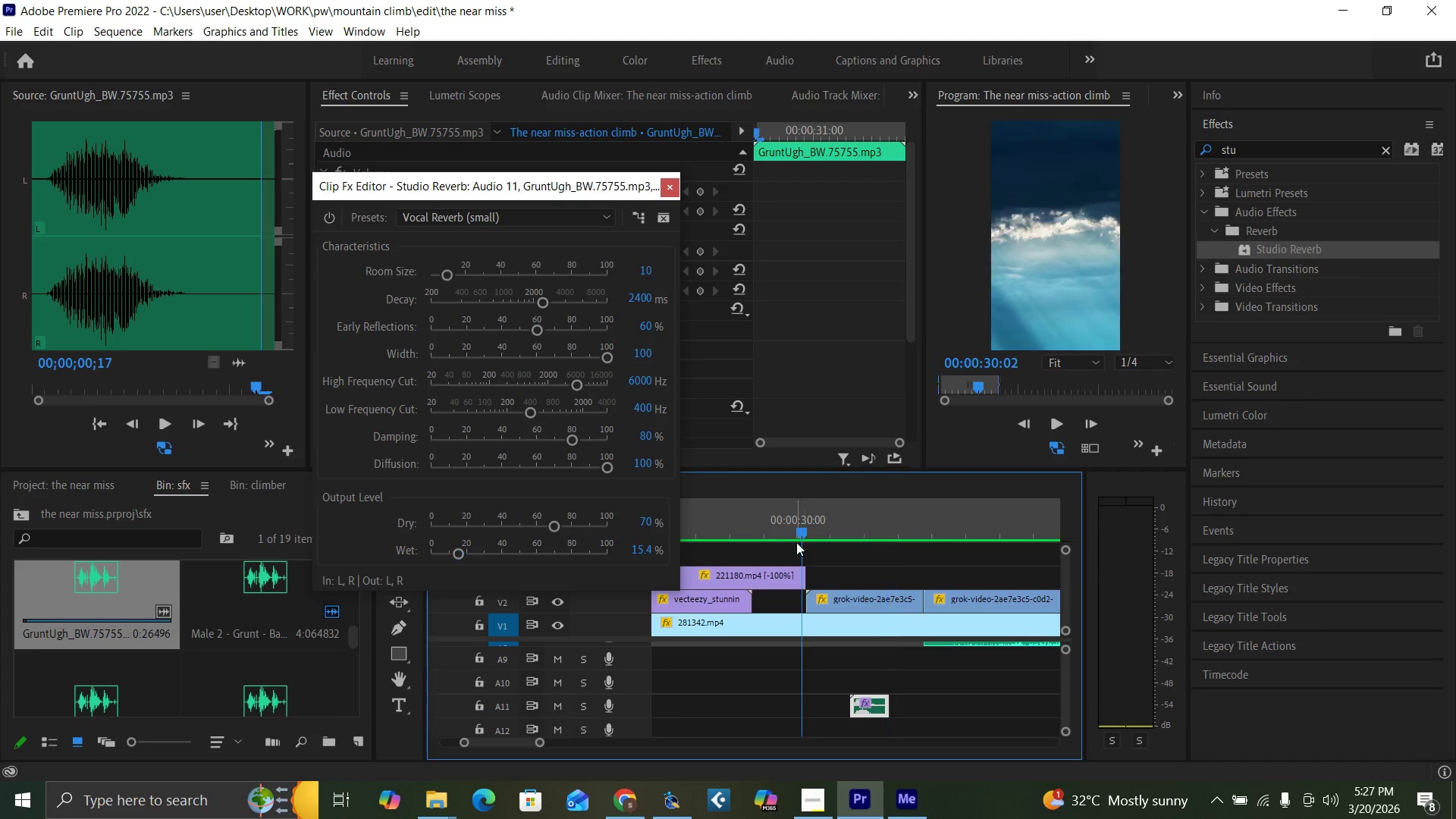 
key(Space)
 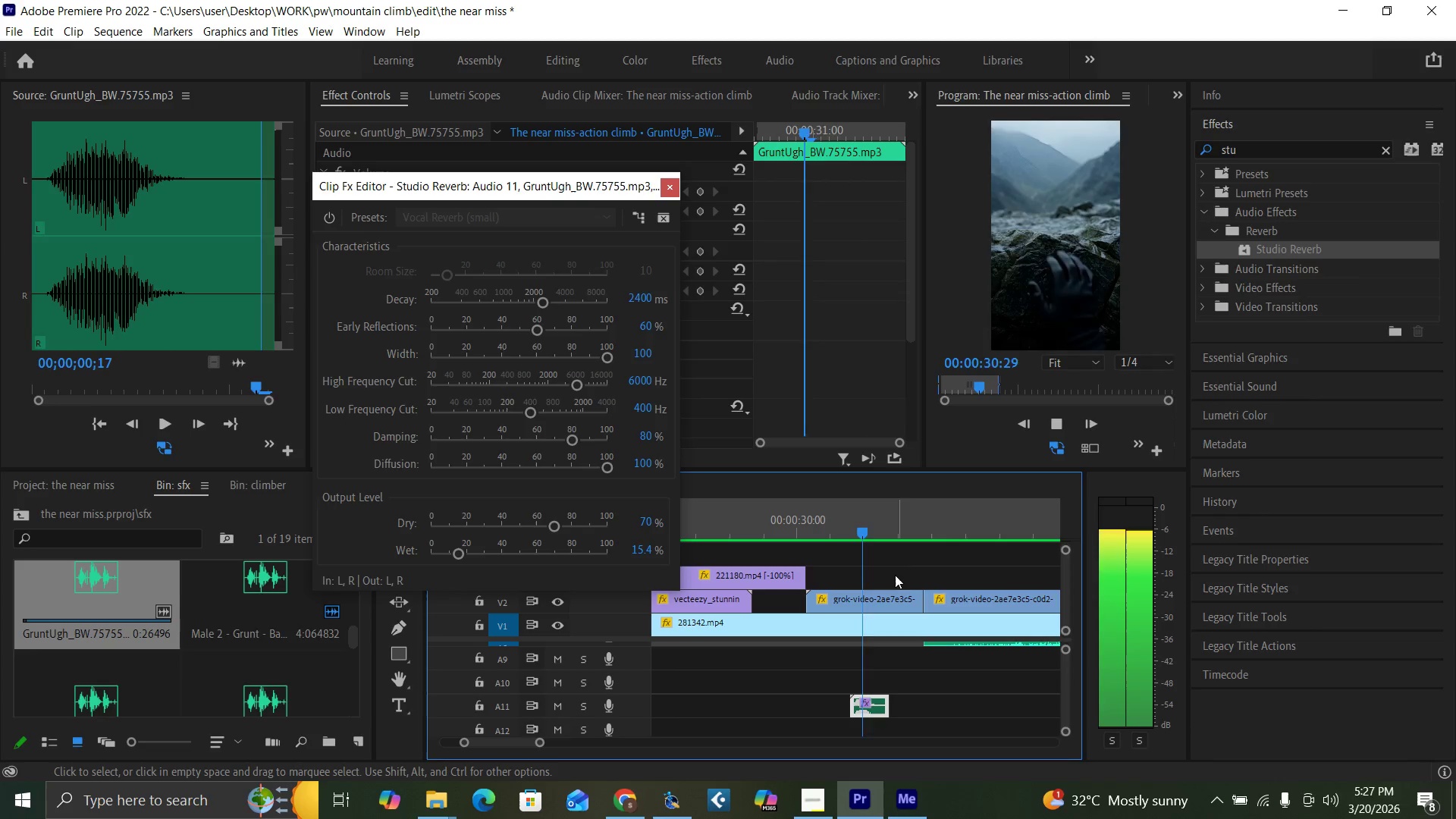 
key(Space)
 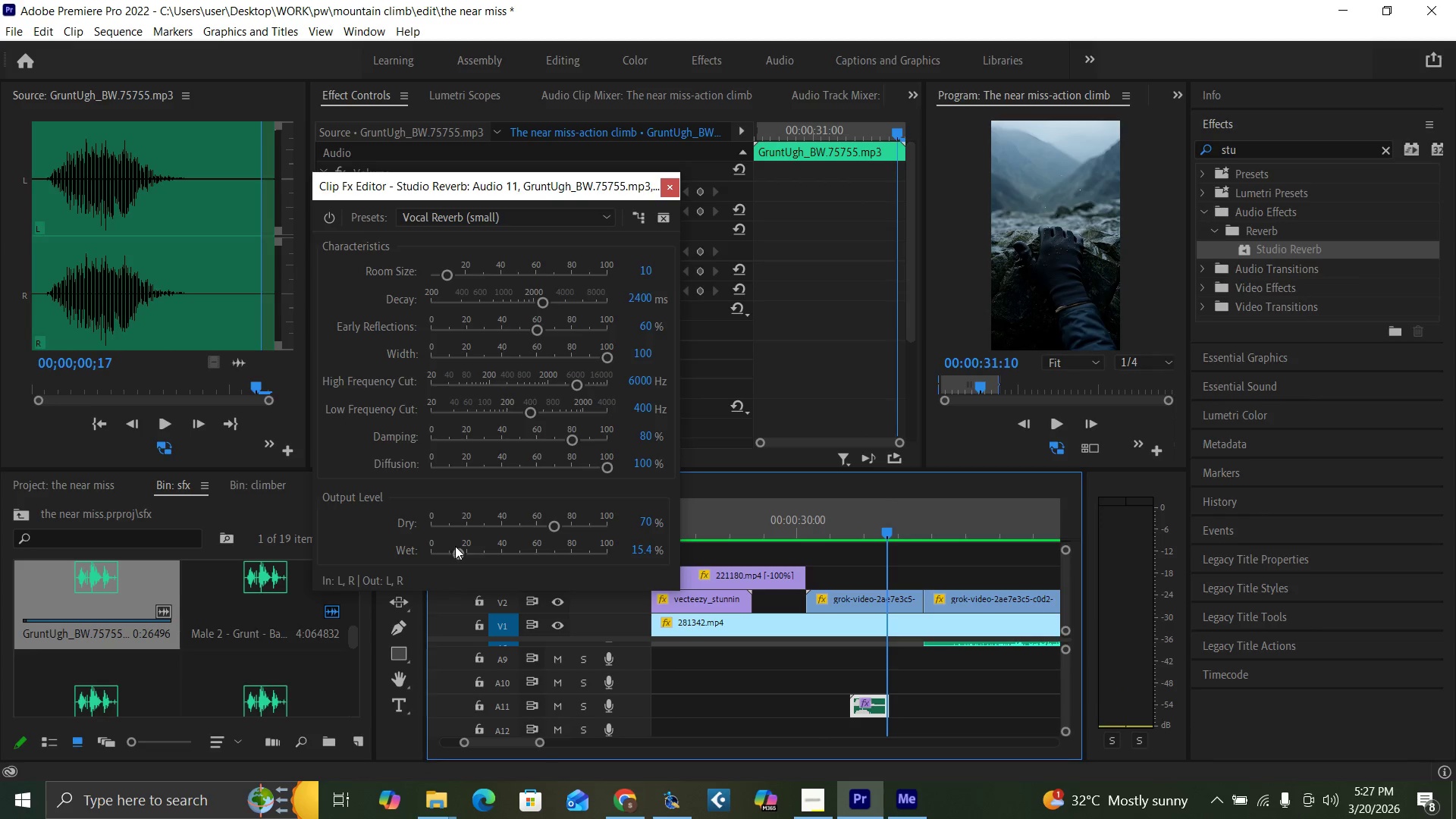 
left_click_drag(start_coordinate=[459, 548], to_coordinate=[453, 548])
 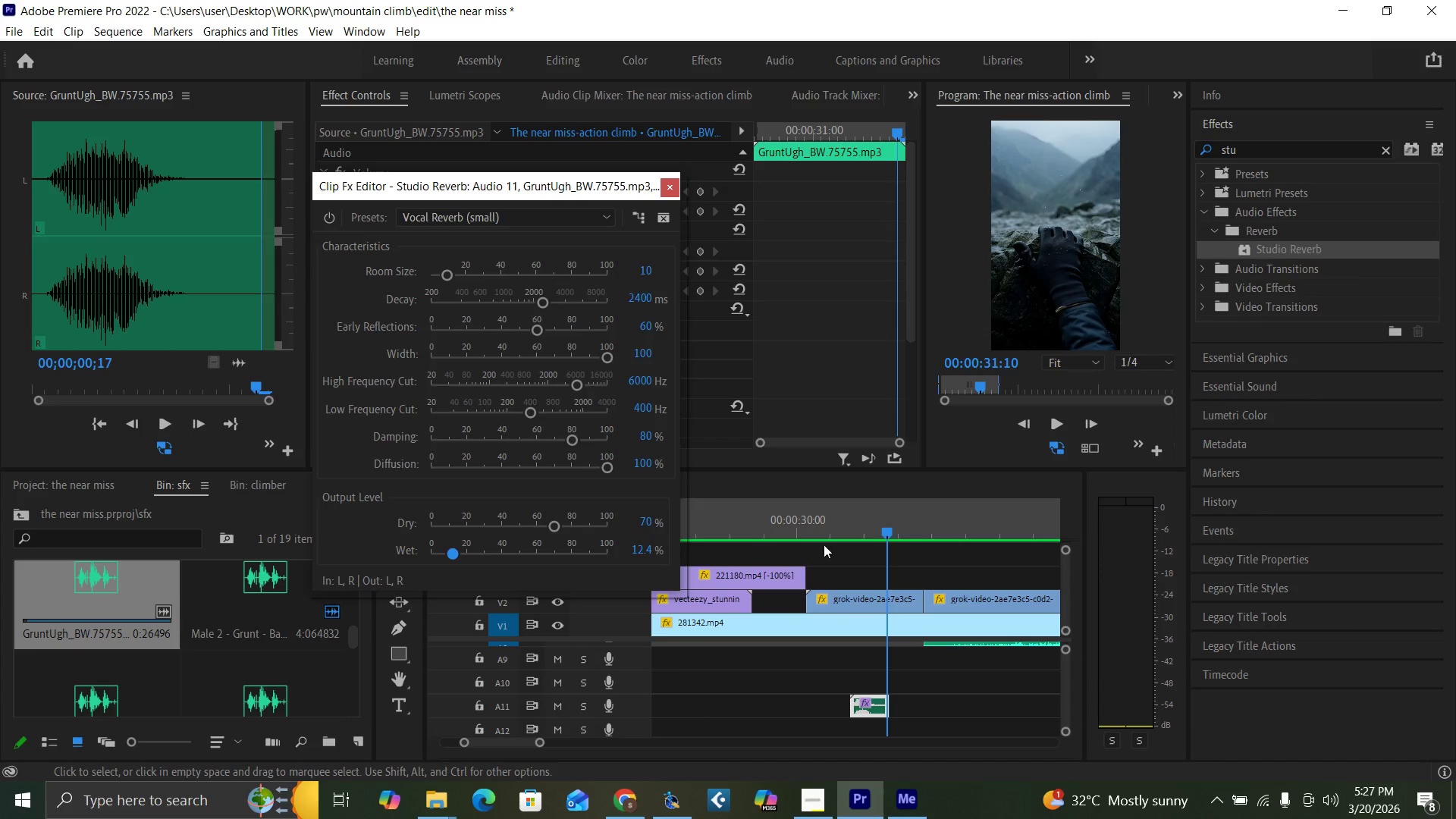 
left_click([811, 527])
 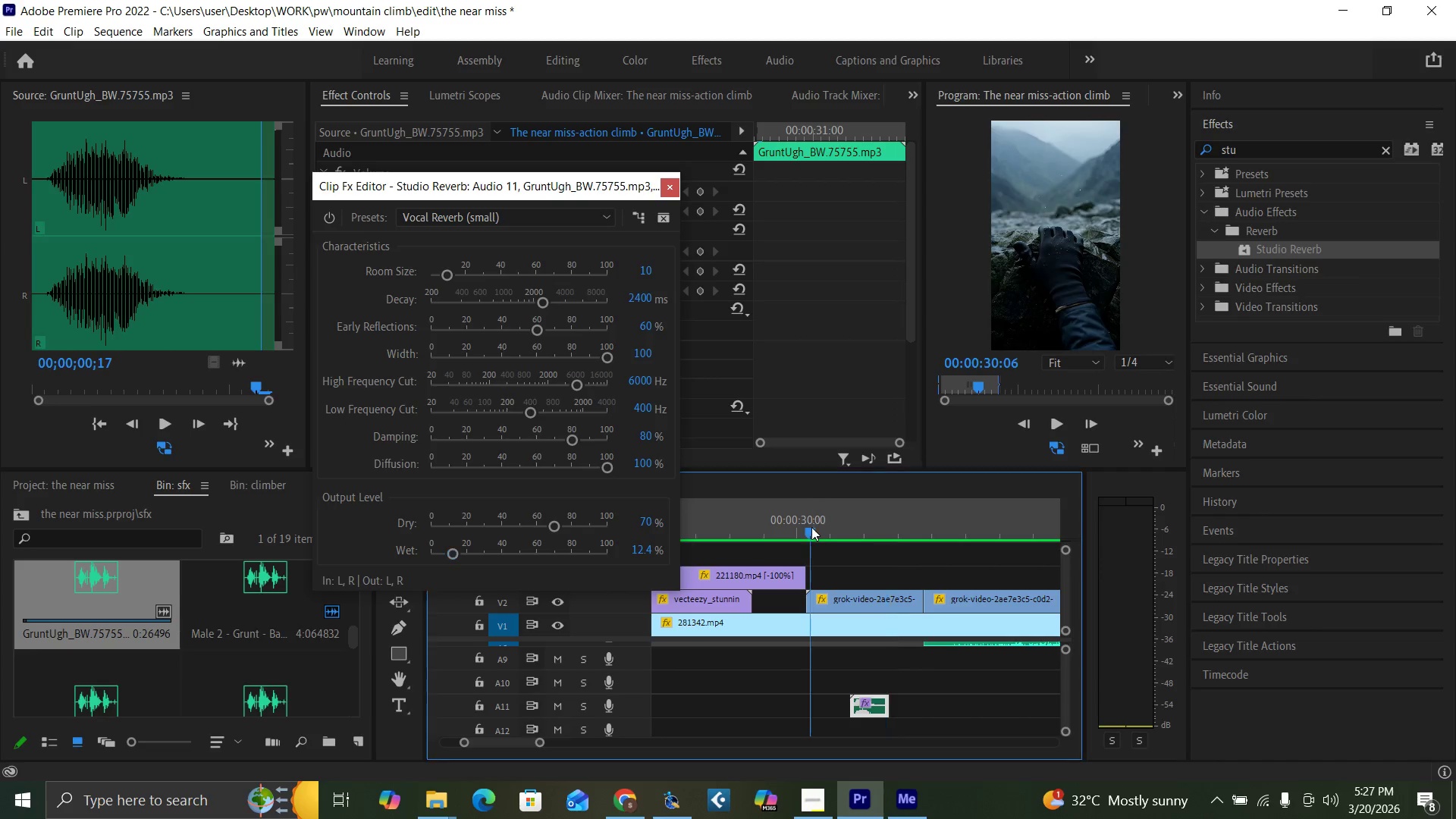 
key(Space)
 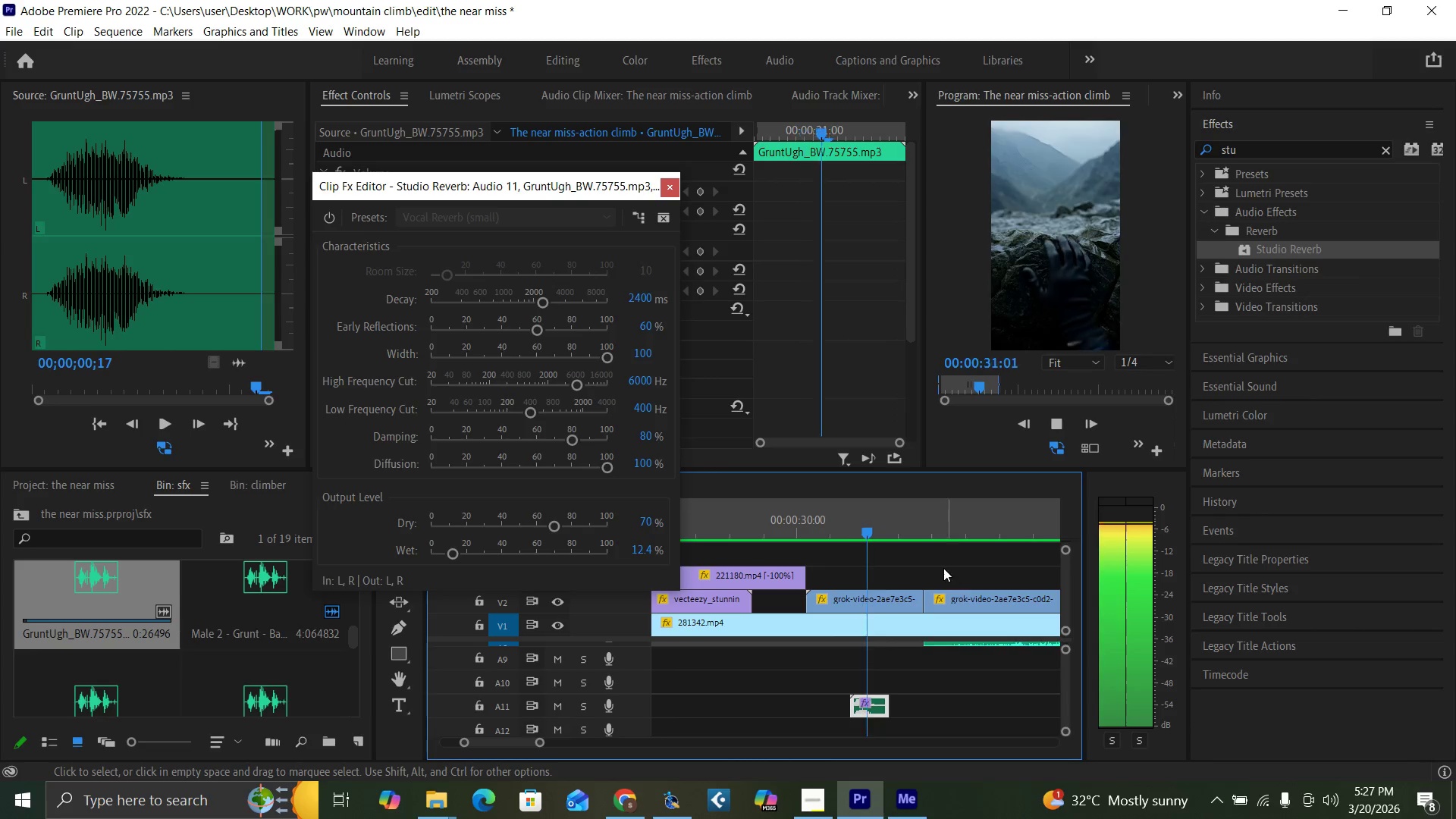 
key(Space)
 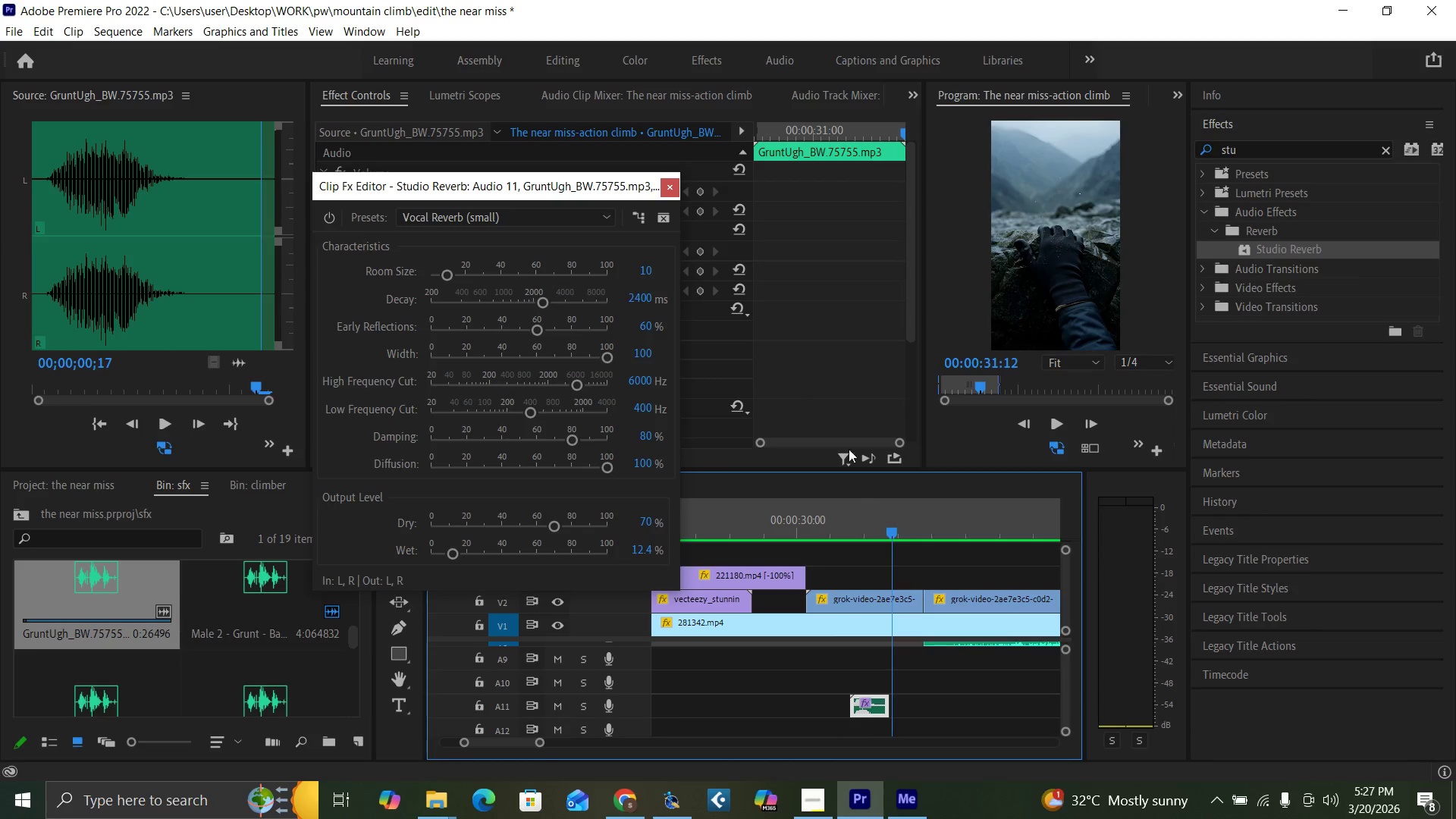 
left_click([811, 534])
 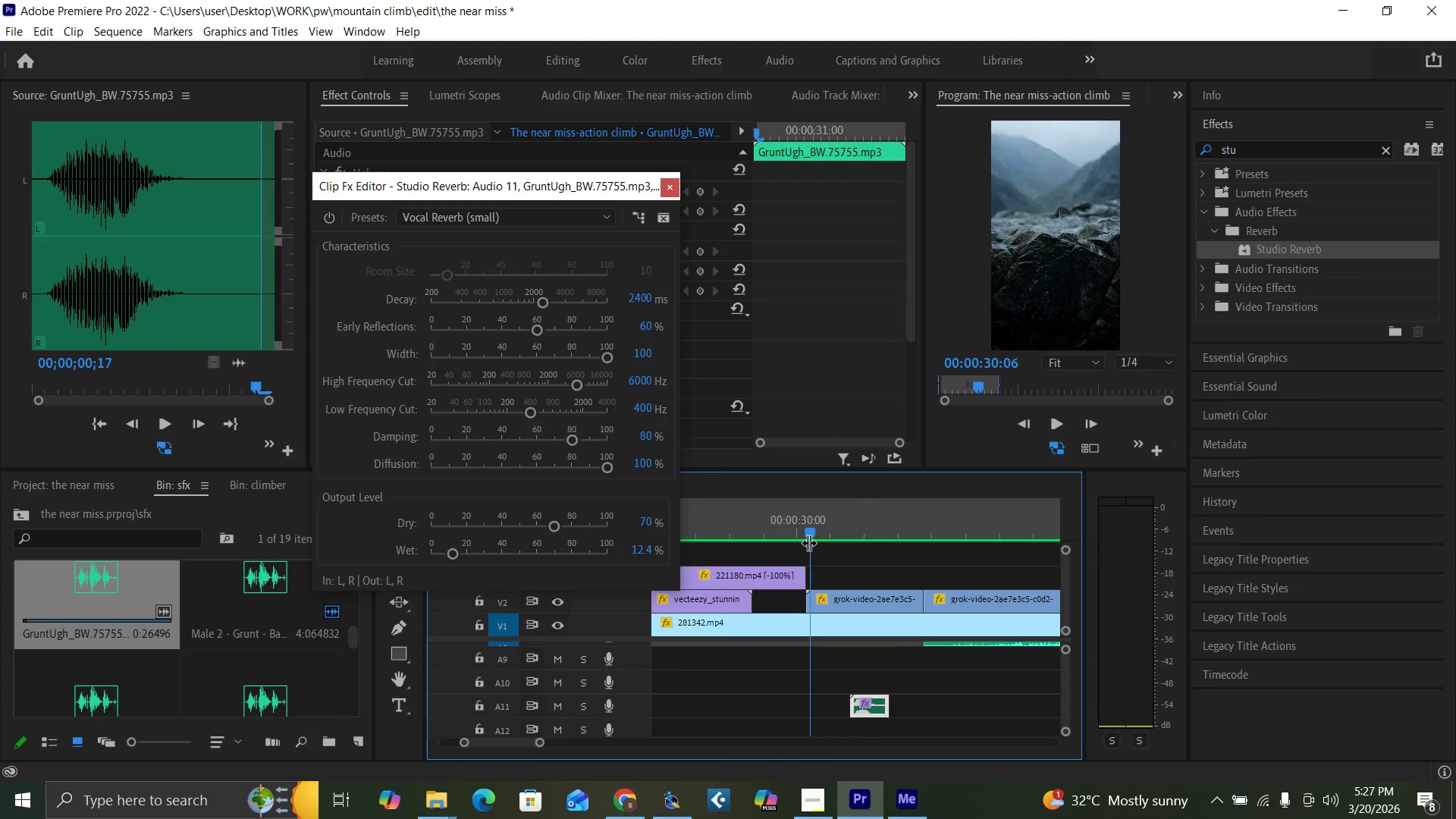 
key(Space)
 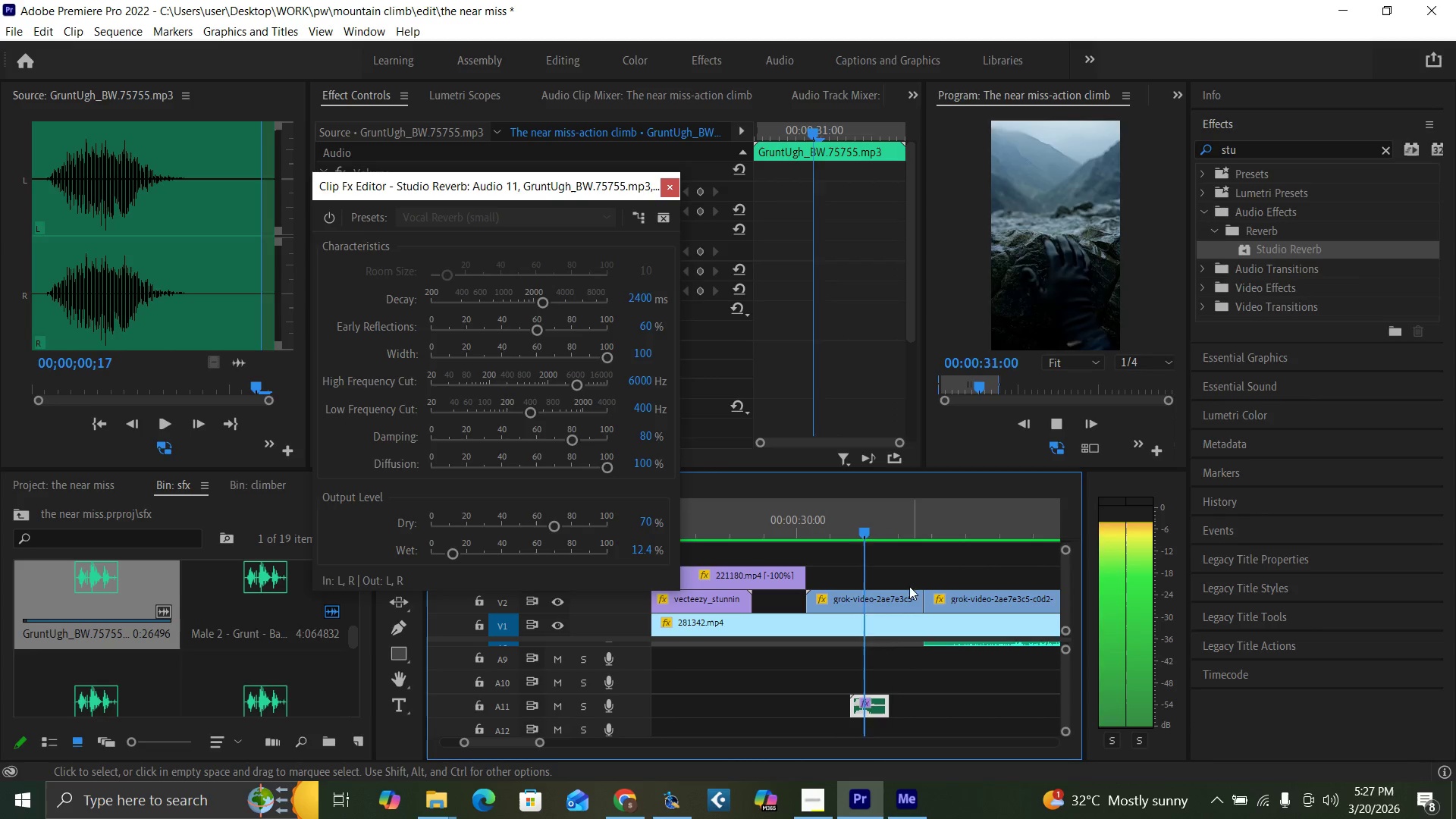 
key(Space)
 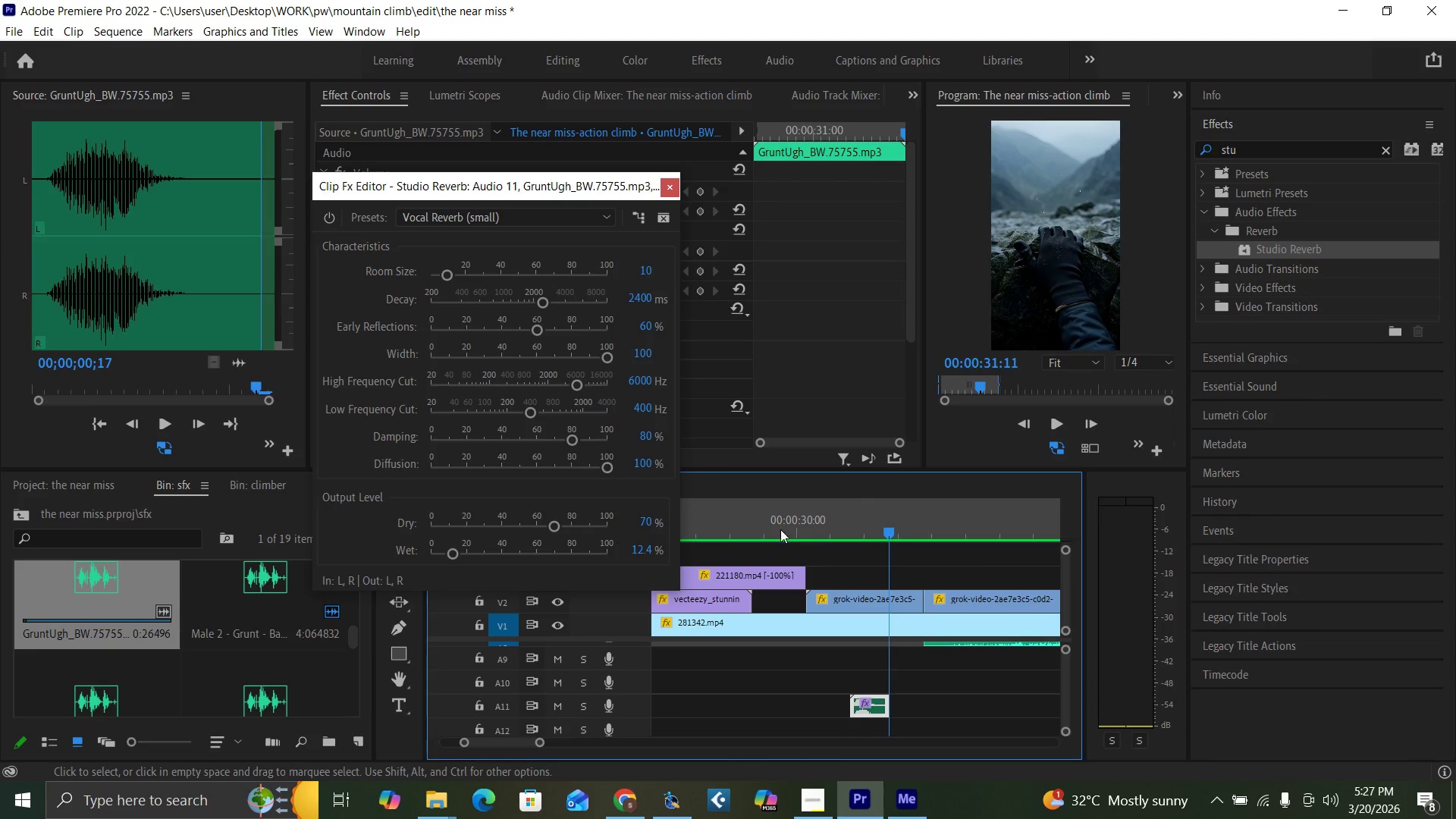 
left_click([758, 525])
 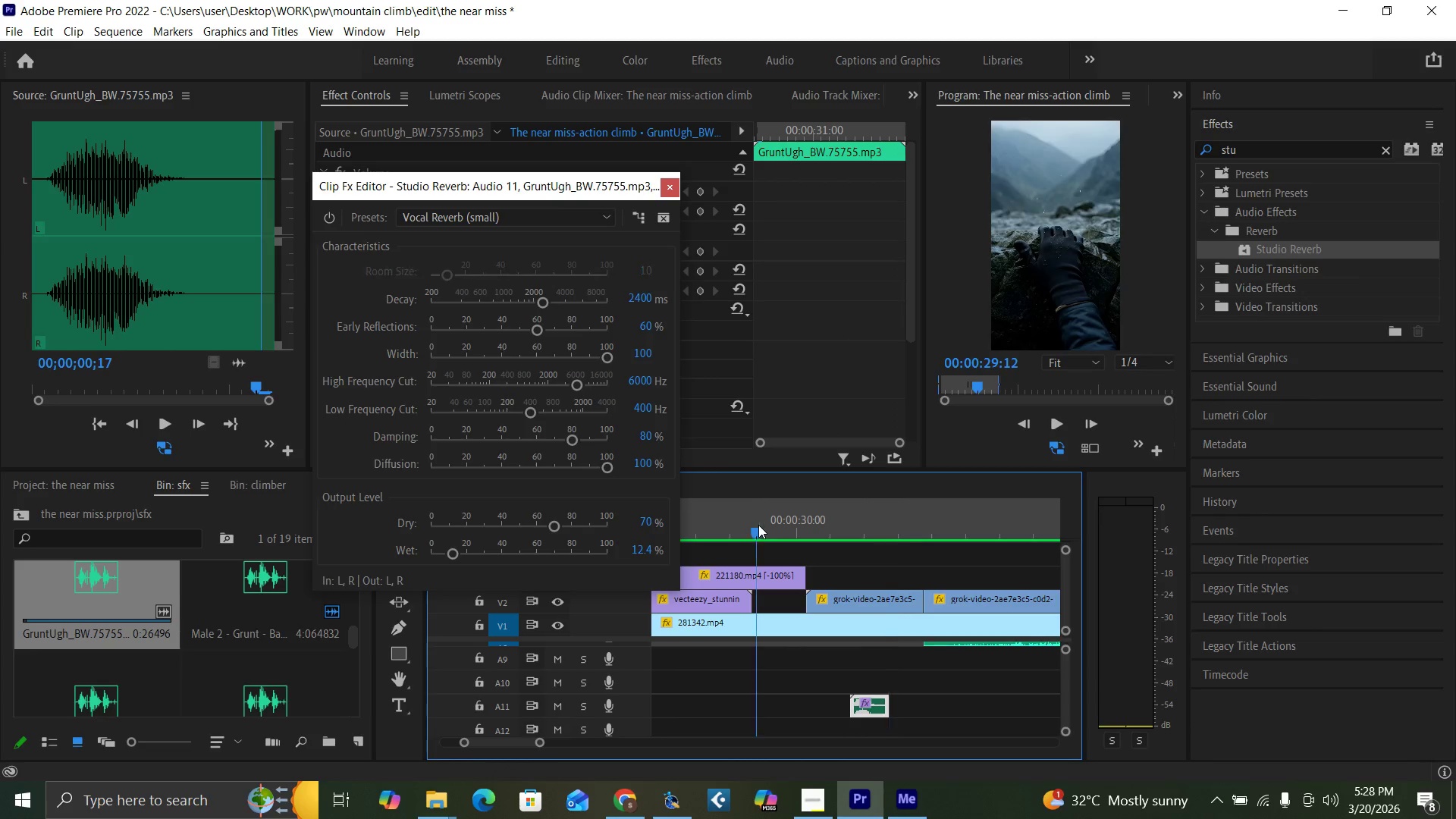 
key(Space)
 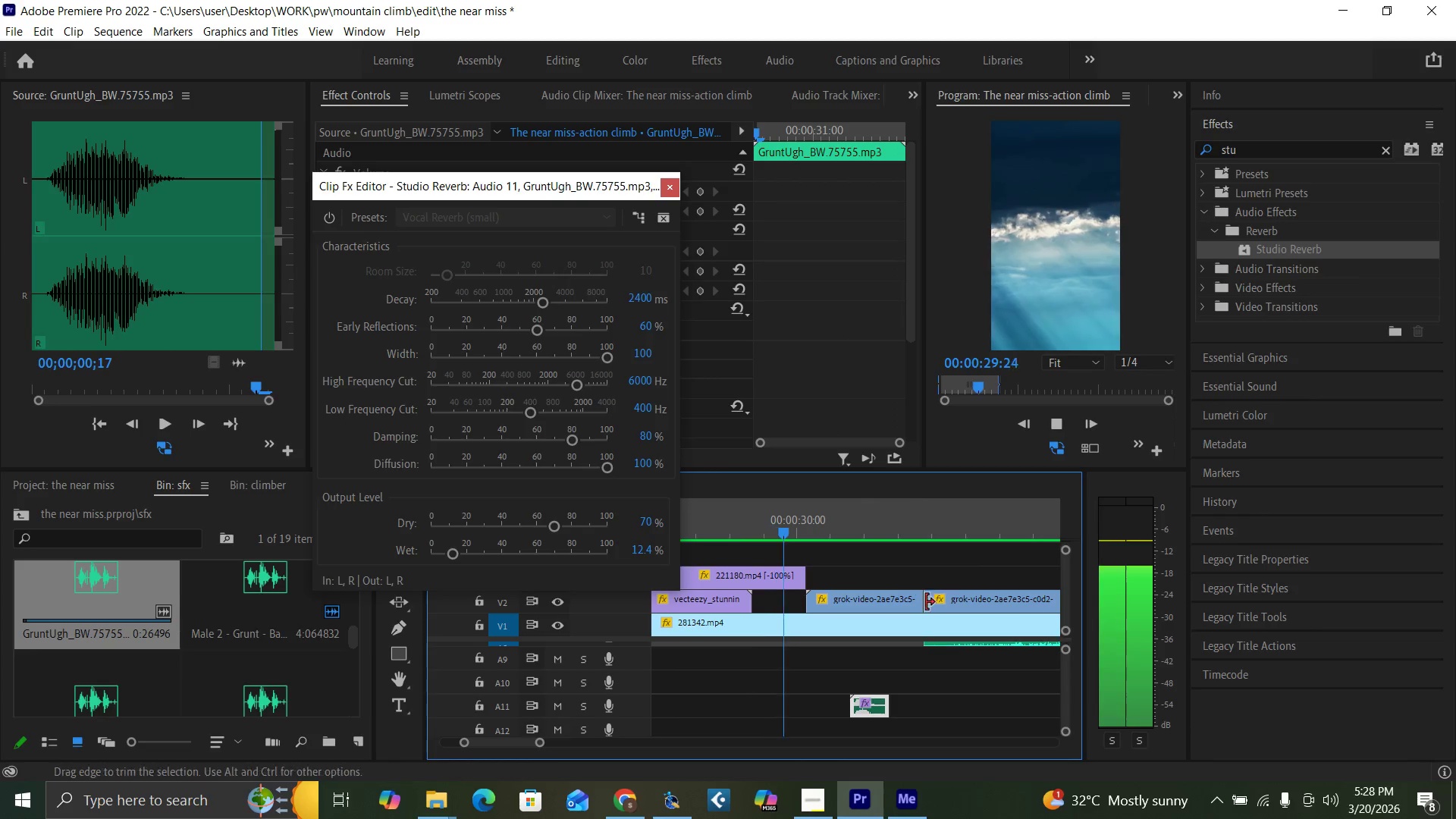 
key(Space)
 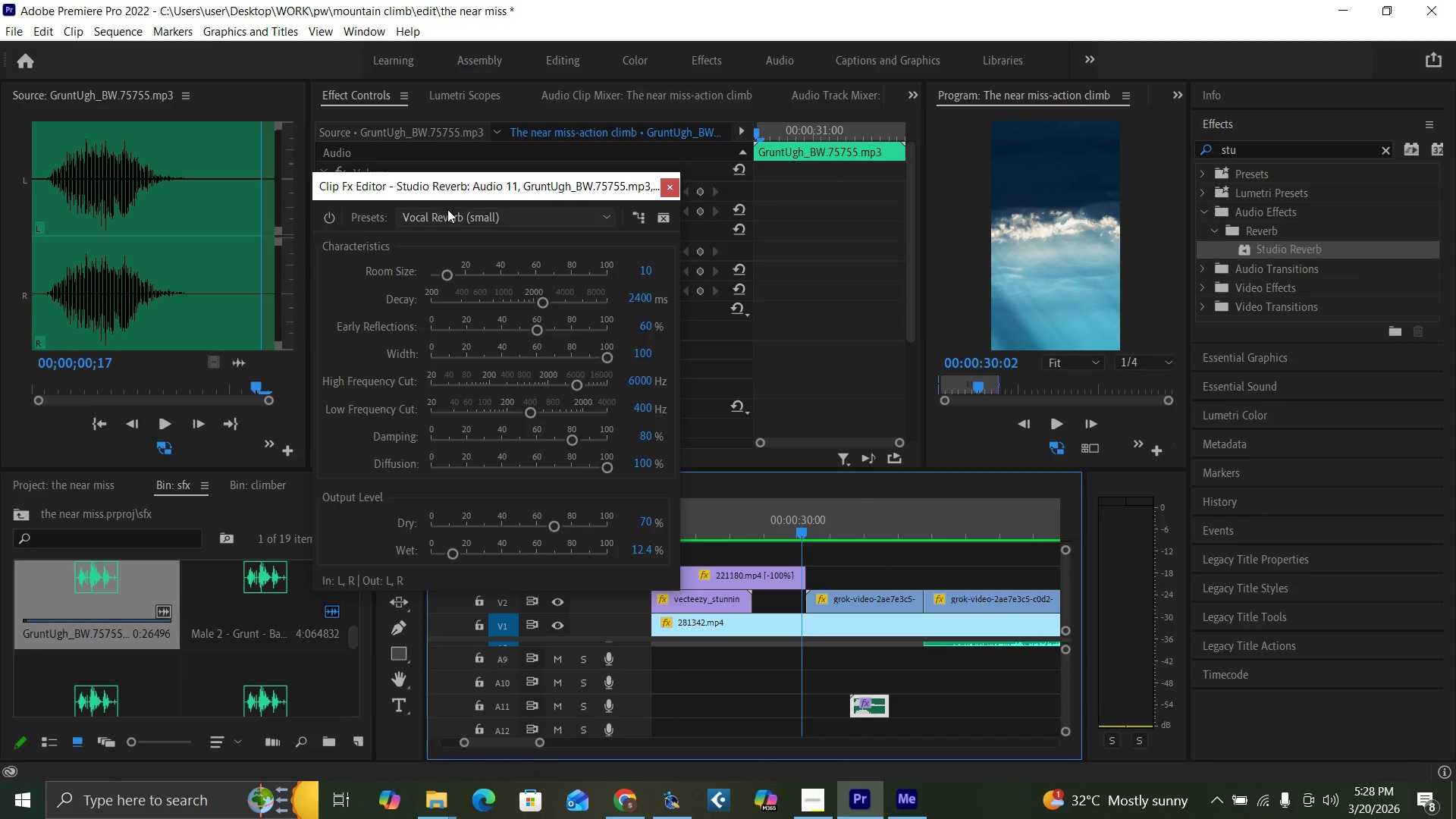 
left_click([449, 212])
 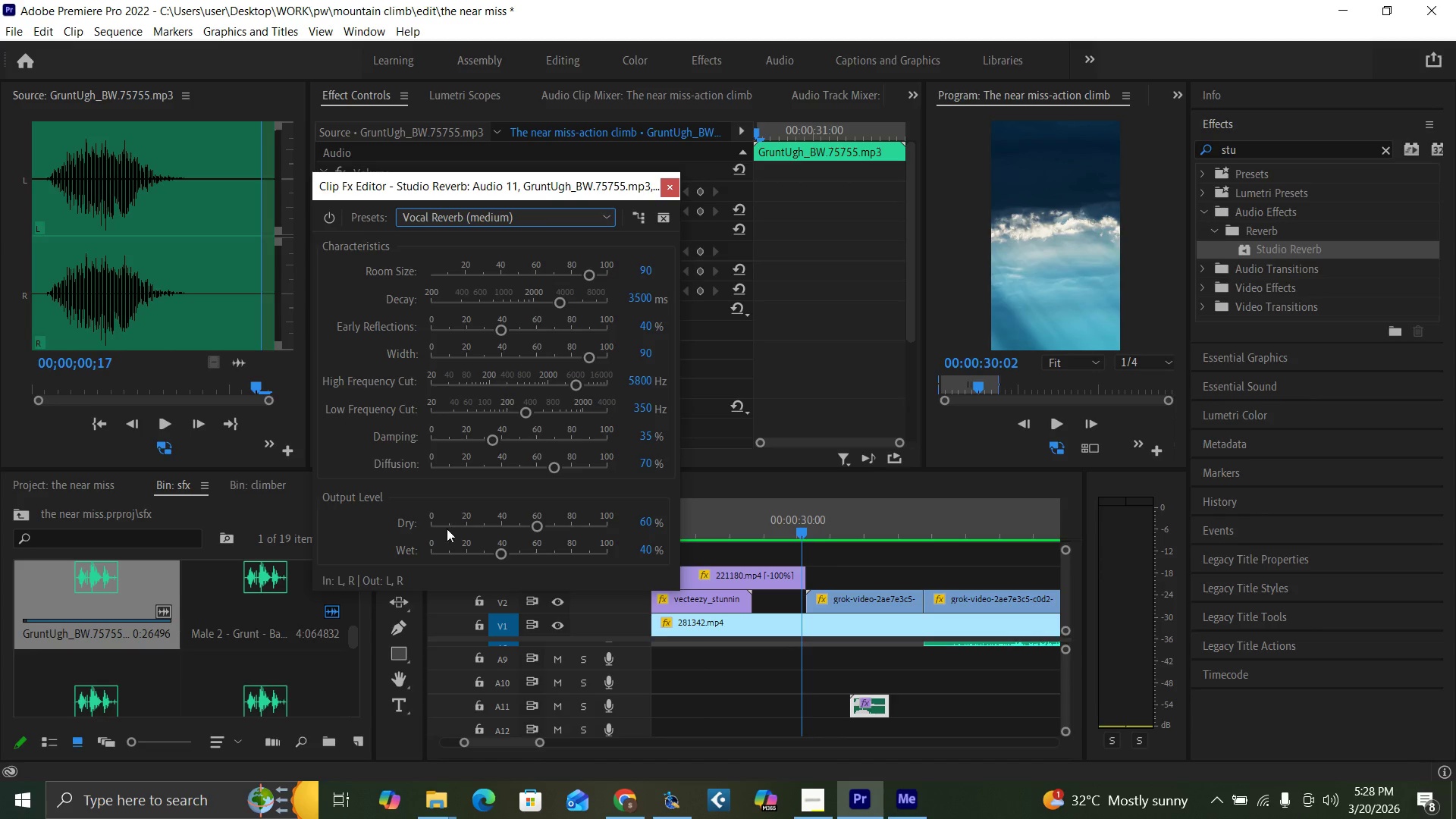 
left_click_drag(start_coordinate=[497, 551], to_coordinate=[449, 556])
 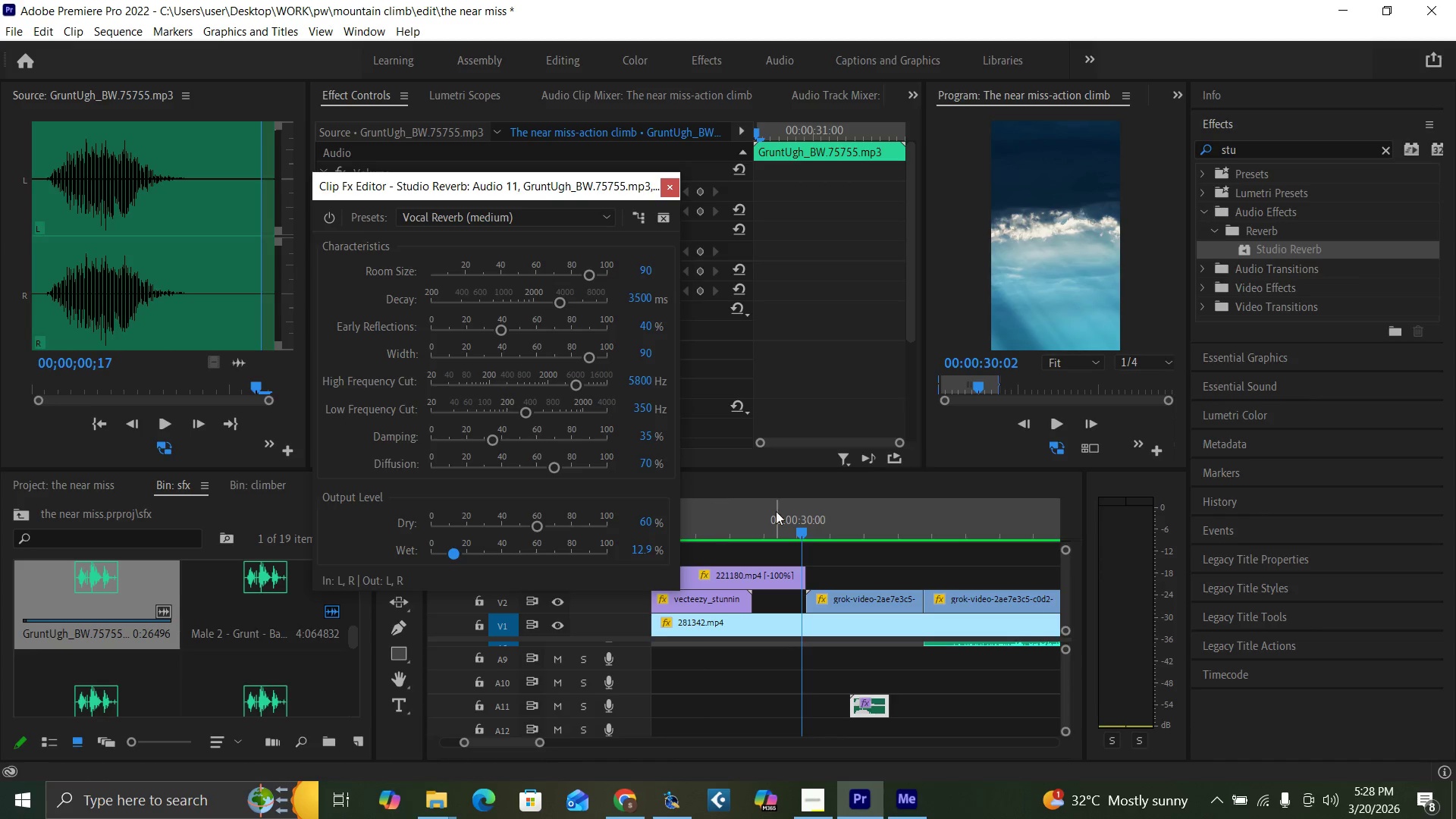 
left_click([783, 513])
 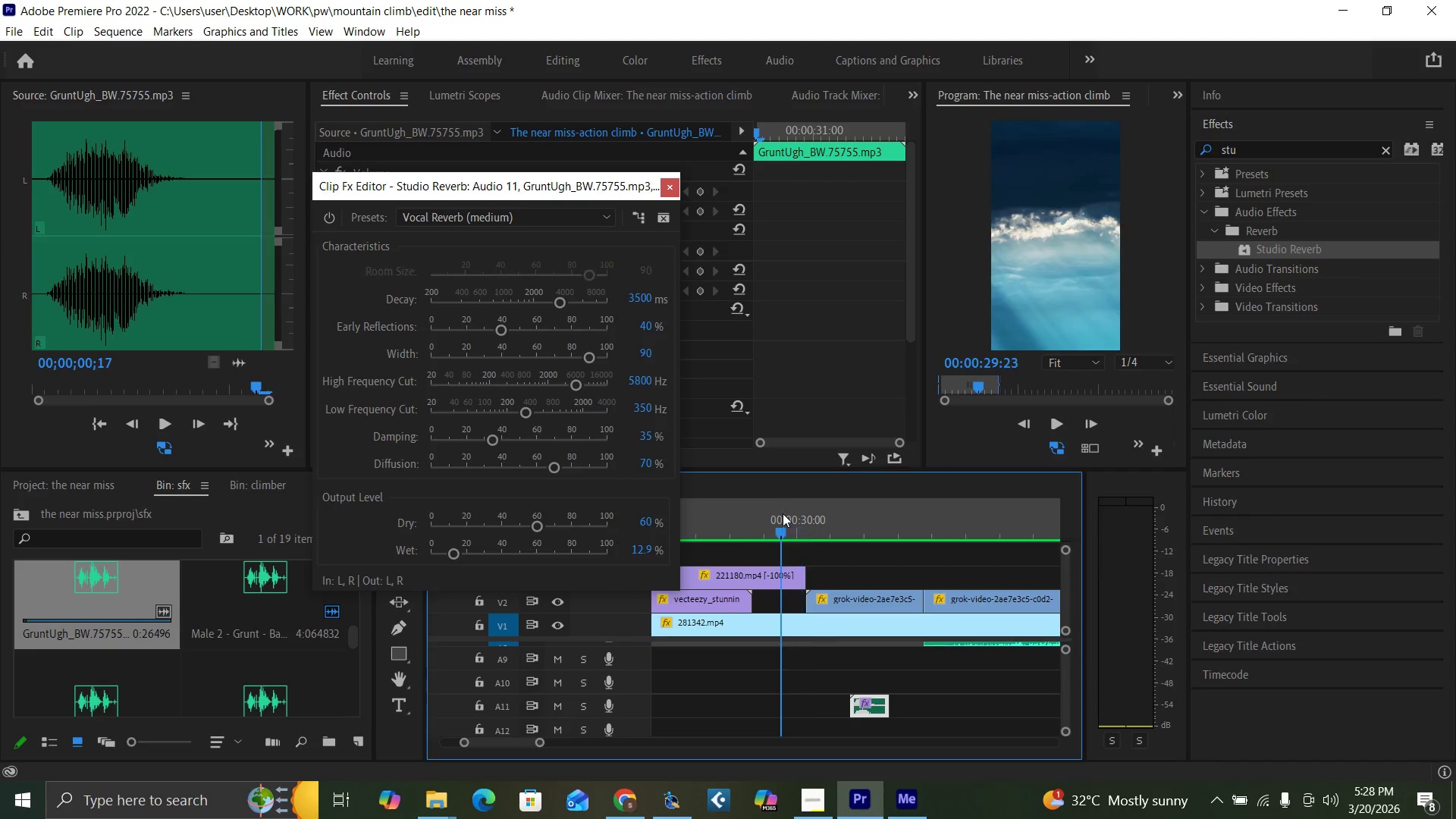 
key(Space)
 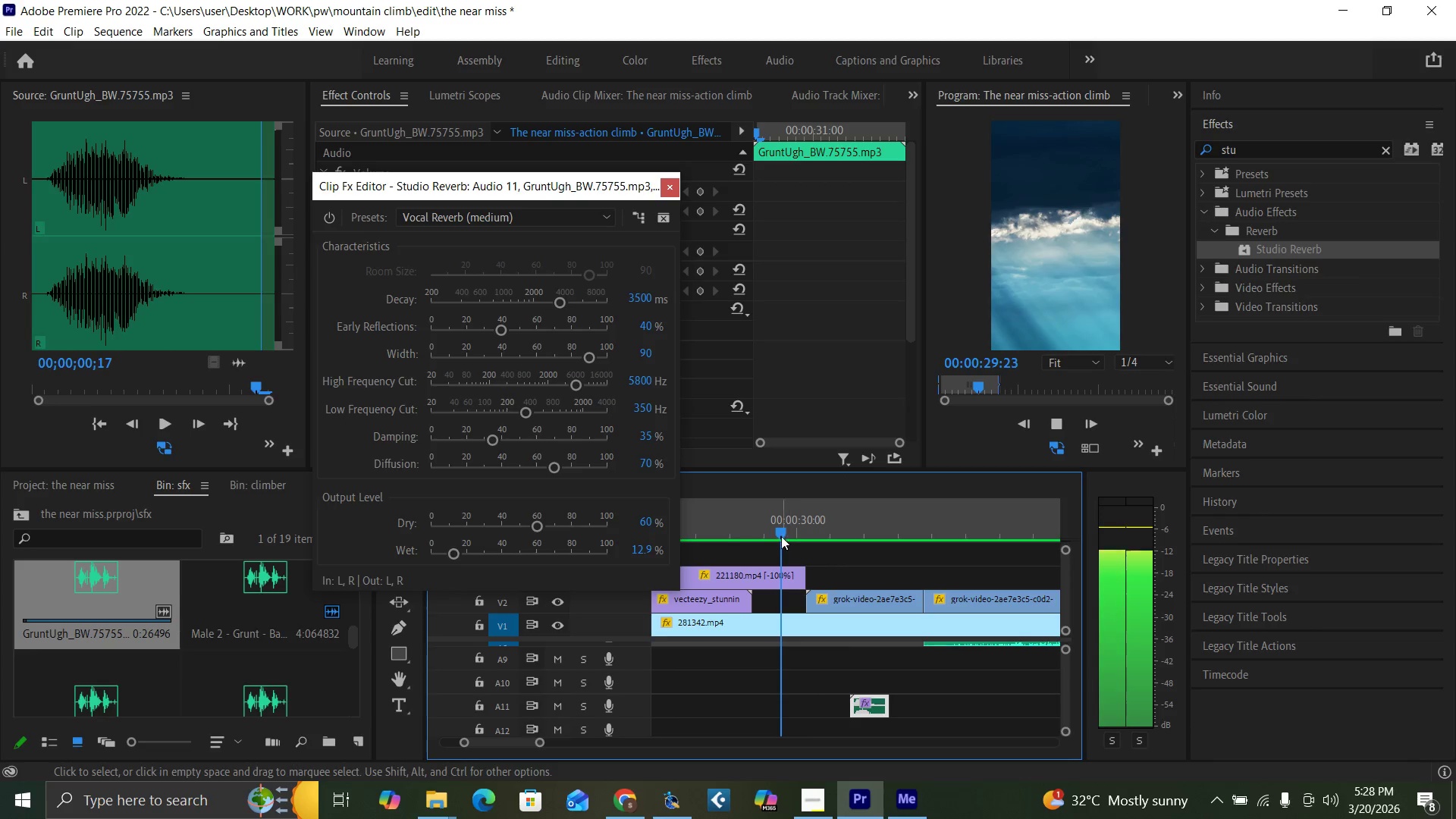 
left_click([789, 526])
 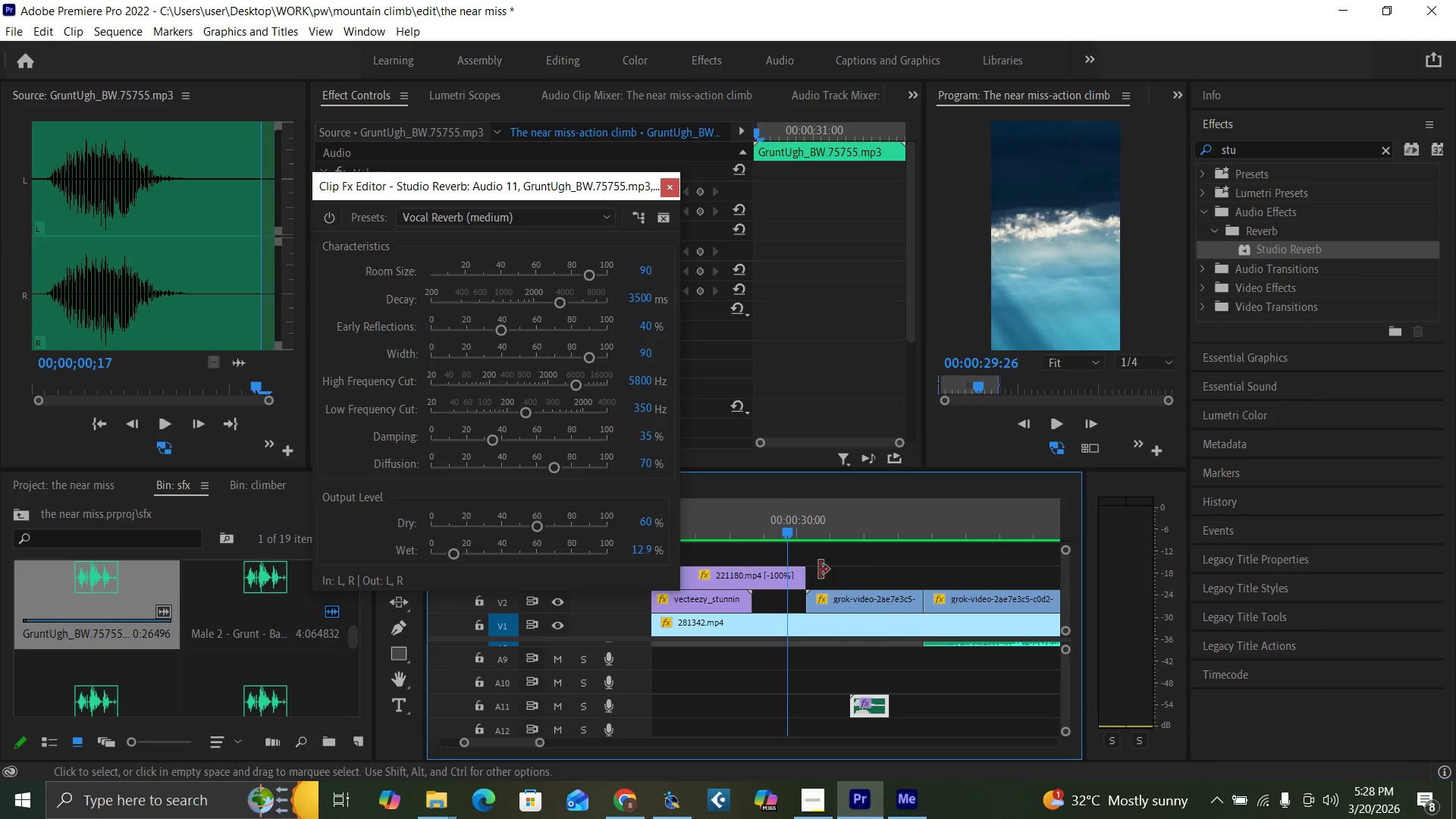 
key(Space)
 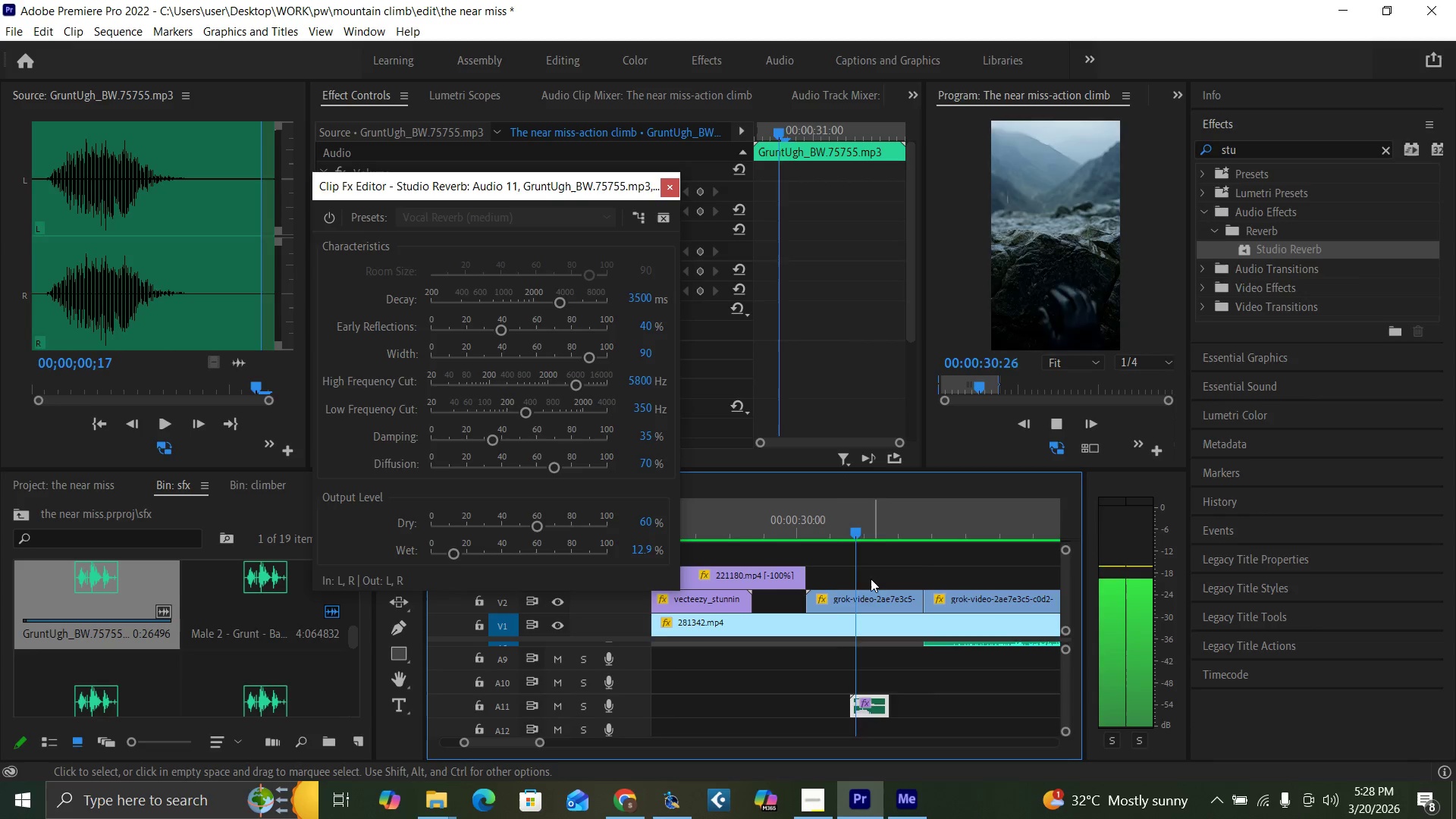 
key(Space)
 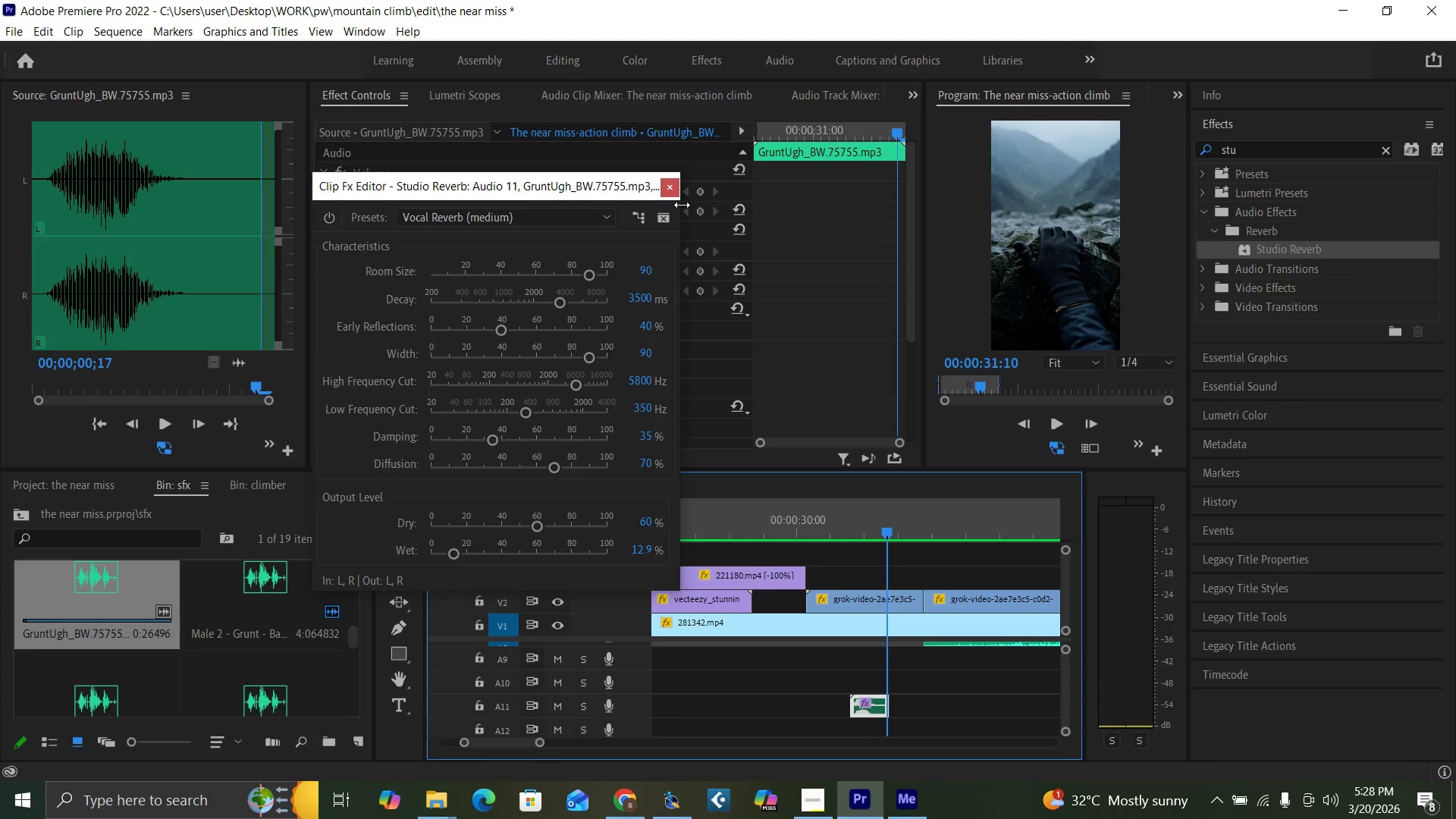 
left_click([670, 191])
 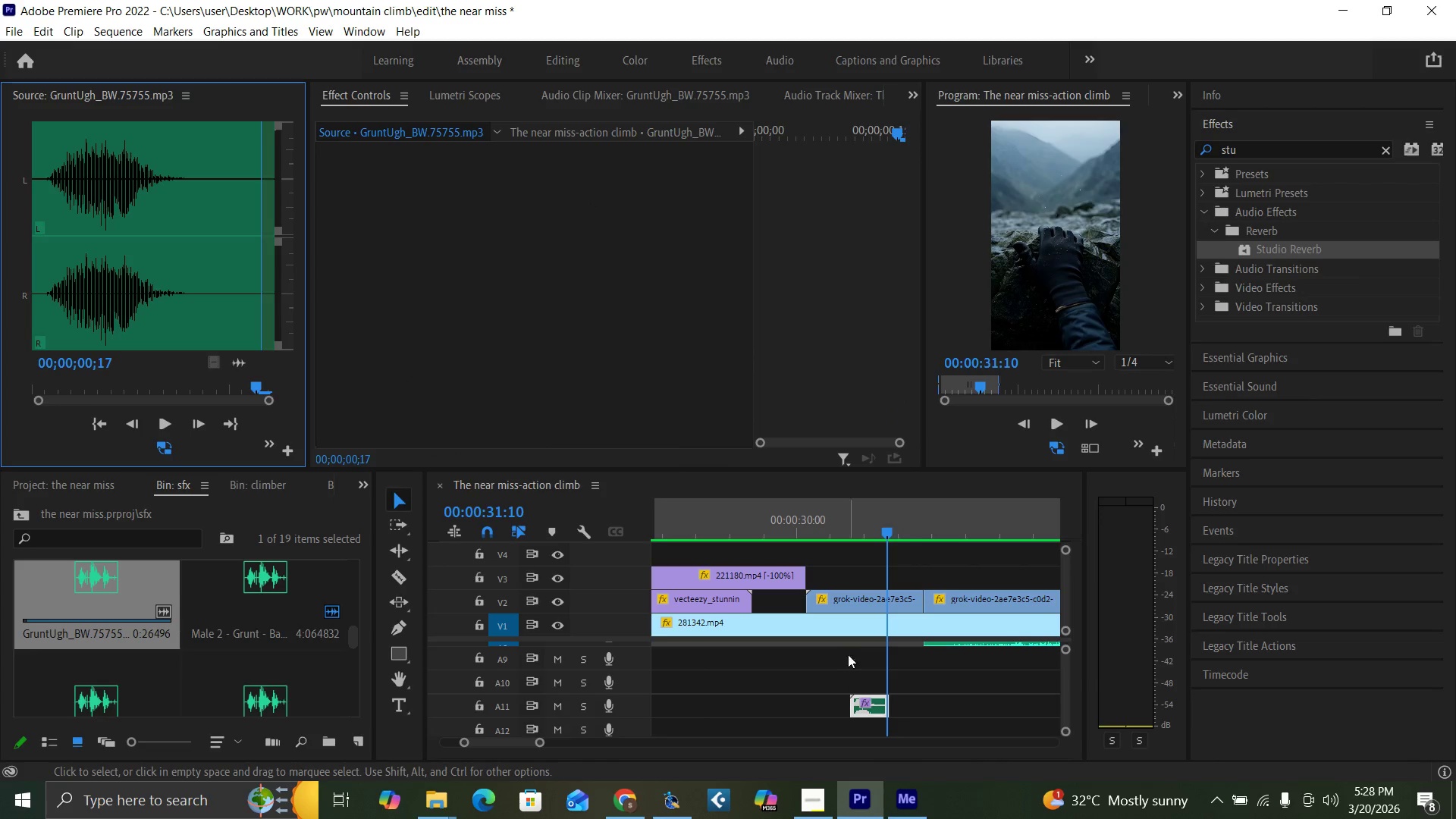 
left_click([948, 700])
 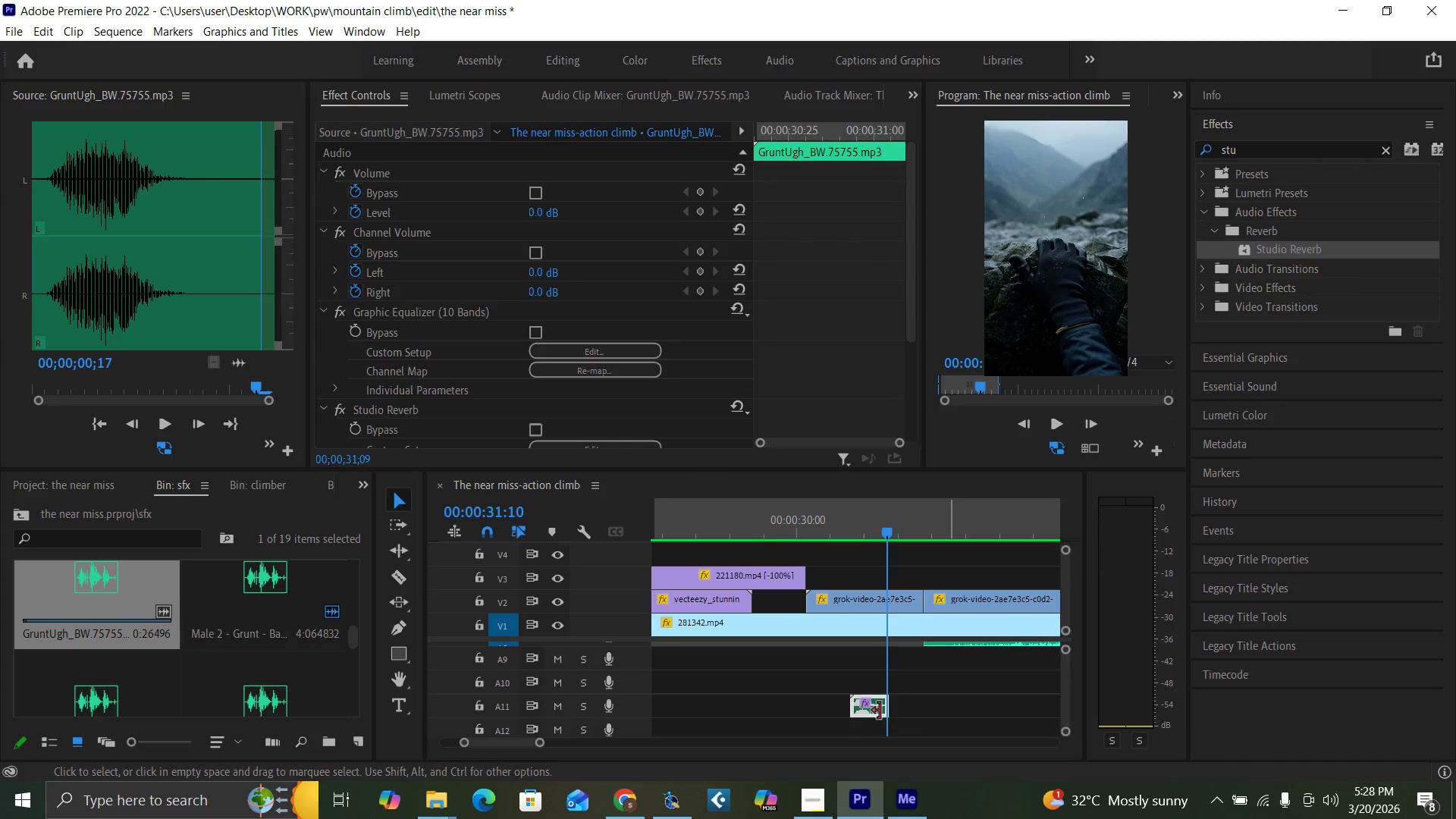 
left_click([874, 704])
 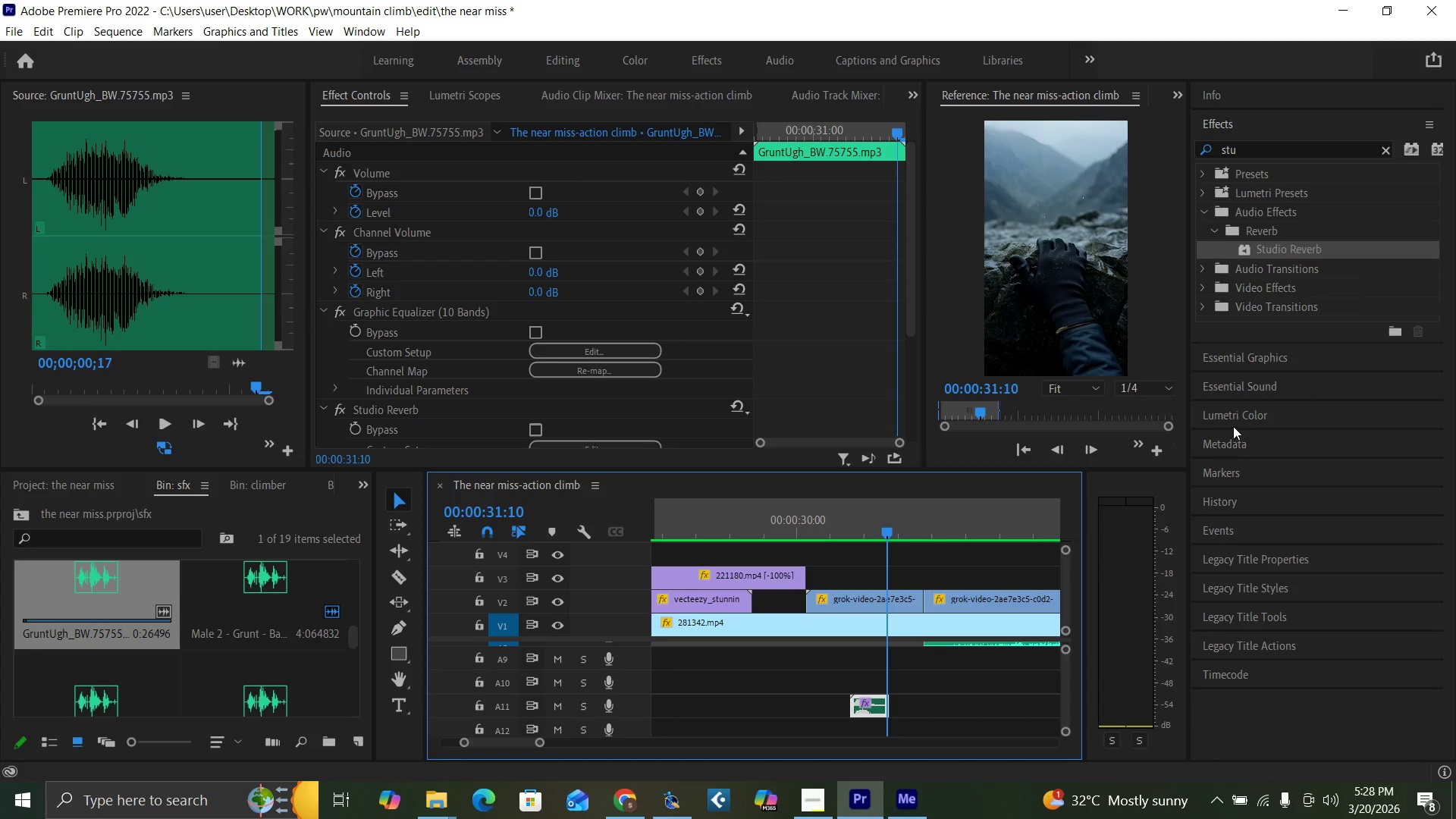 
left_click([1262, 389])
 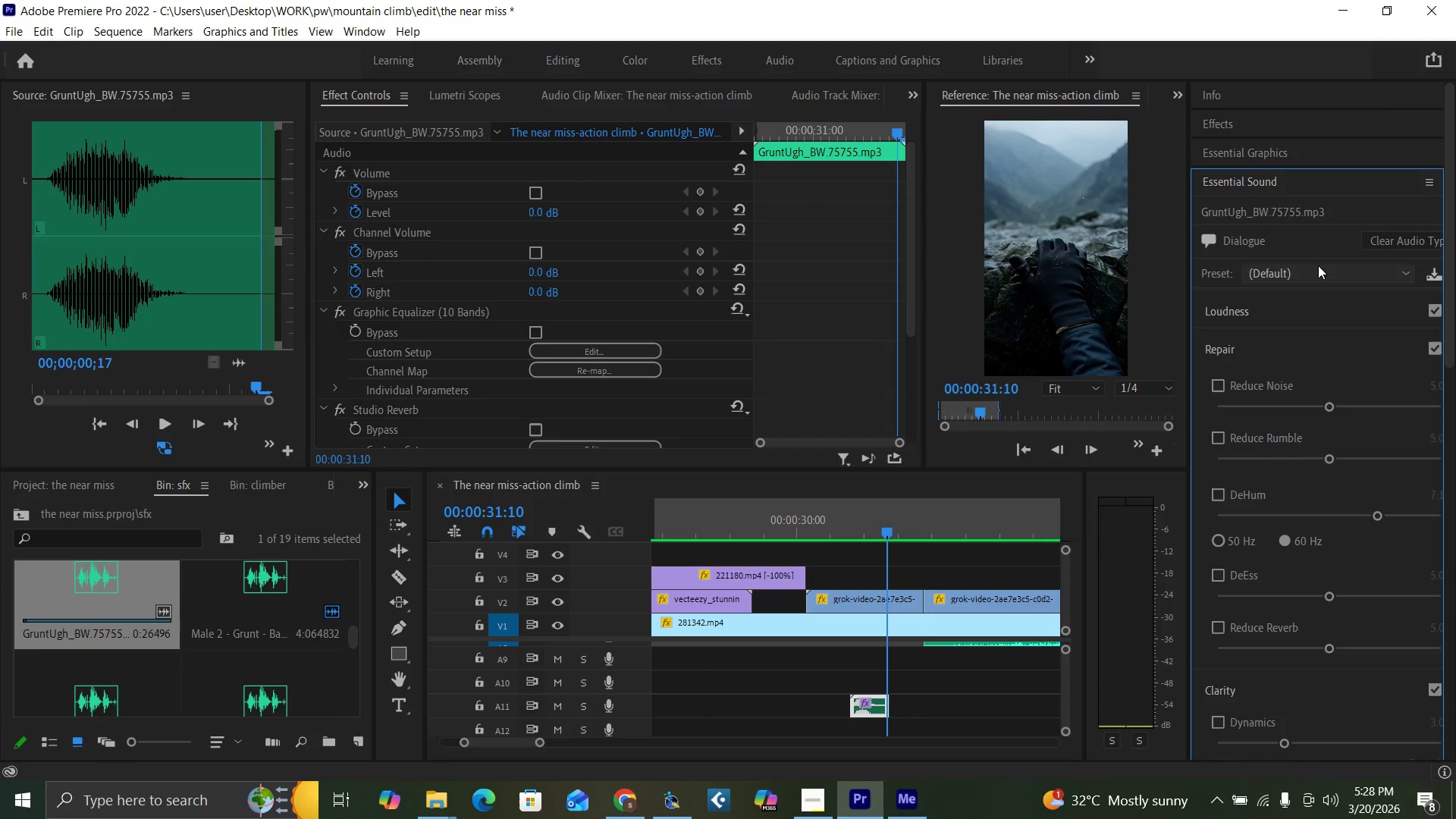 
left_click([1302, 268])
 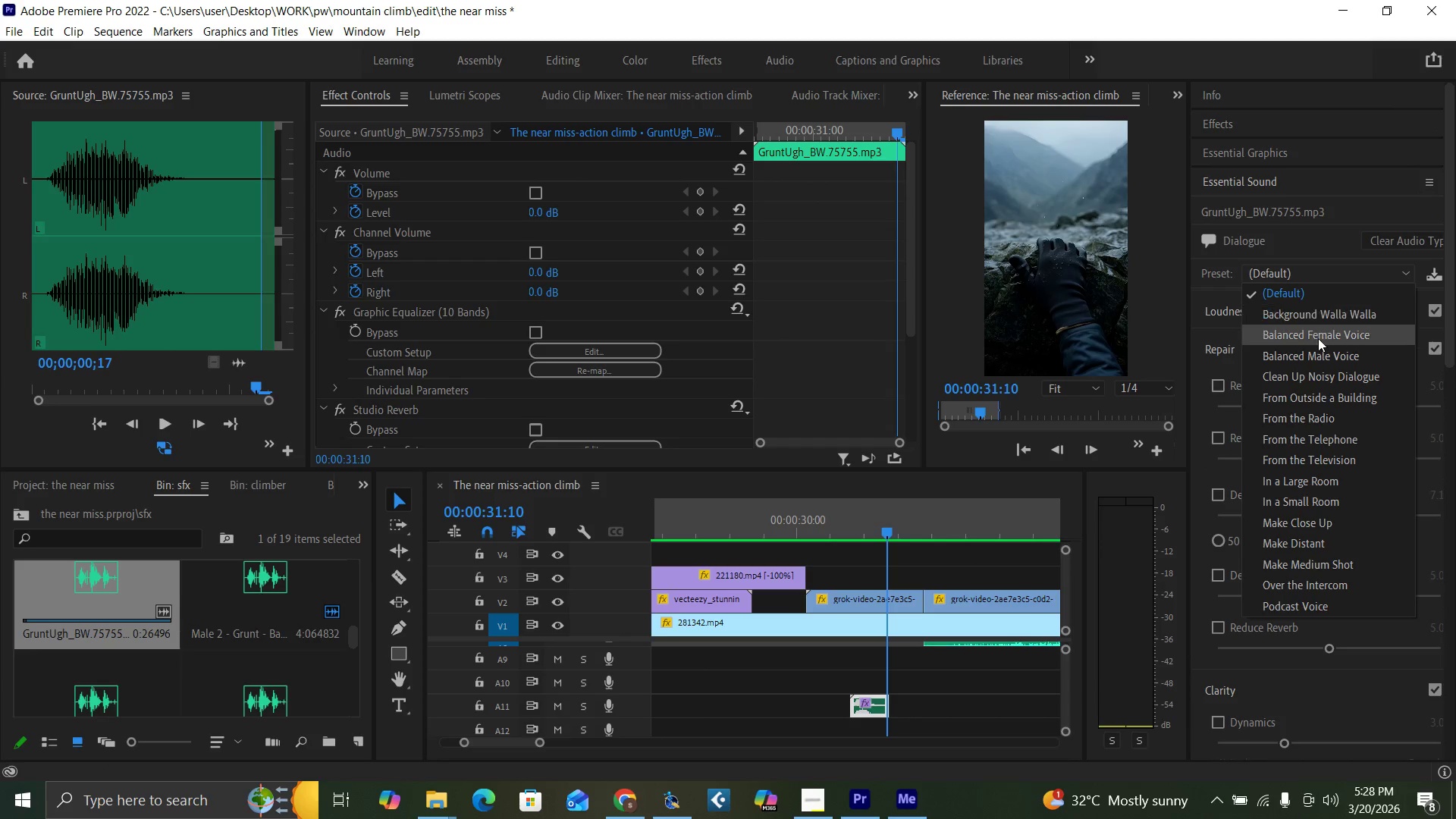 
left_click([1320, 353])
 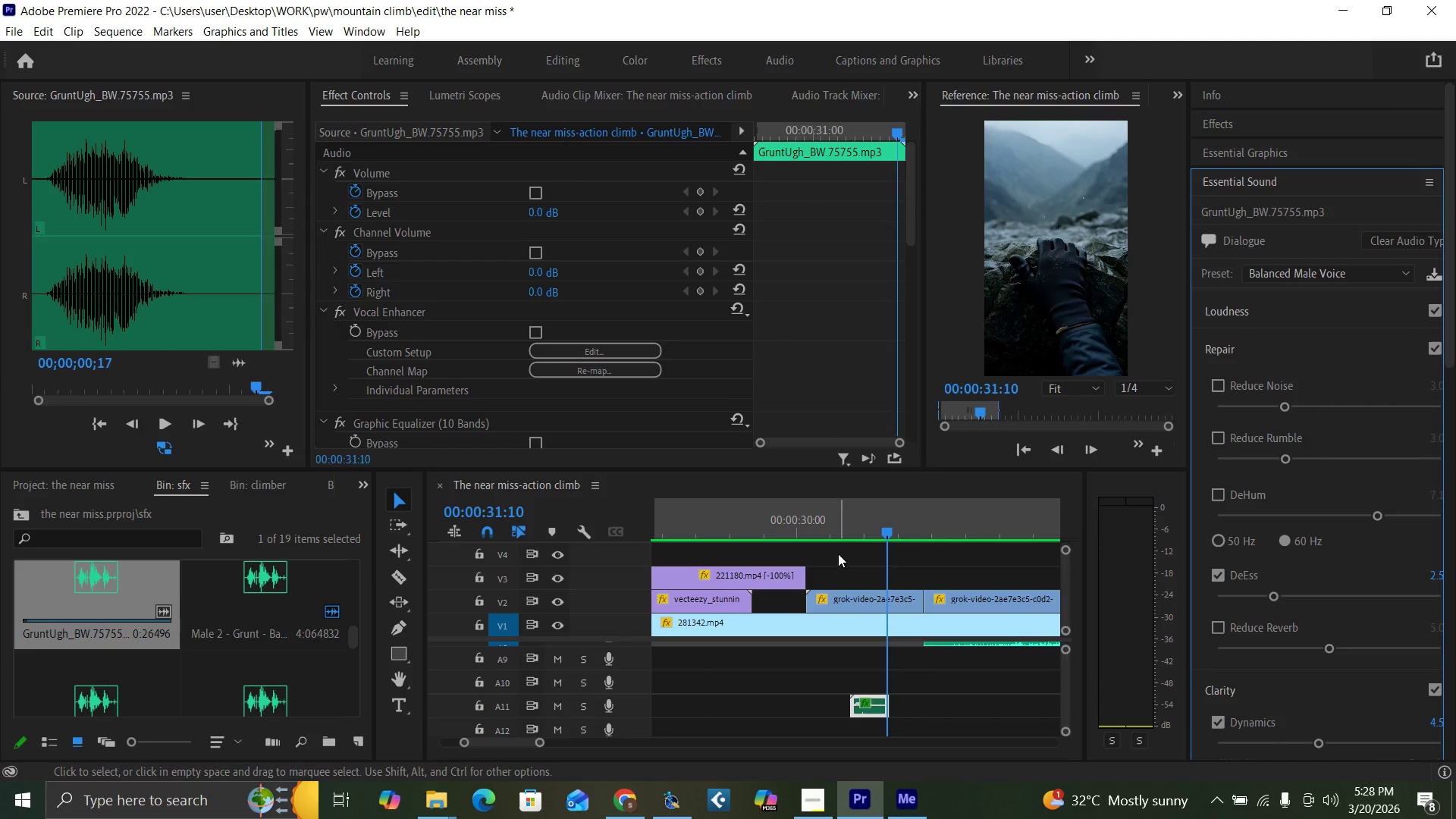 
left_click([830, 521])
 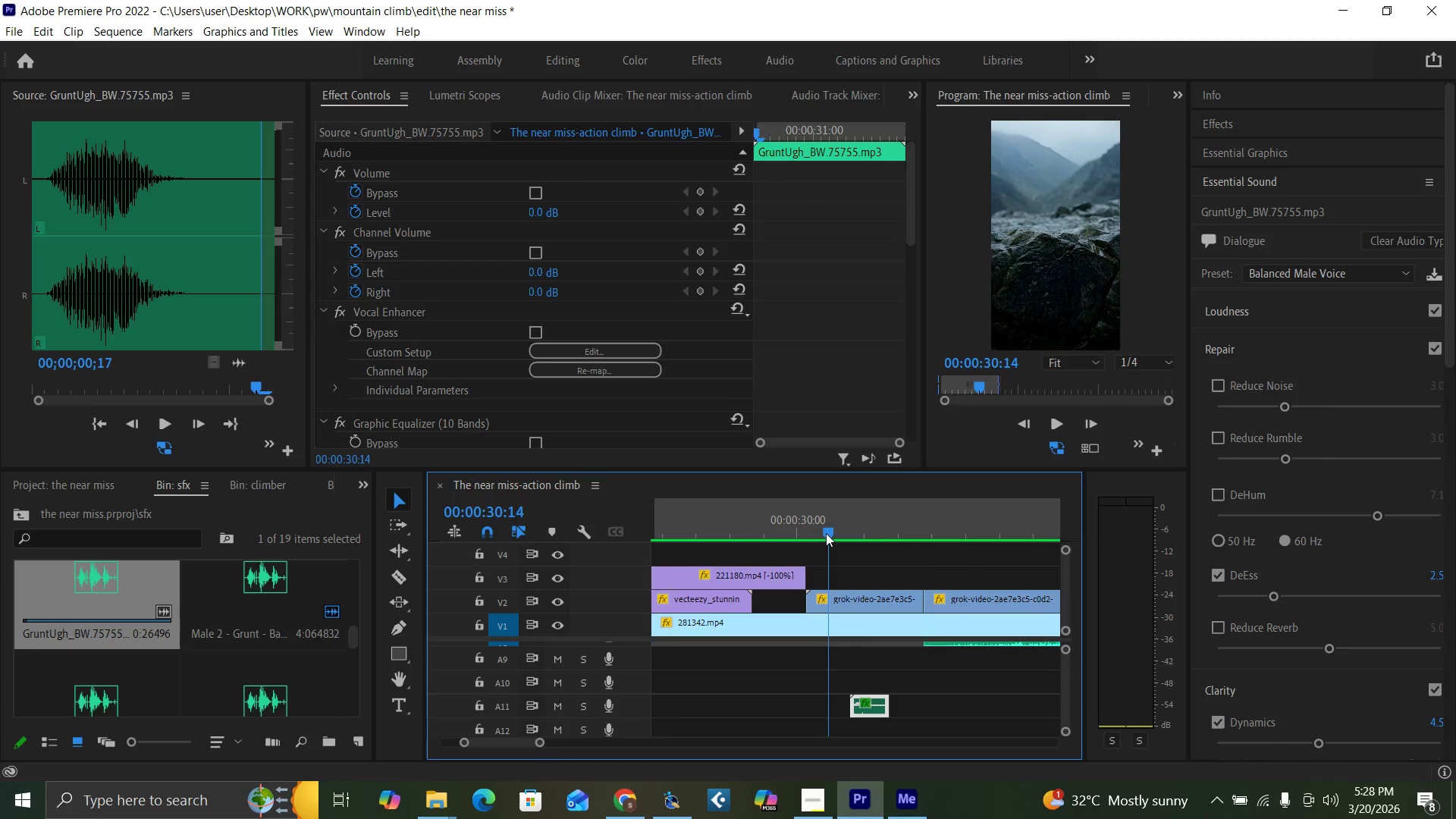 
key(Space)
 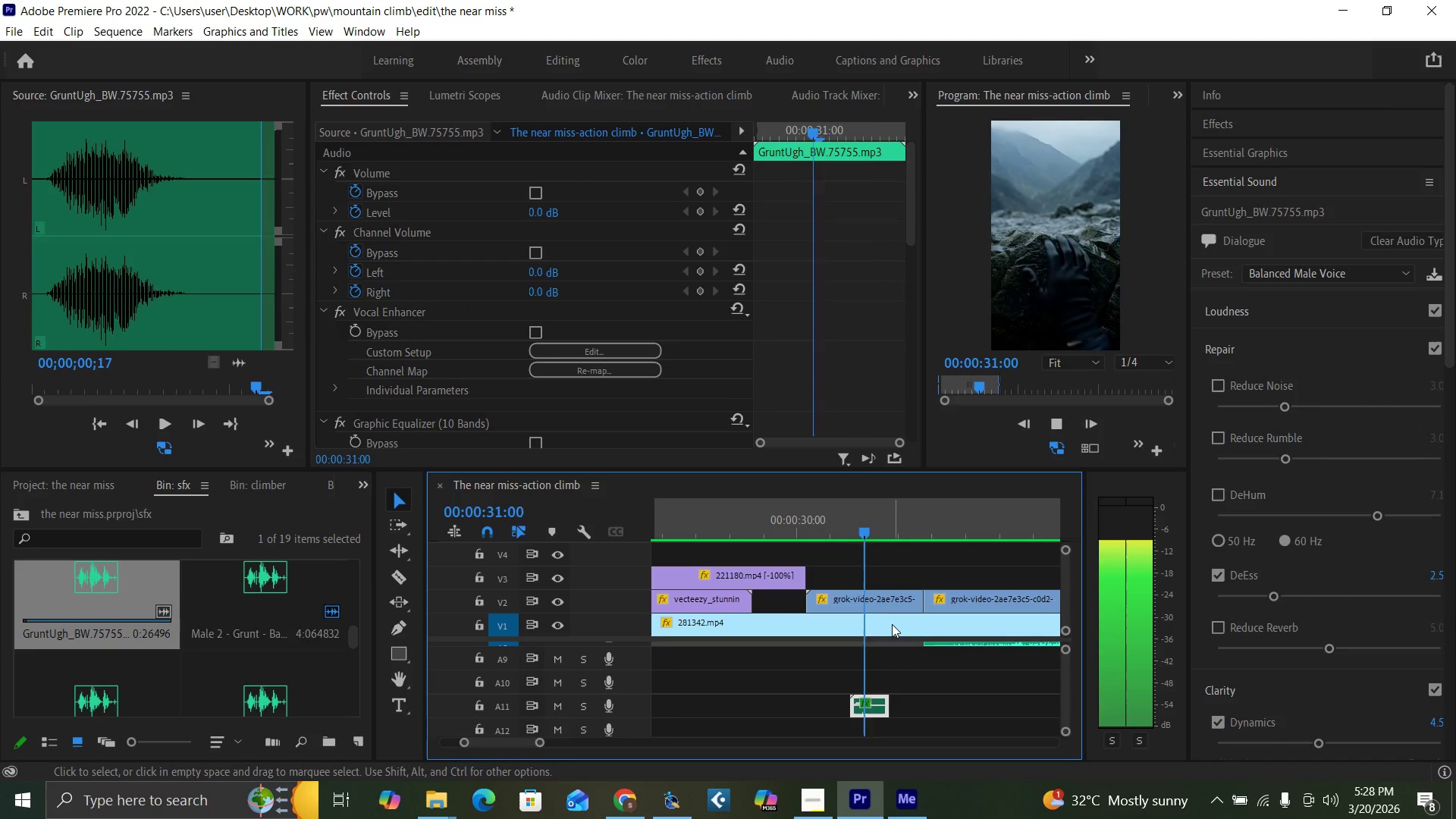 
key(Space)
 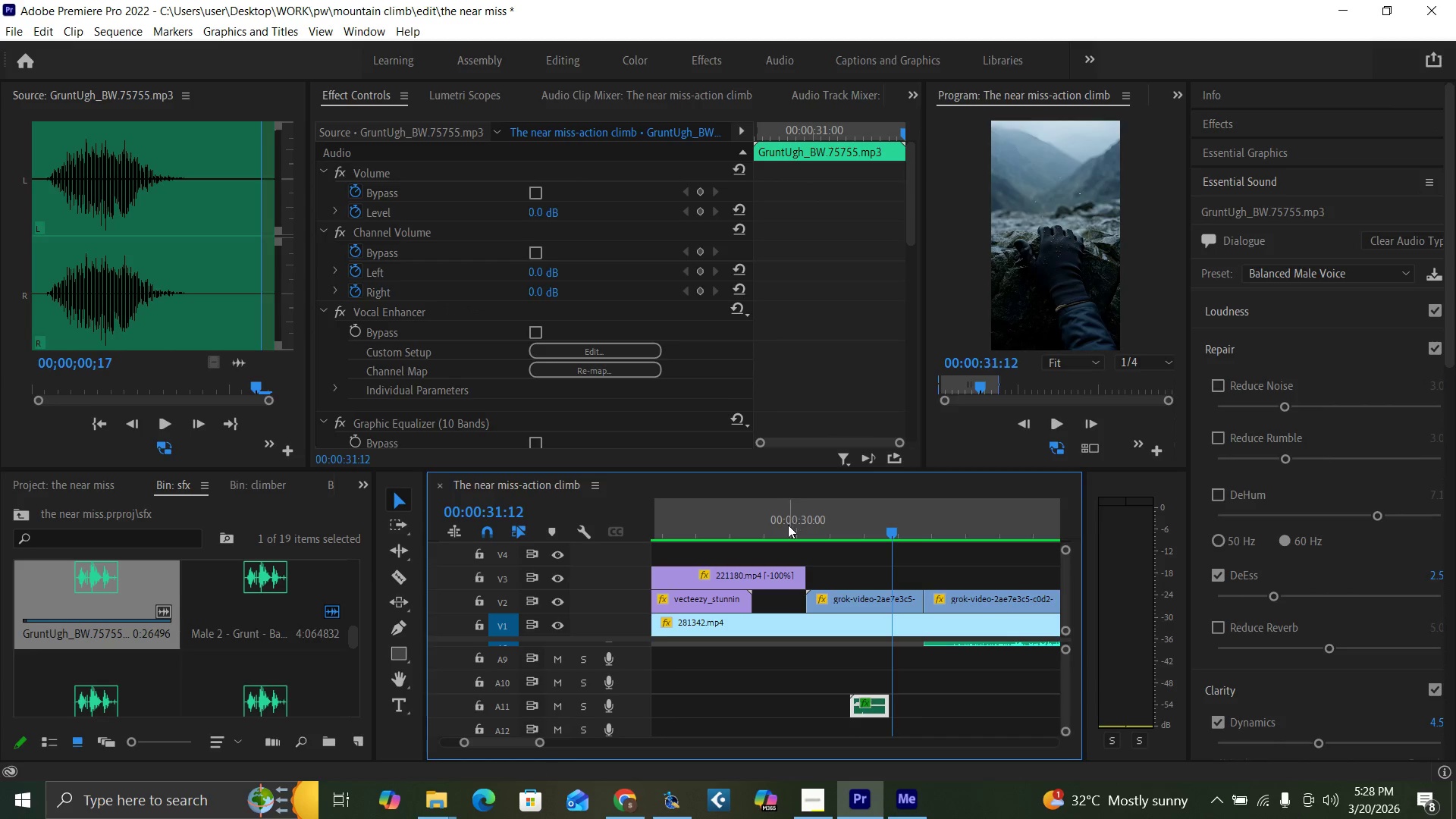 
key(Space)
 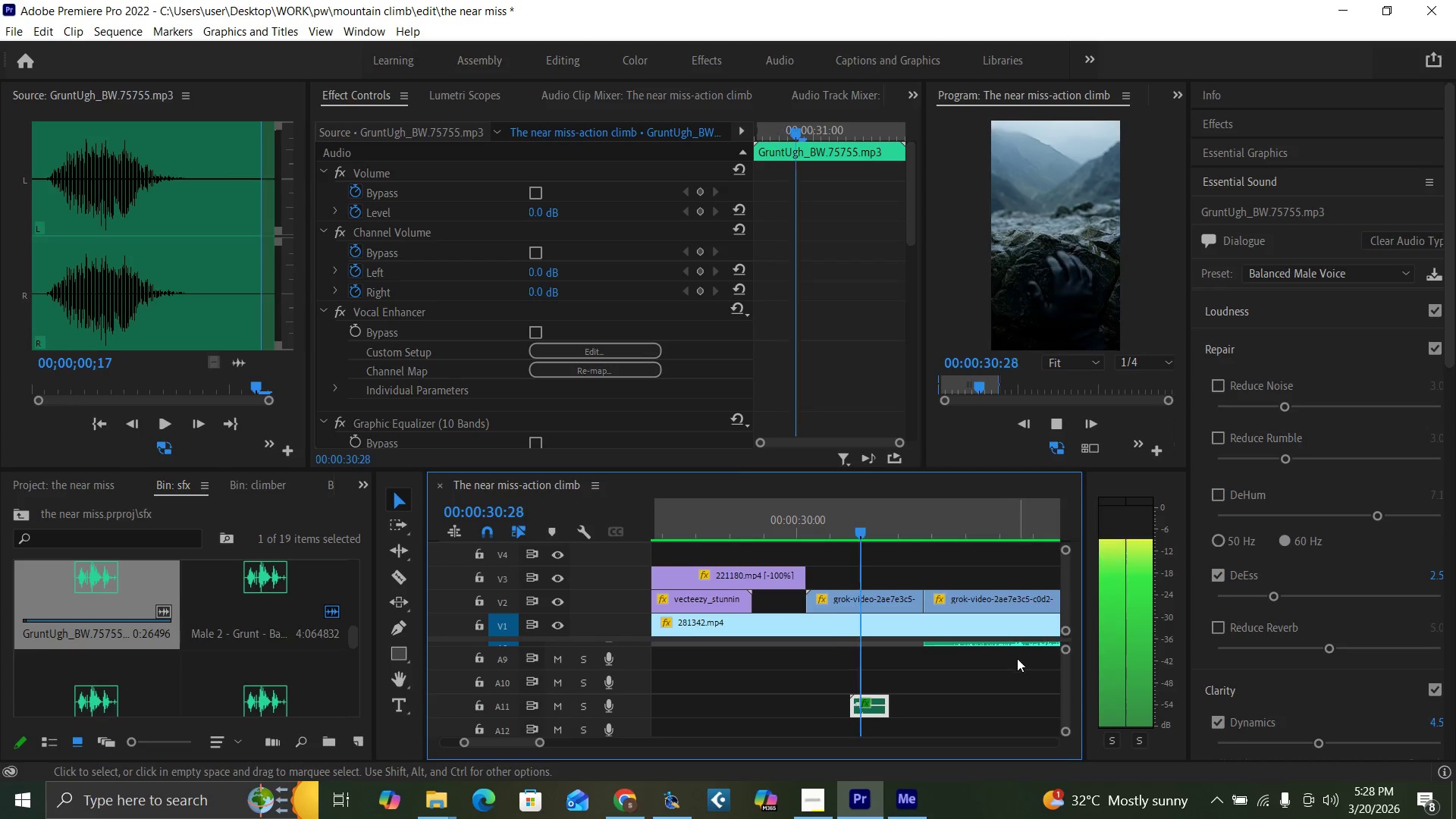 
key(Space)
 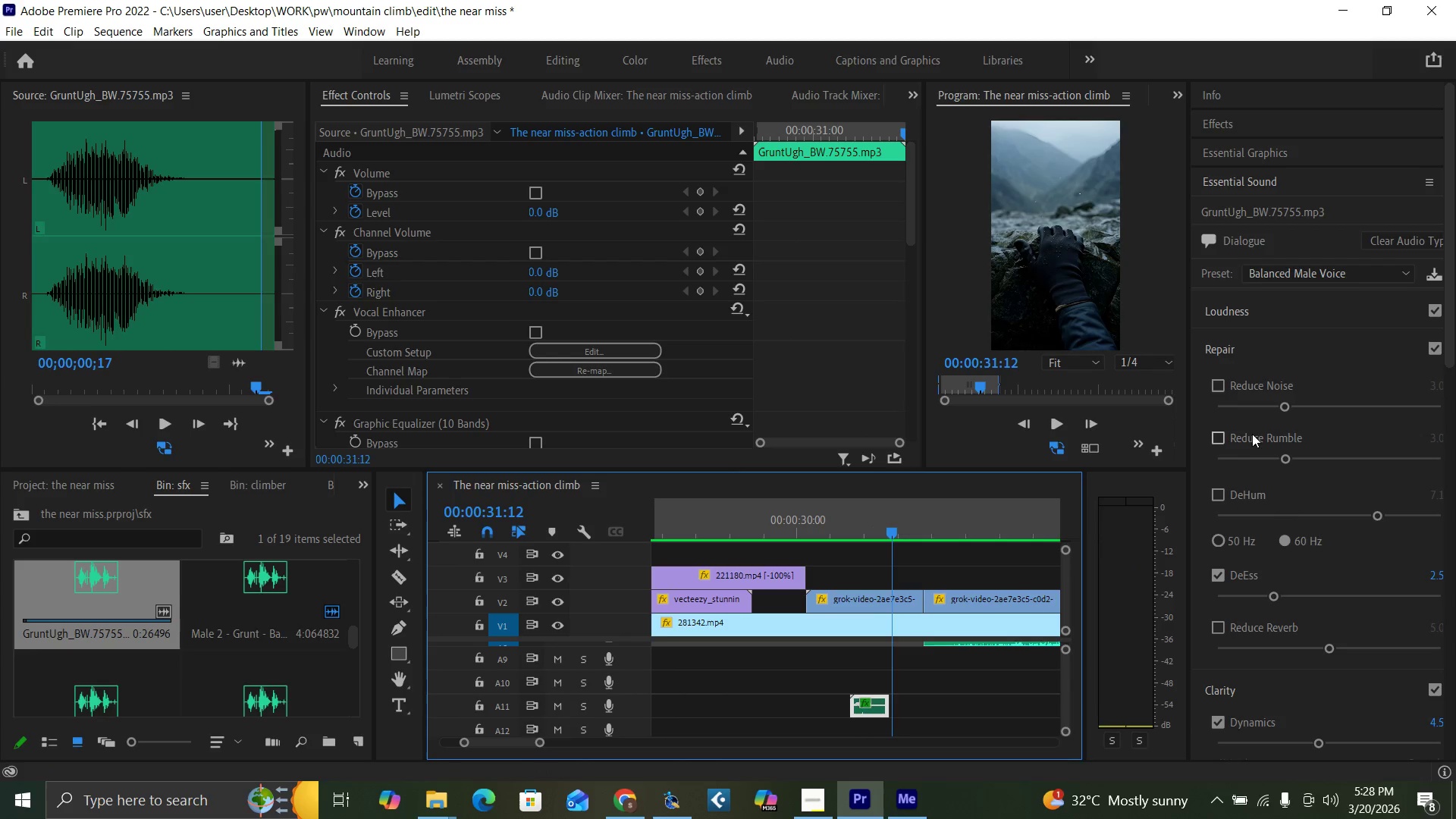 
left_click([1218, 387])
 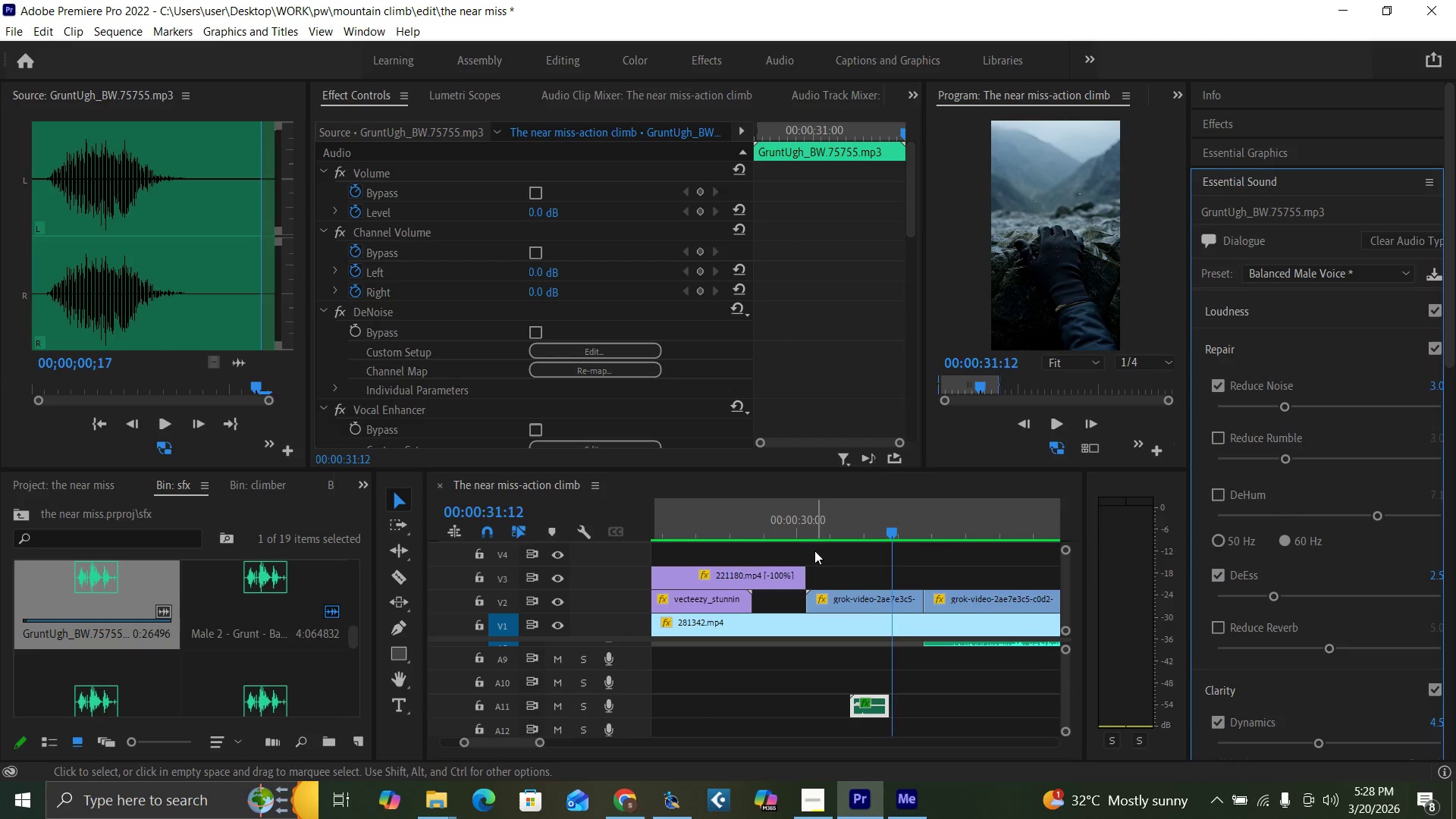 
left_click([811, 533])
 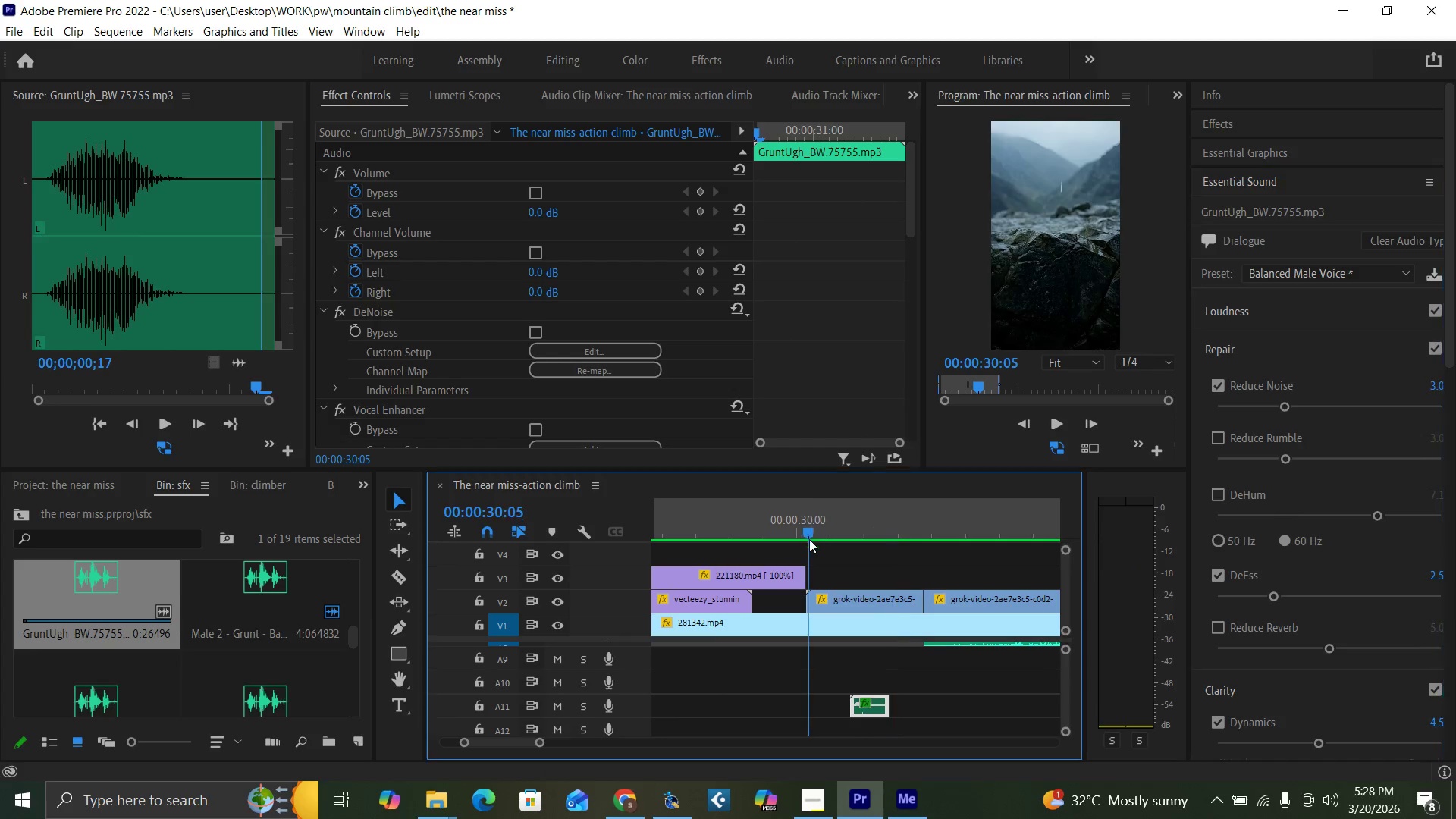 
key(Space)
 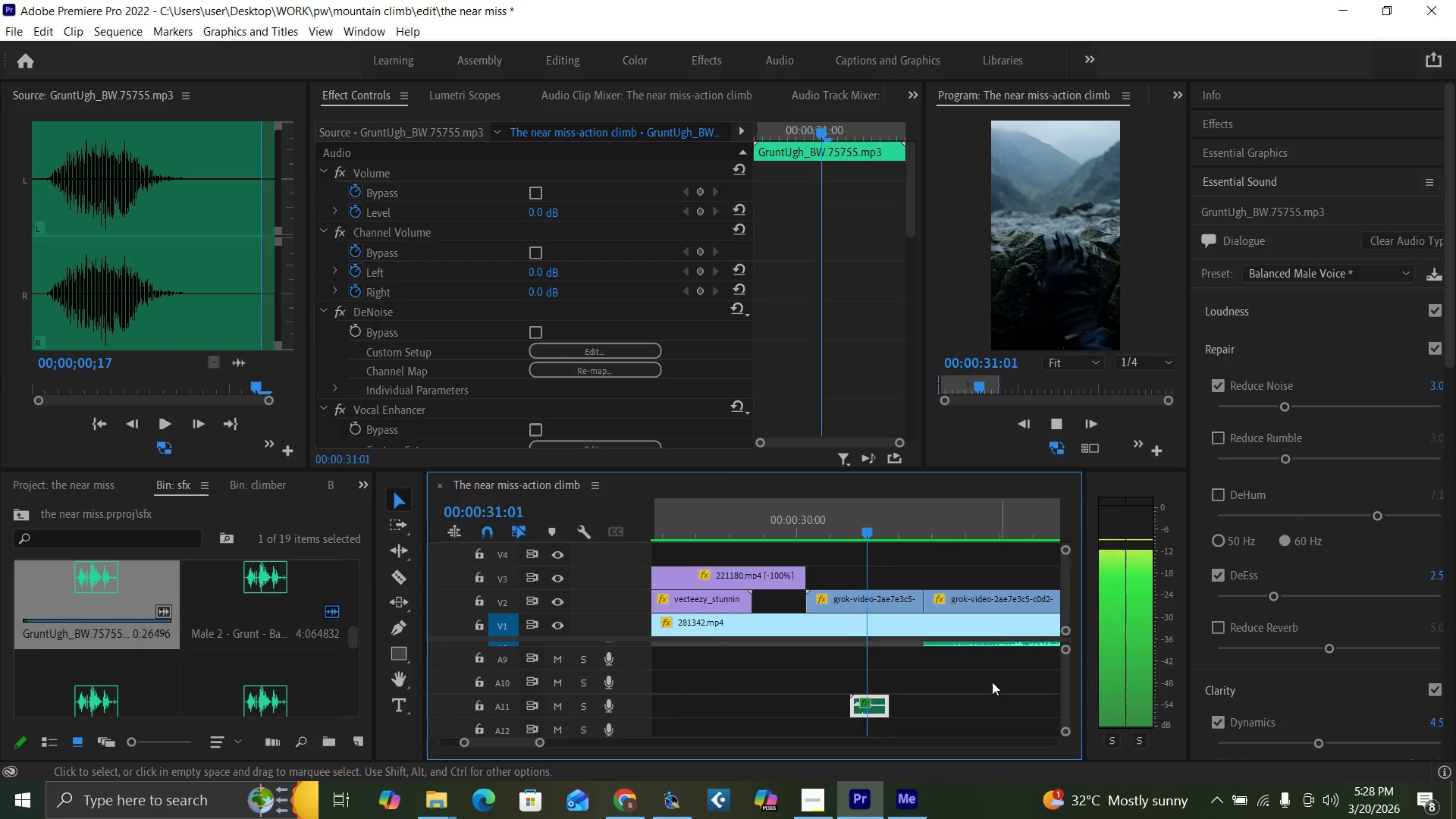 
key(Space)
 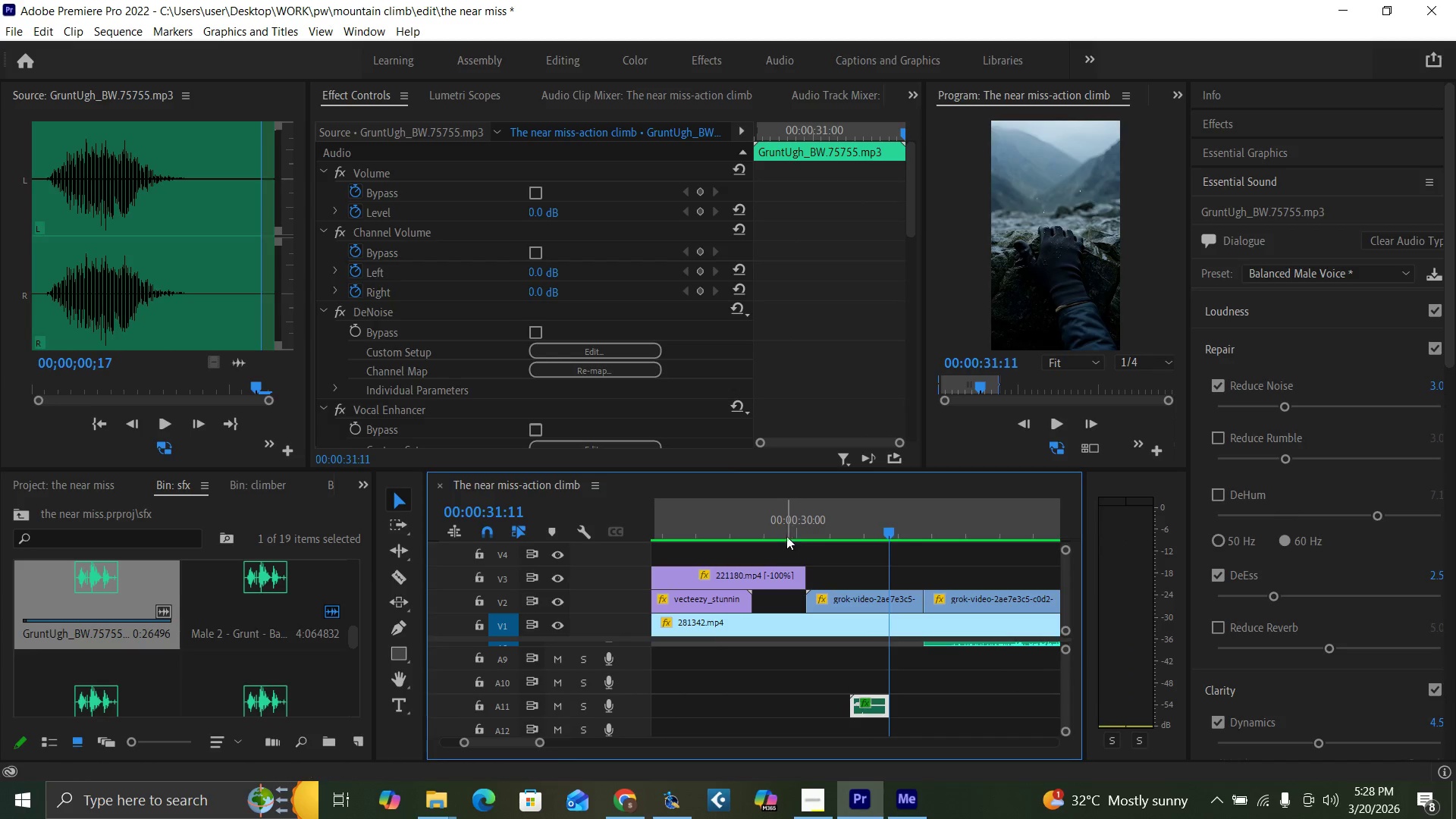 
key(Space)
 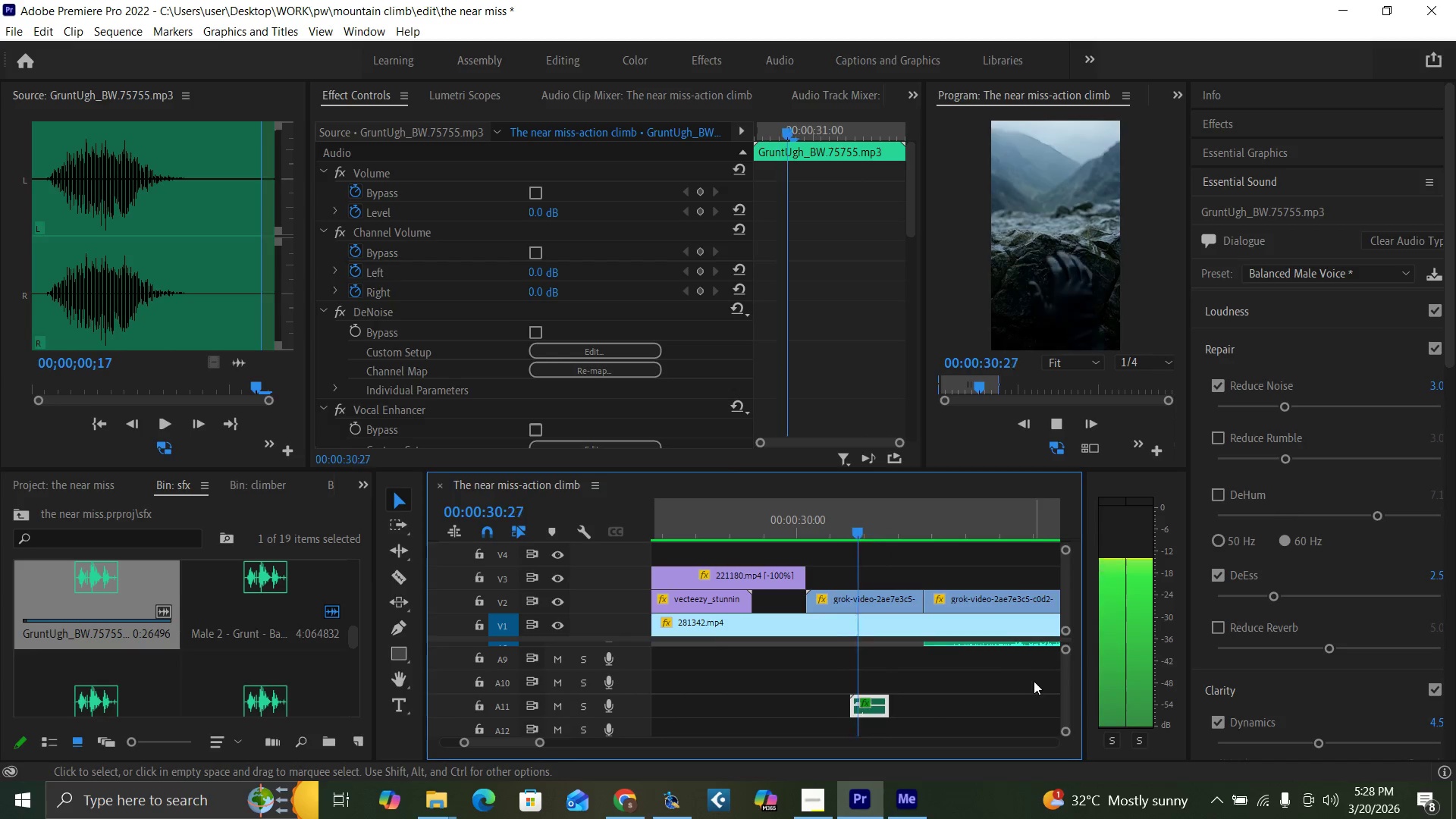 
key(Space)
 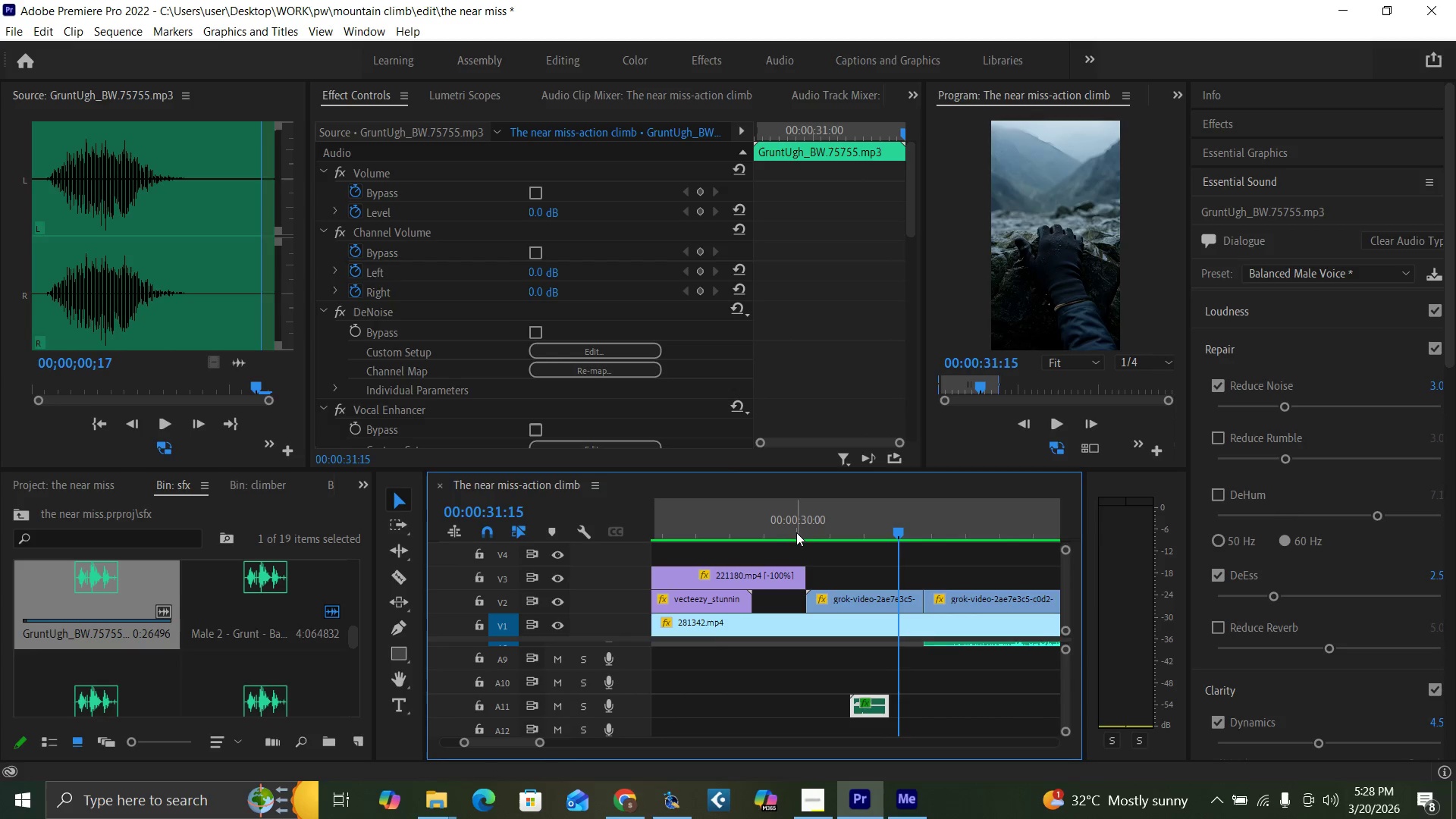 
left_click([801, 534])
 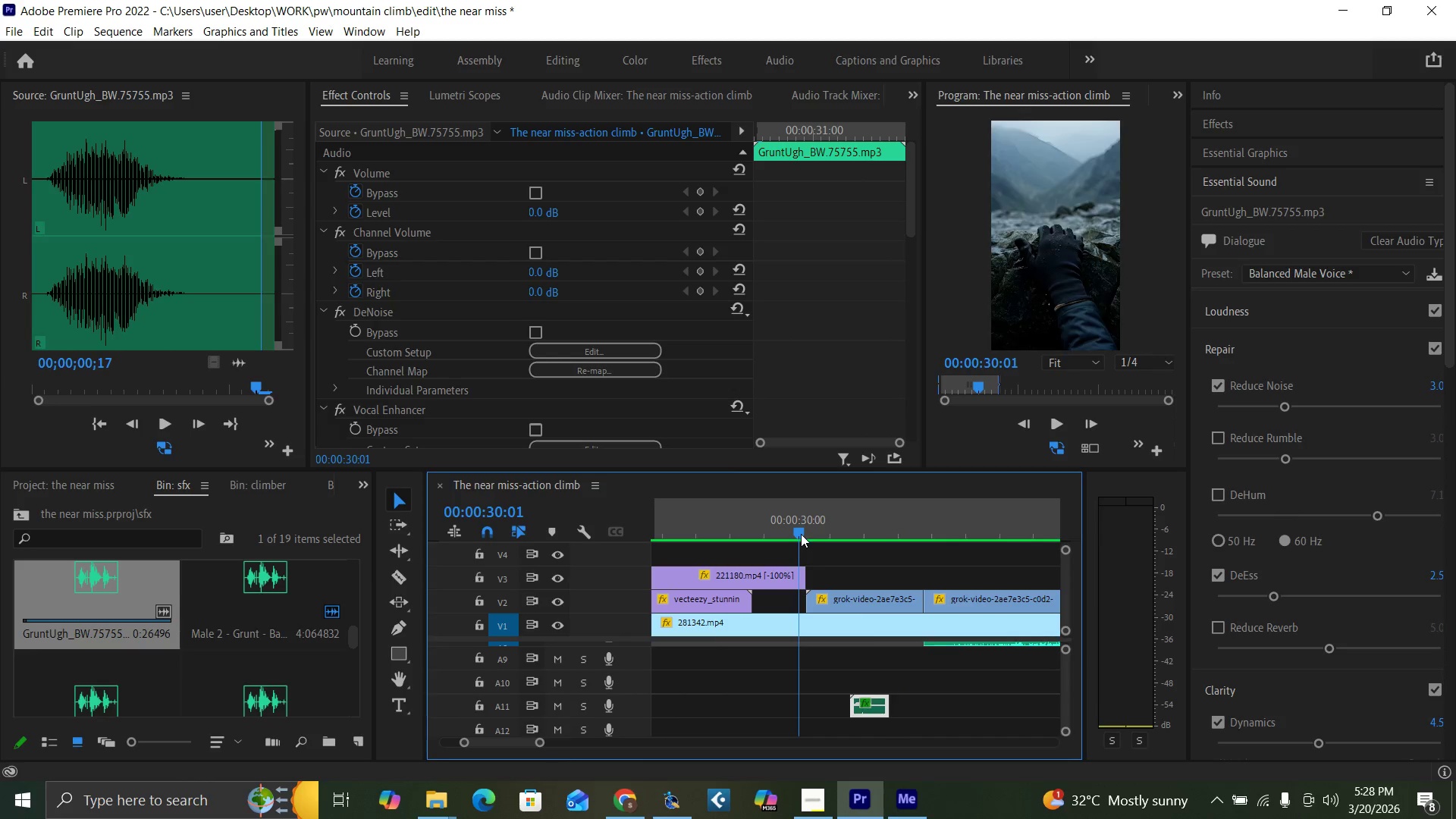 
key(Space)
 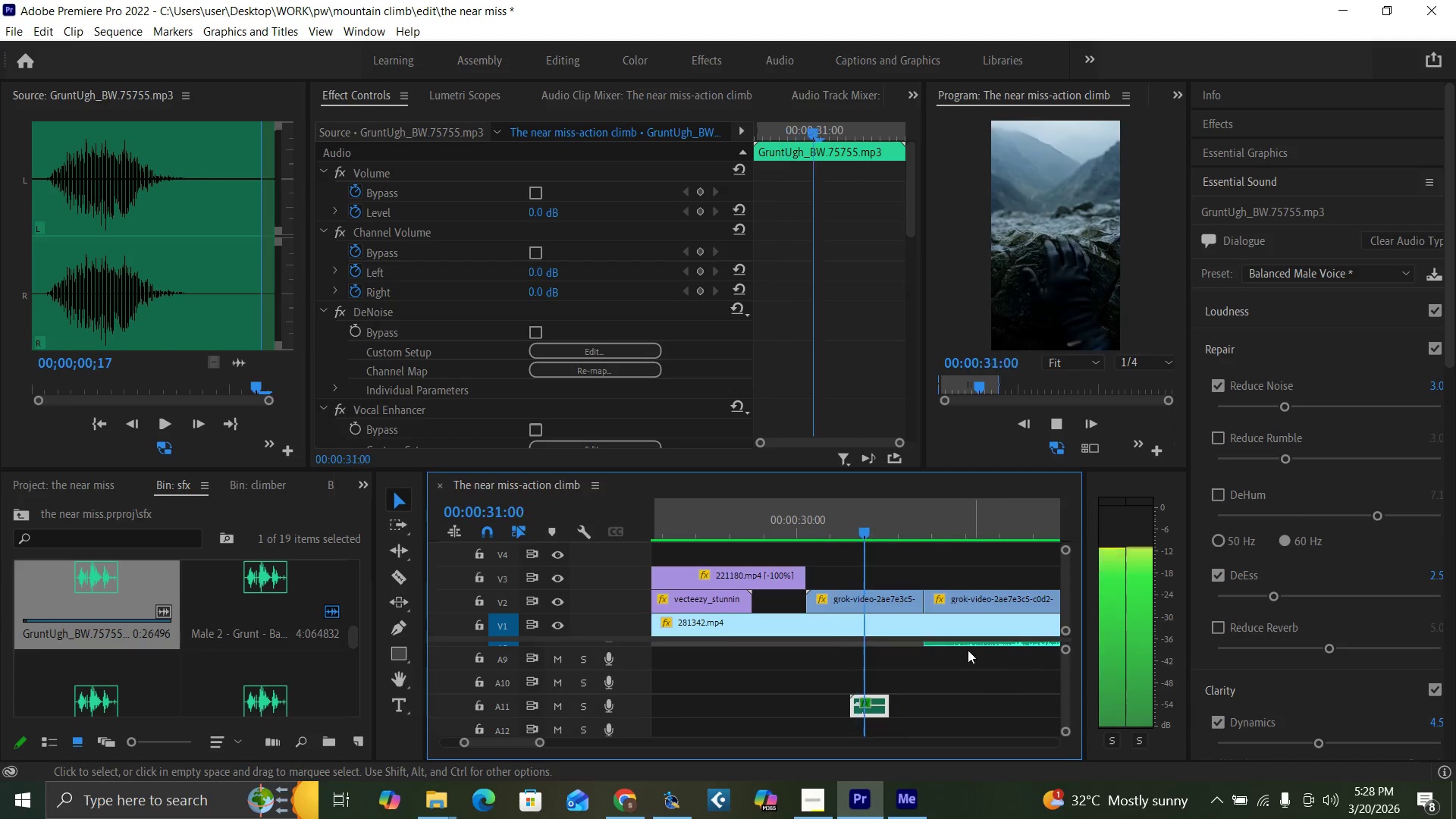 
key(Space)
 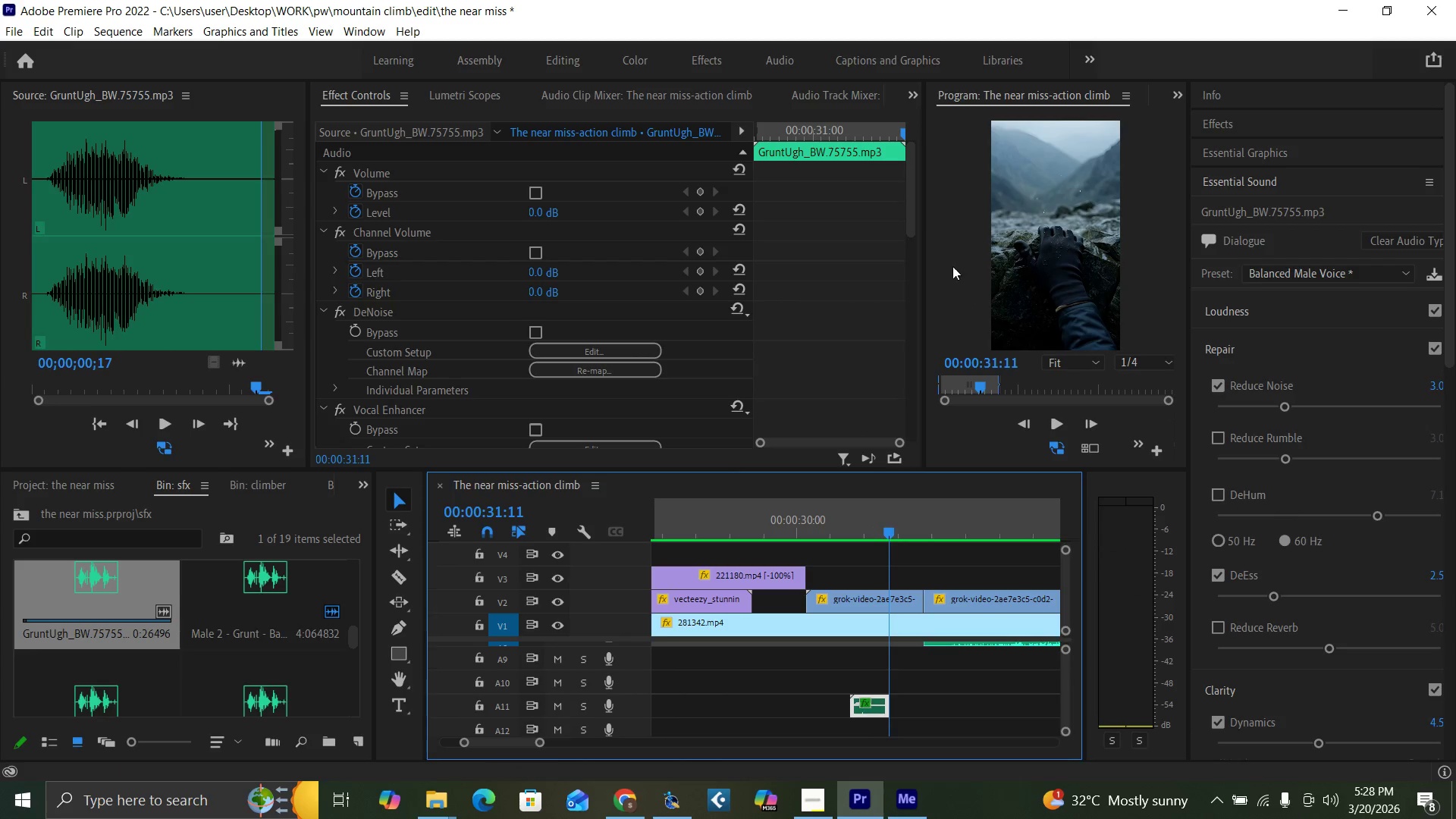 
left_click_drag(start_coordinate=[911, 213], to_coordinate=[902, 297])
 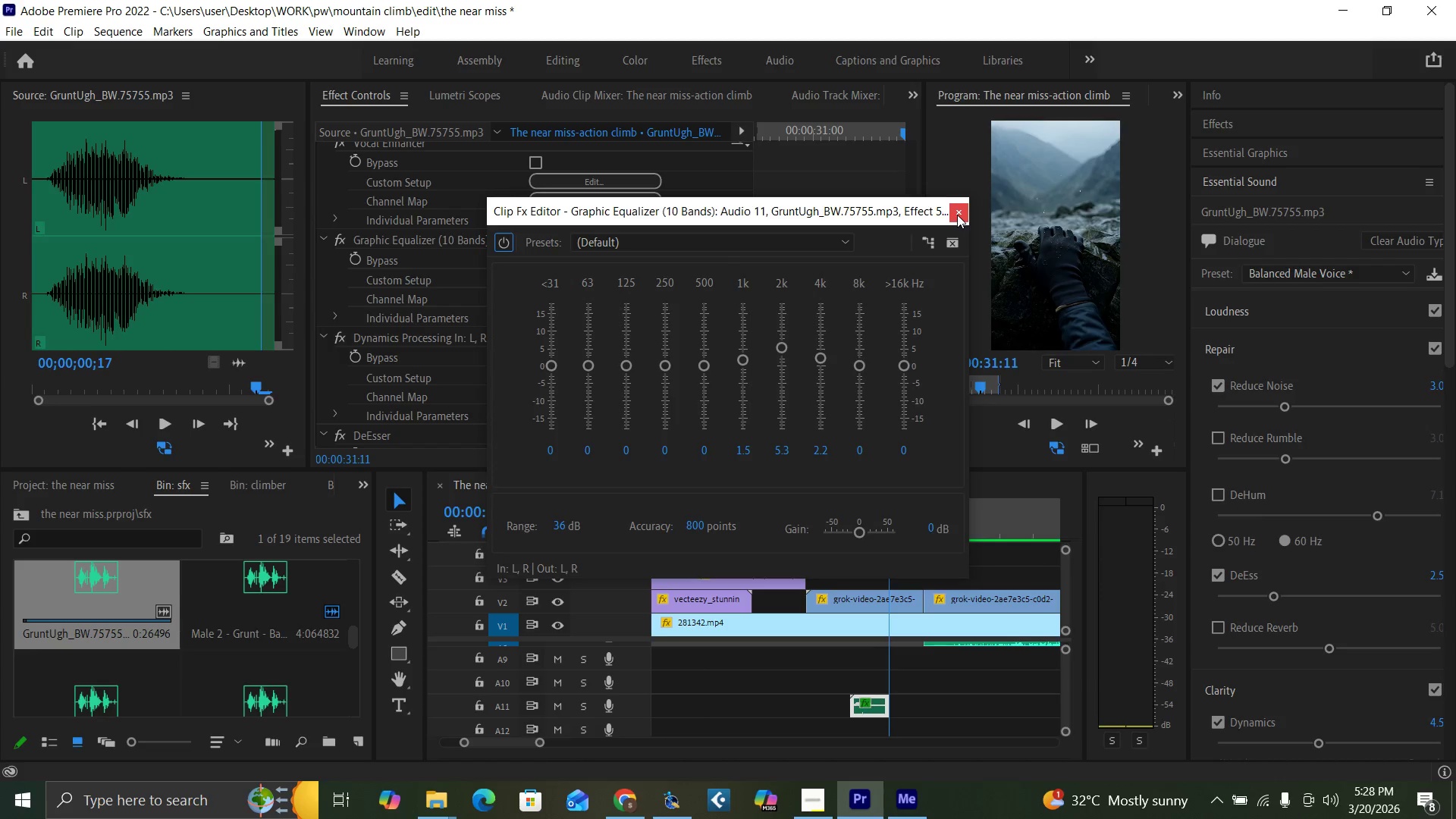 
wait(6.08)
 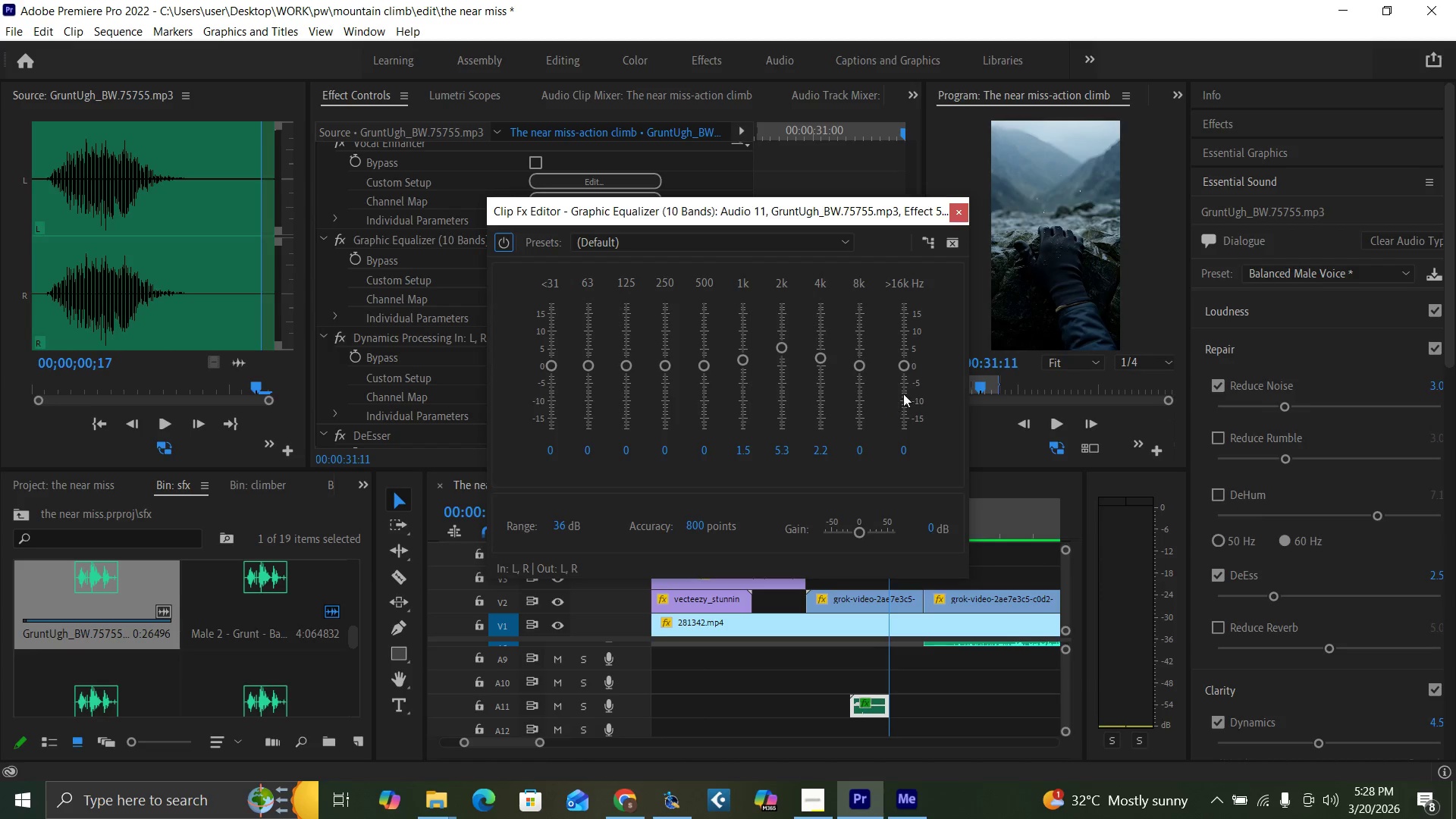 
left_click([959, 216])
 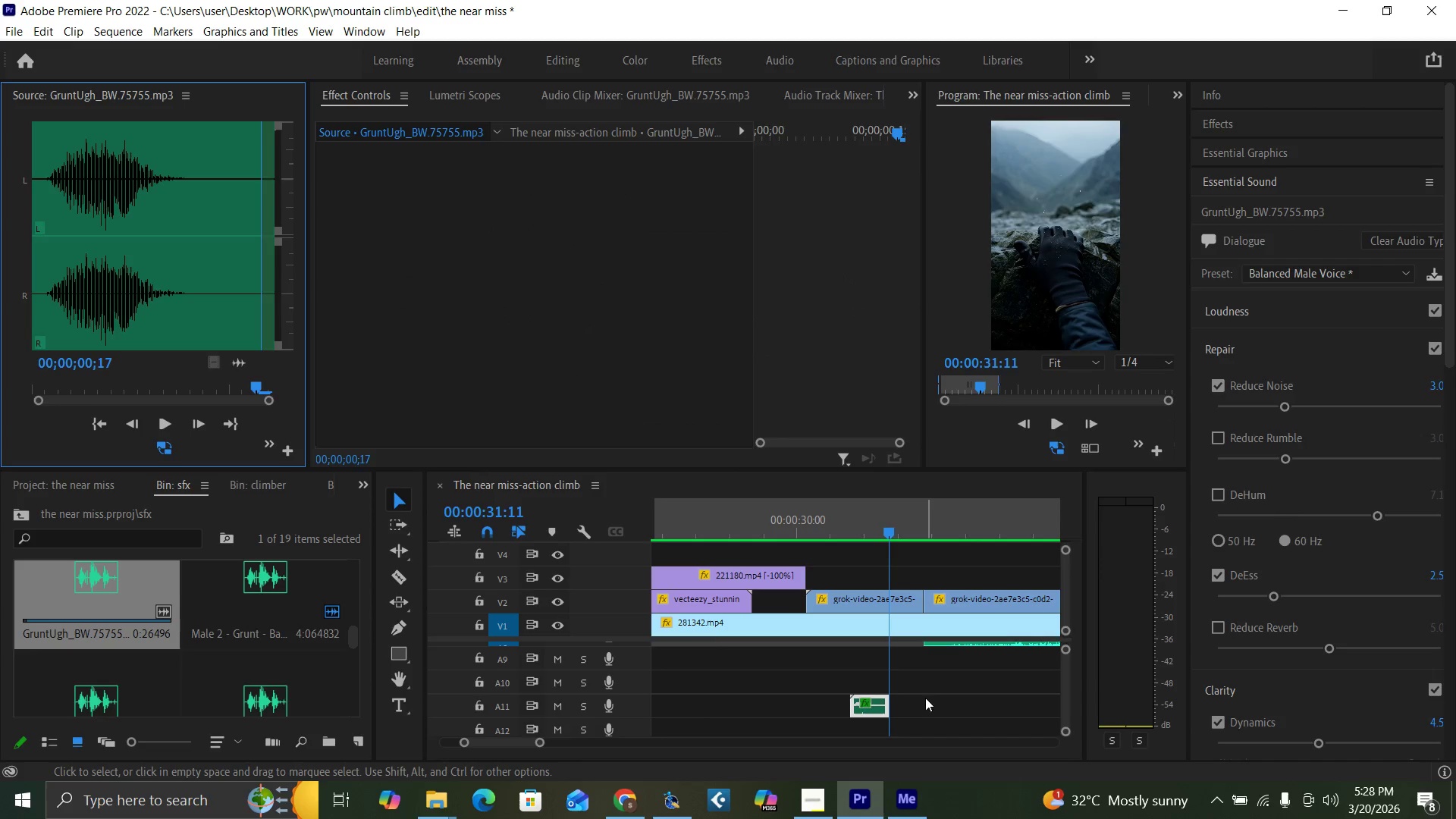 
left_click([868, 707])
 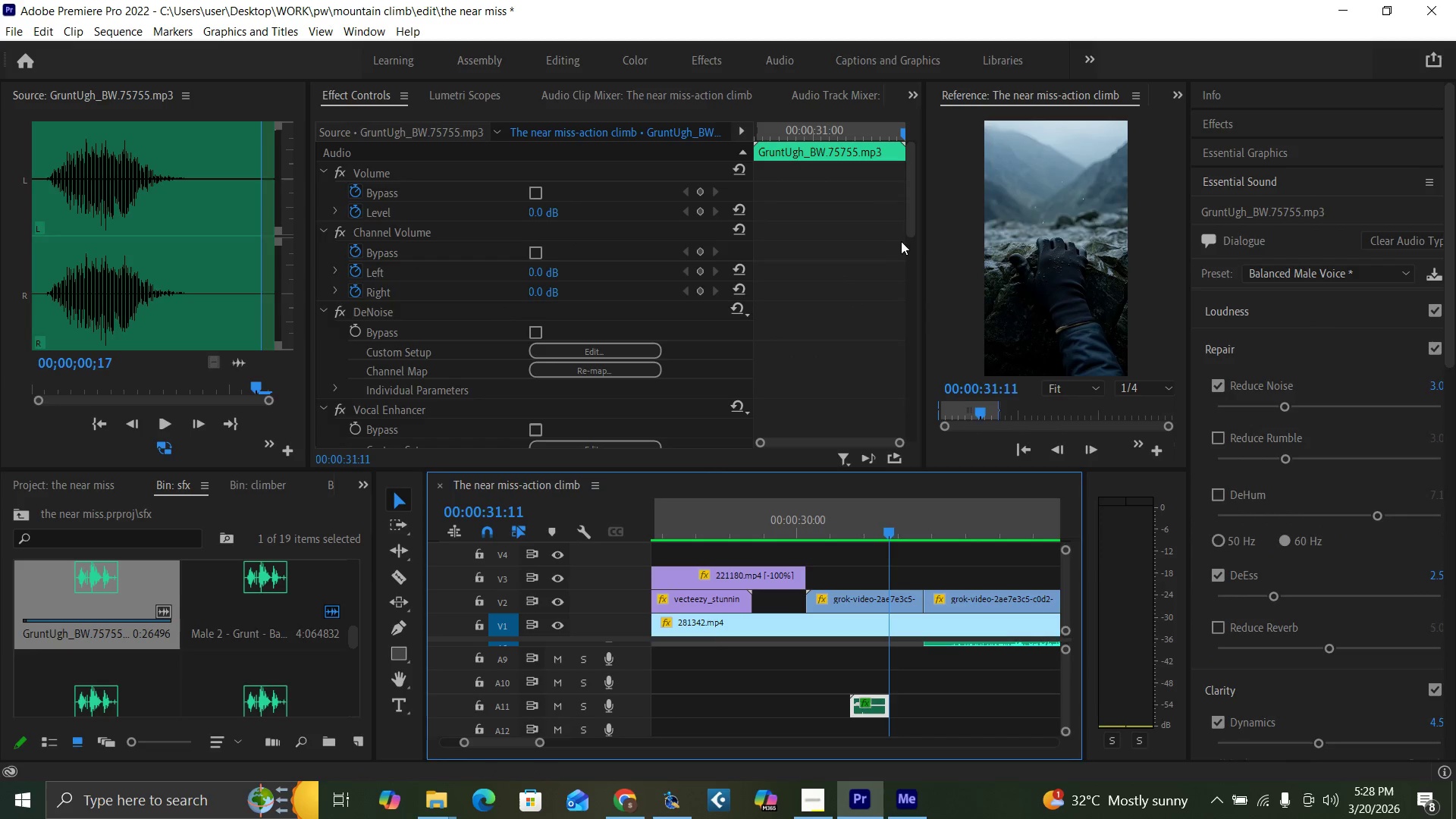 
left_click_drag(start_coordinate=[907, 224], to_coordinate=[905, 317])
 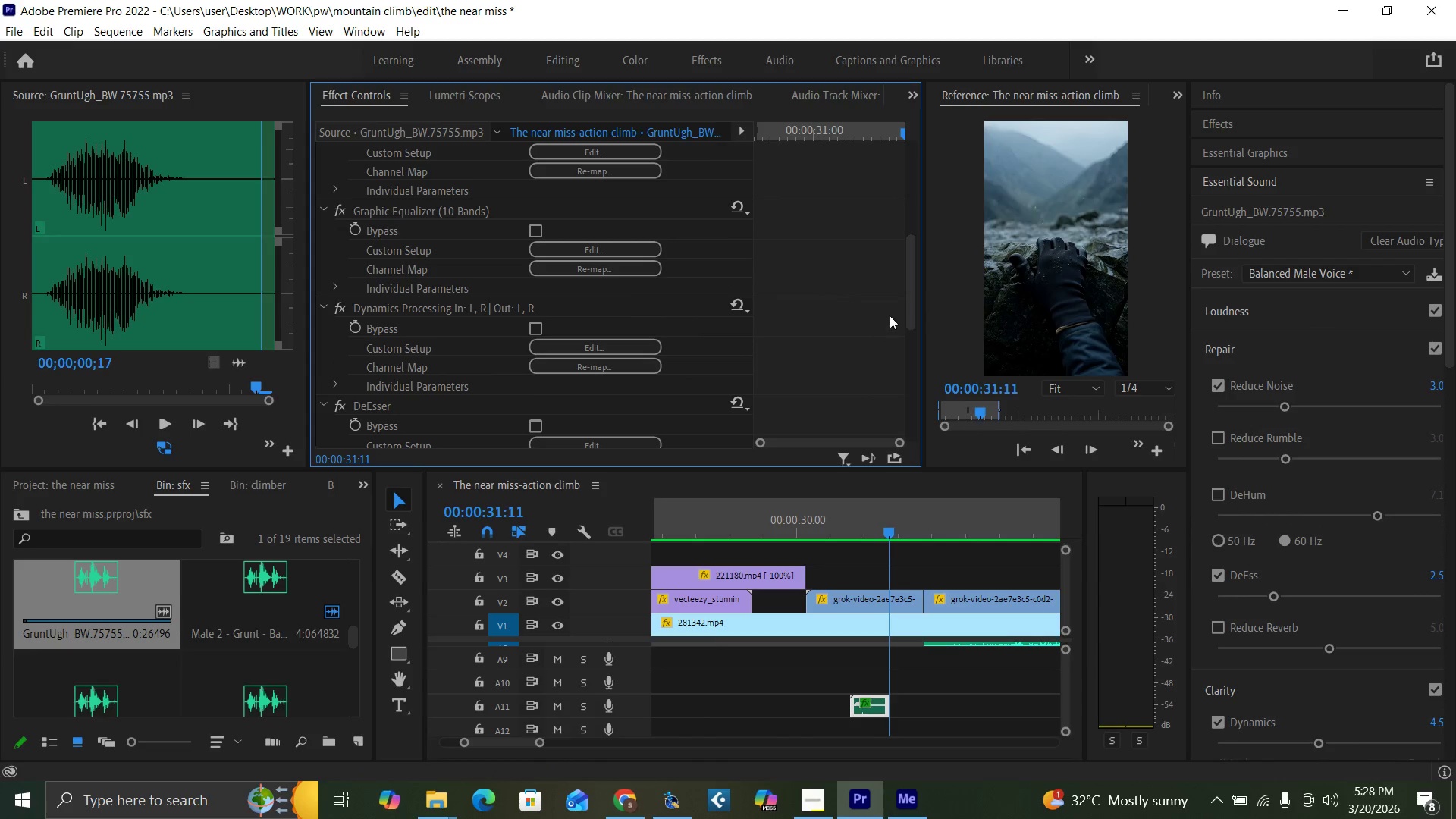 
left_click_drag(start_coordinate=[913, 316], to_coordinate=[921, 413])
 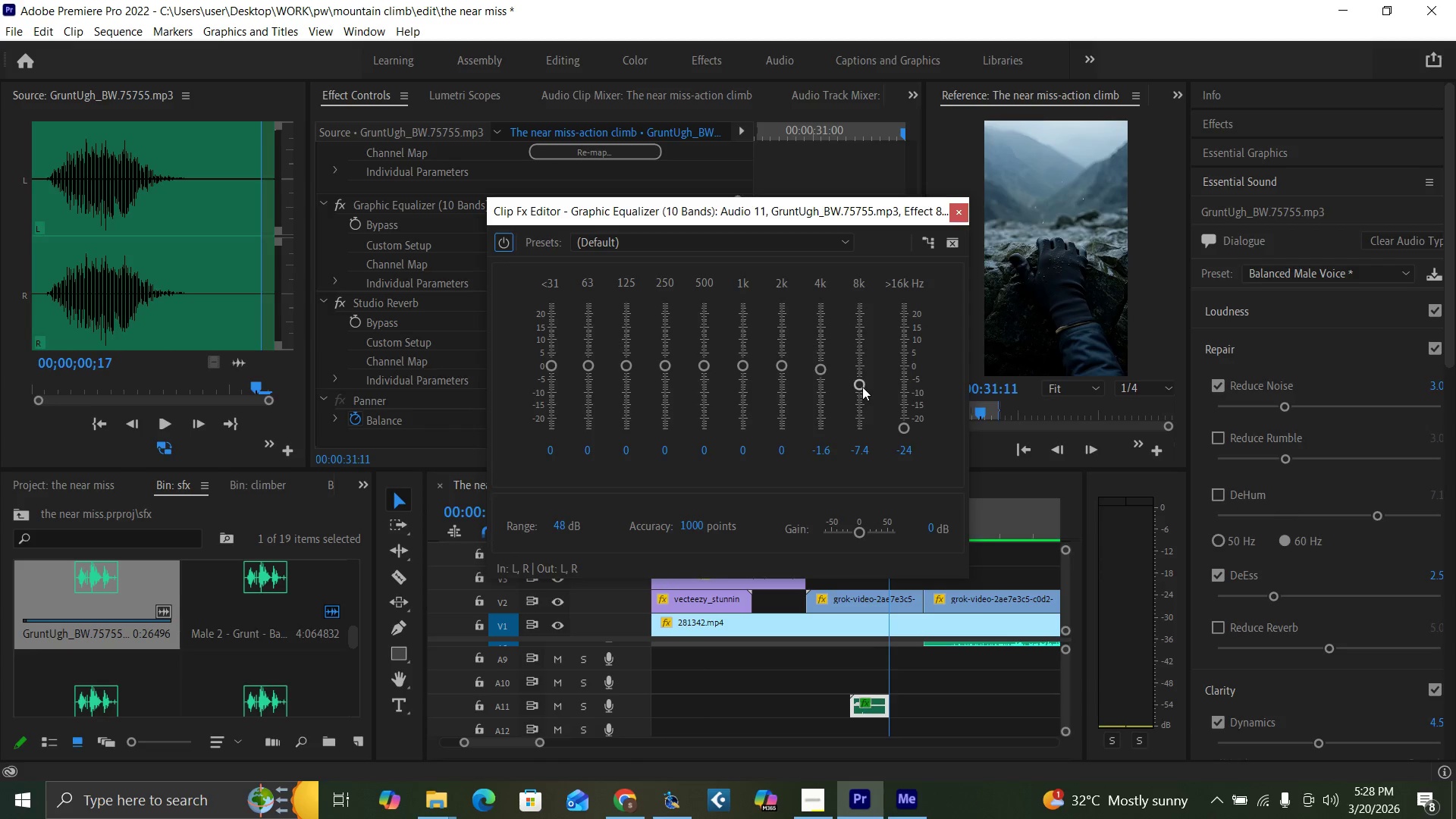 
left_click_drag(start_coordinate=[903, 422], to_coordinate=[901, 403])
 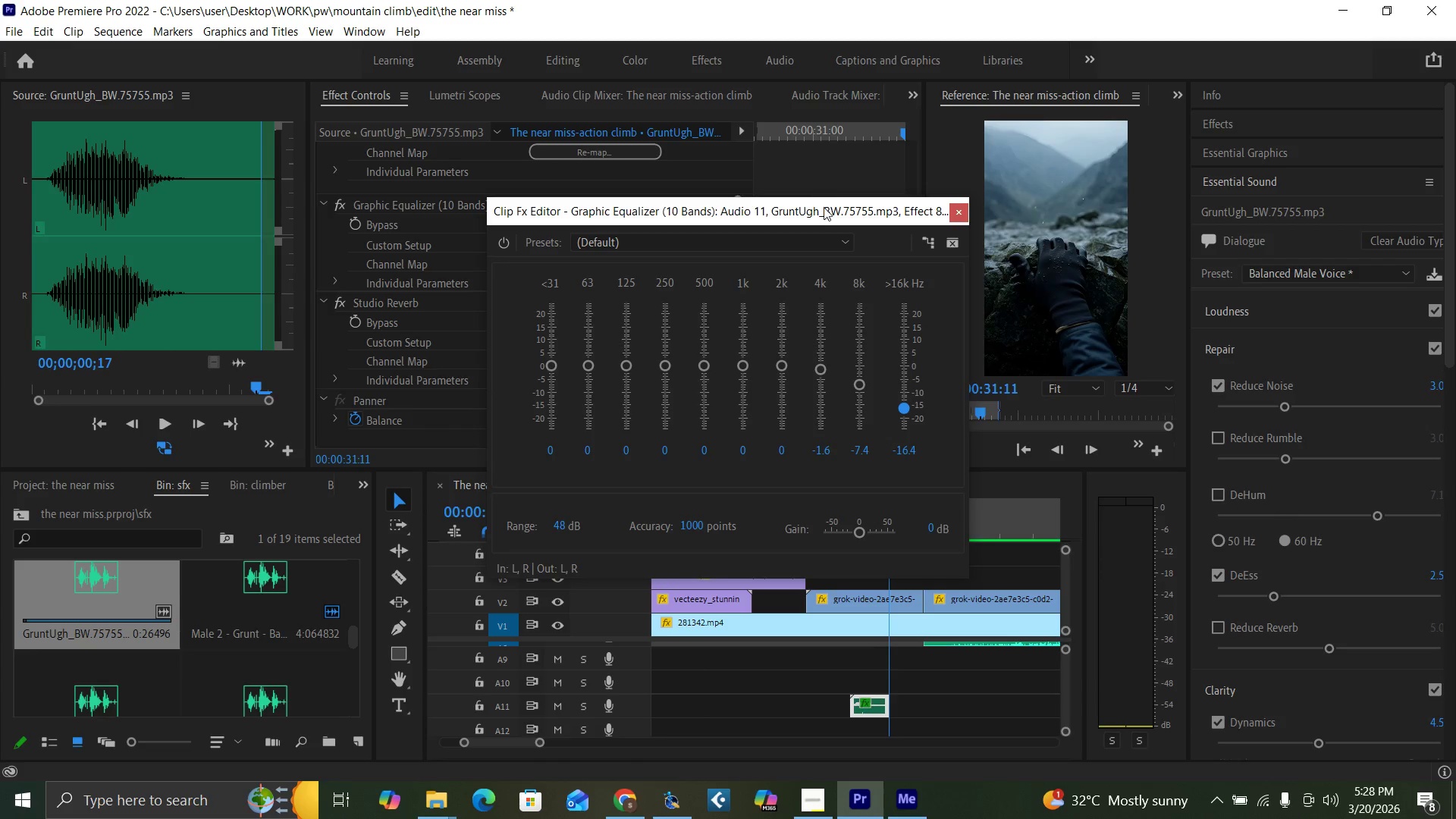 
left_click_drag(start_coordinate=[824, 208], to_coordinate=[598, 202])
 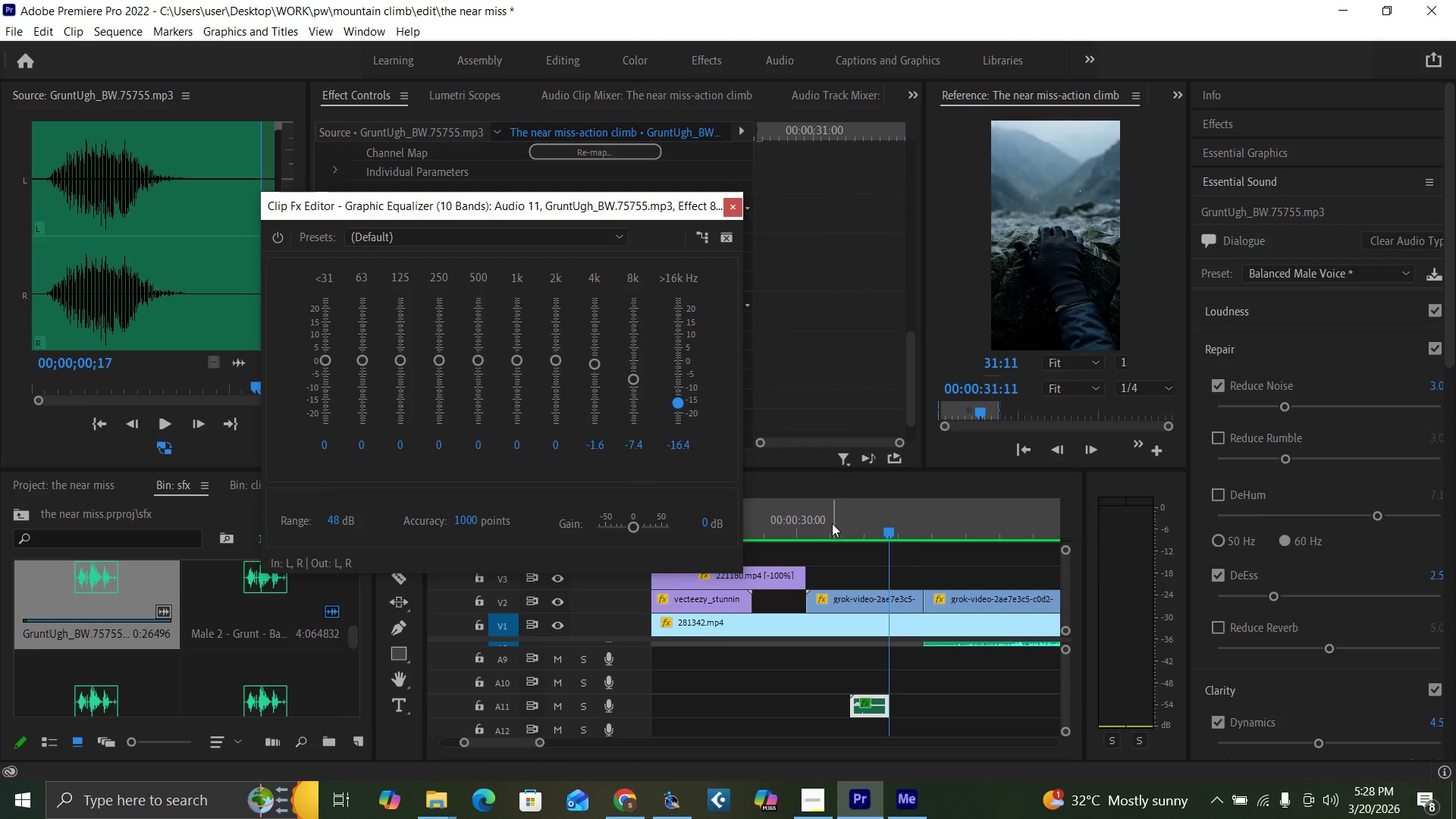 
key(Space)
 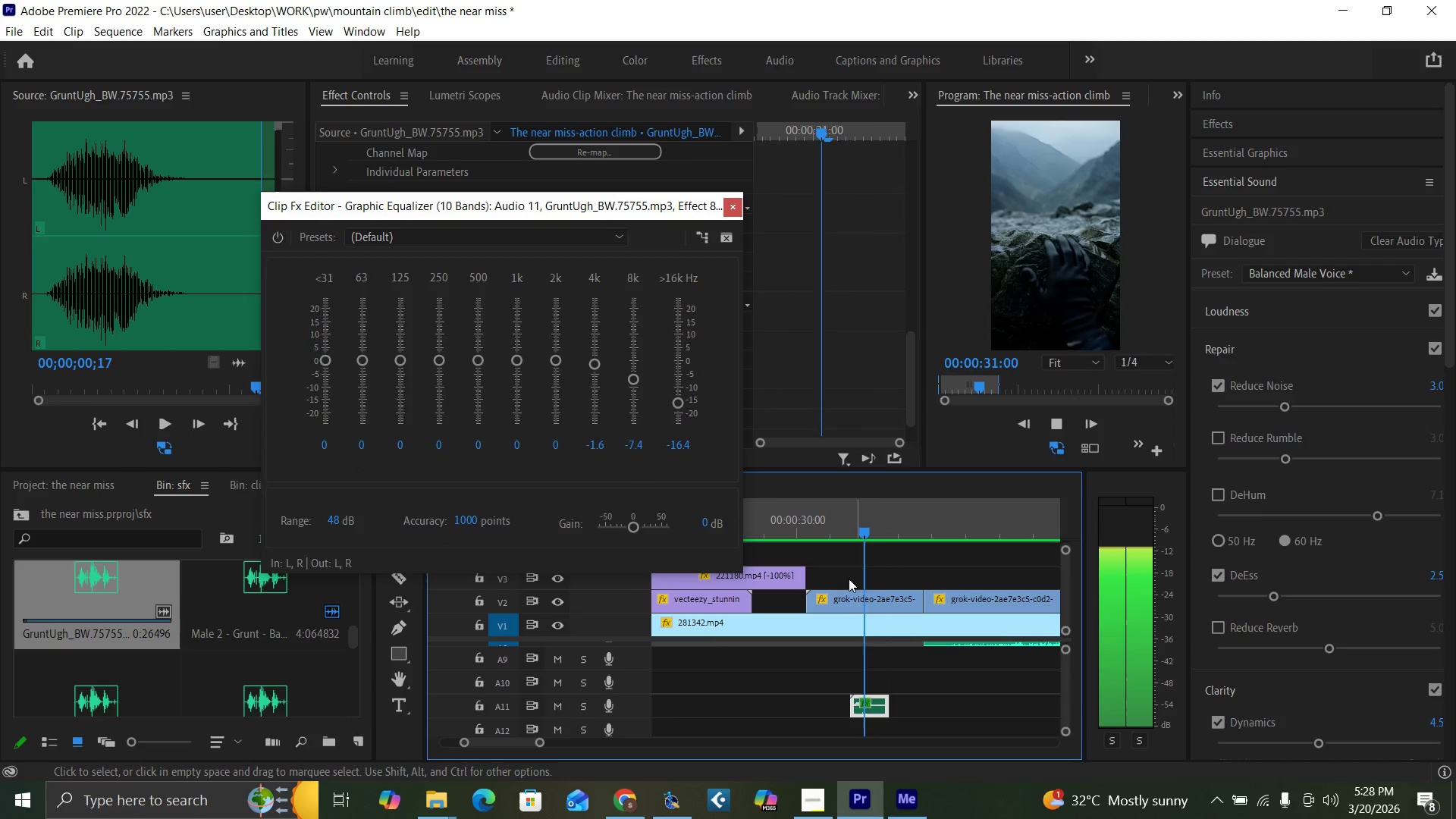 
key(Space)
 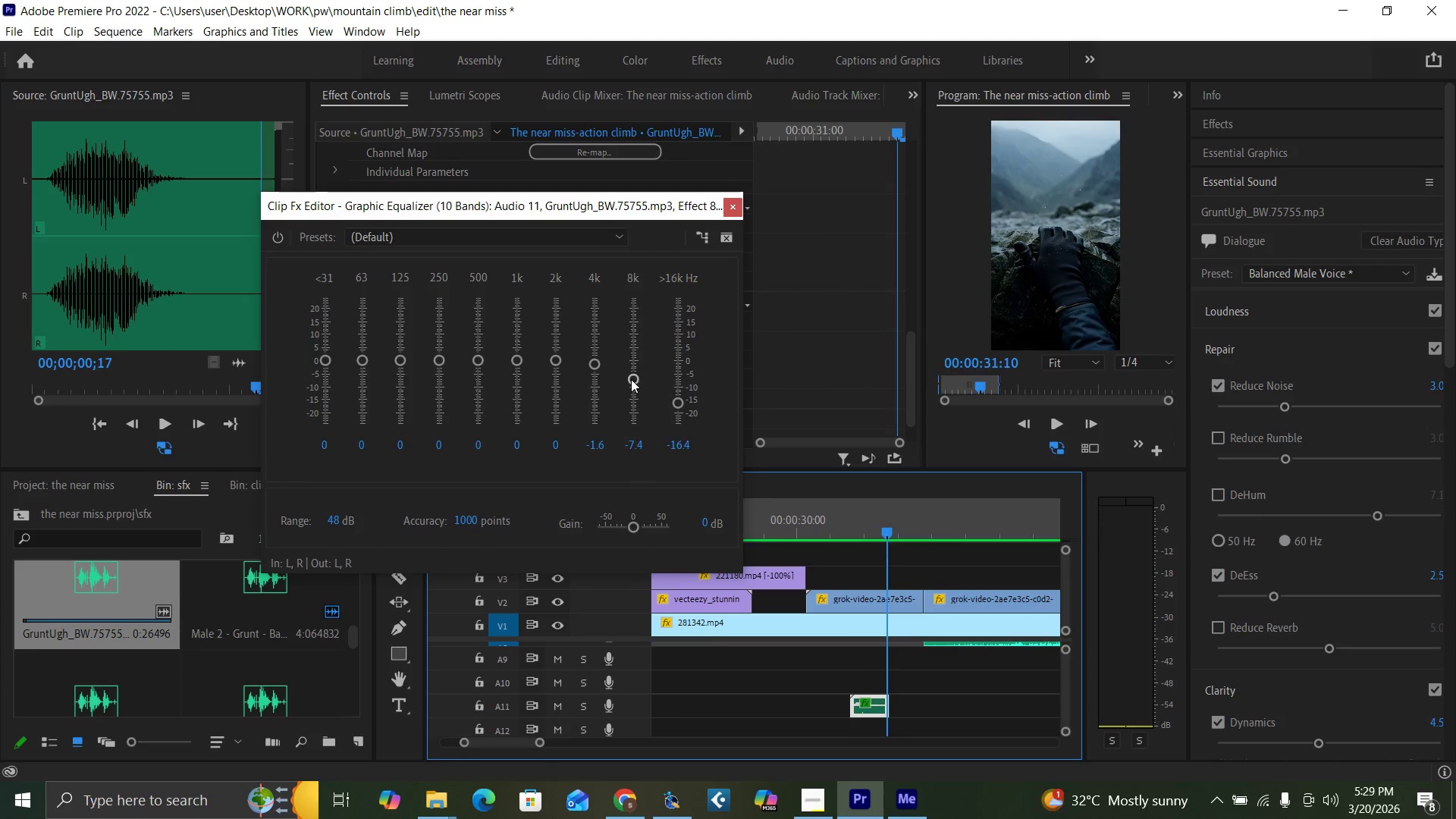 
left_click_drag(start_coordinate=[631, 379], to_coordinate=[631, 372])
 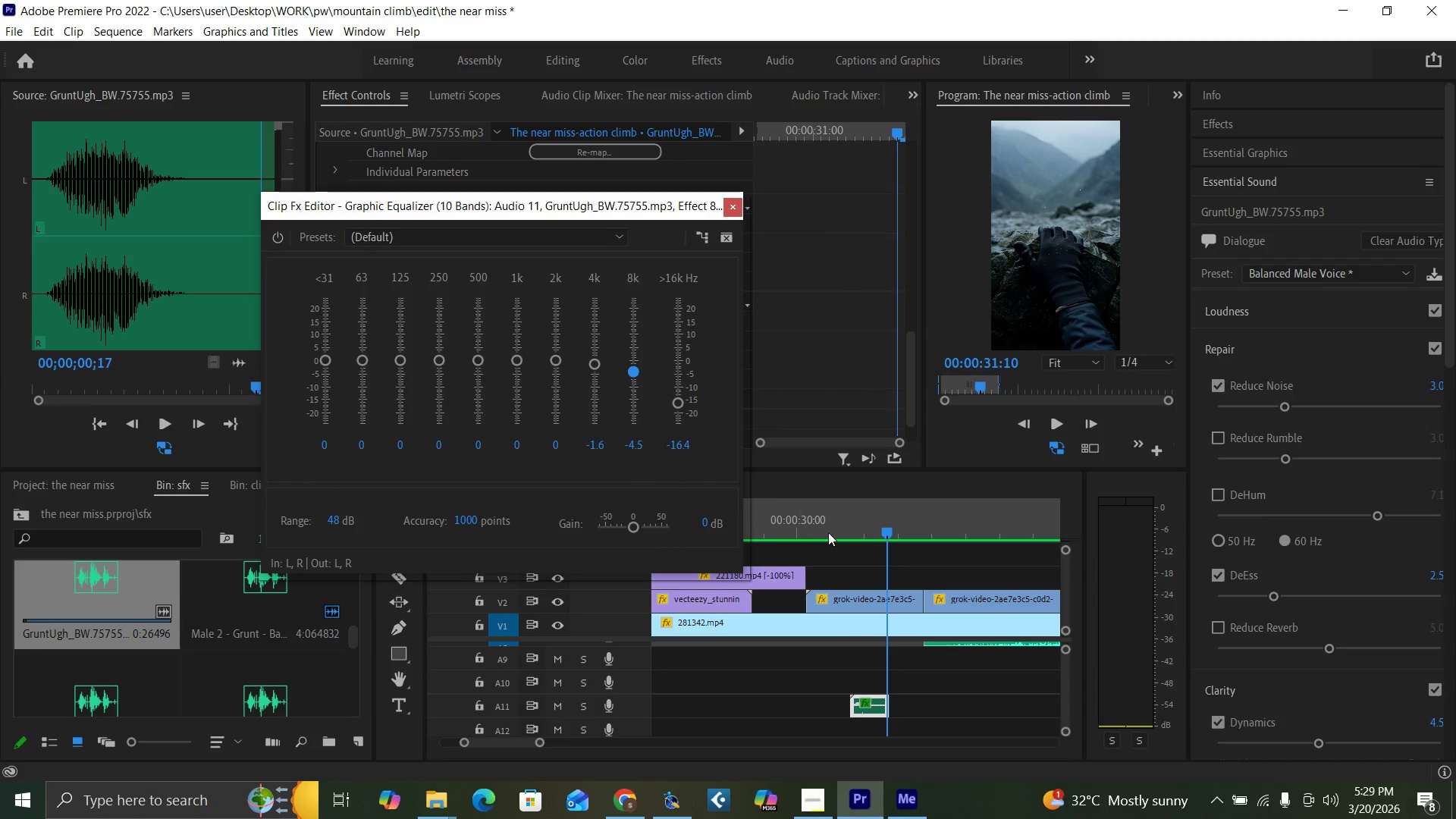 
left_click([828, 532])
 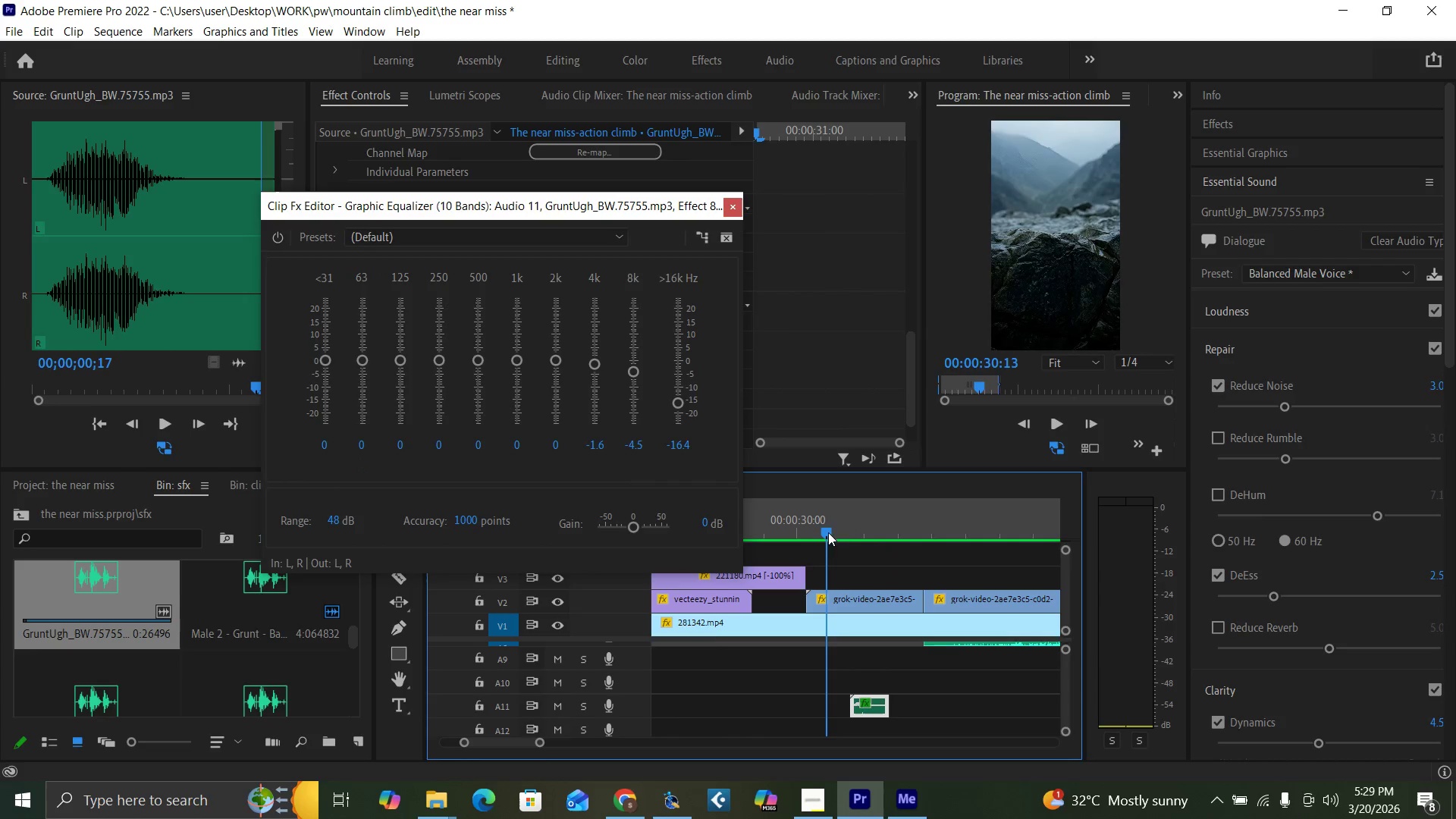 
key(Space)
 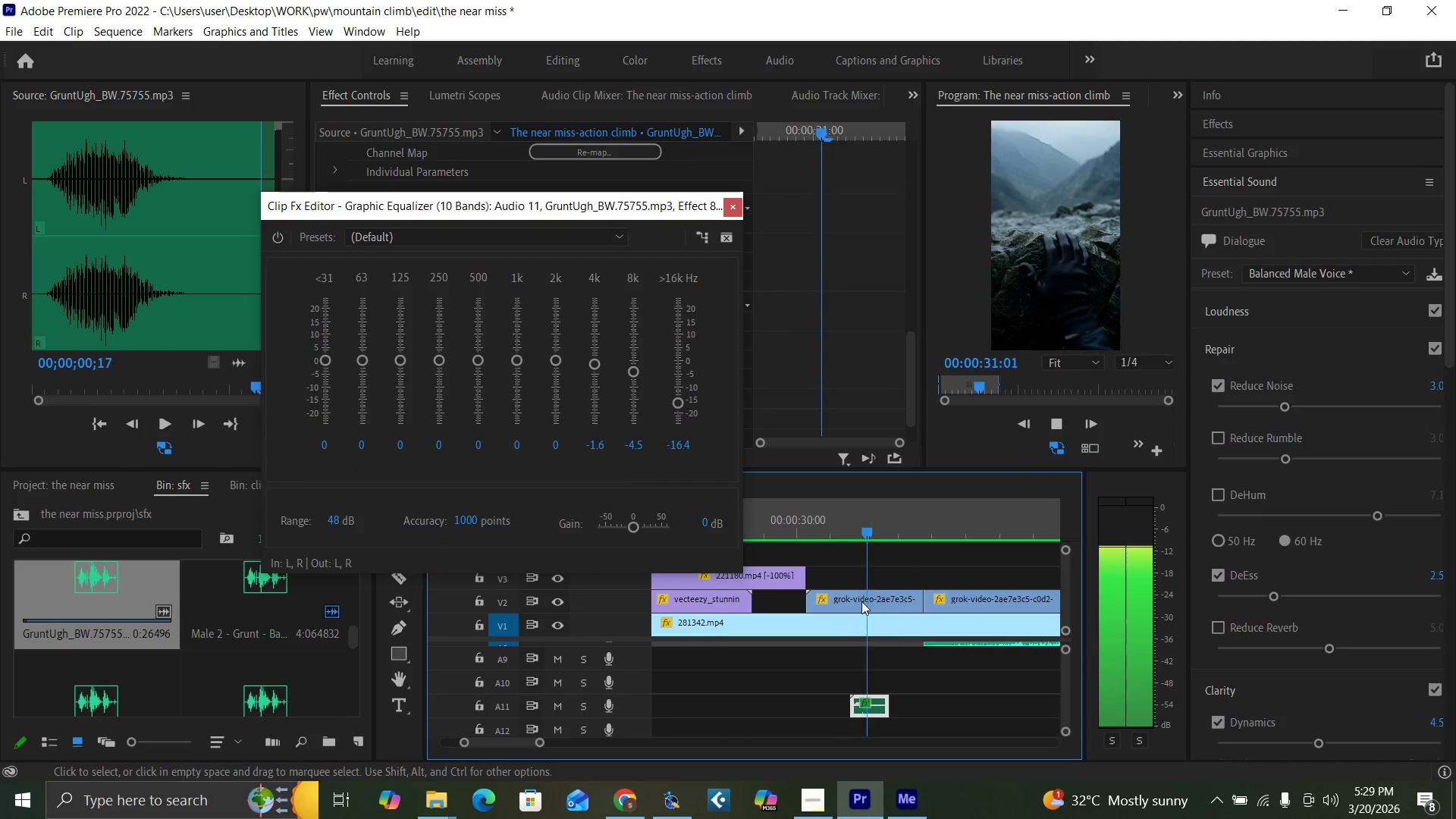 
key(Space)
 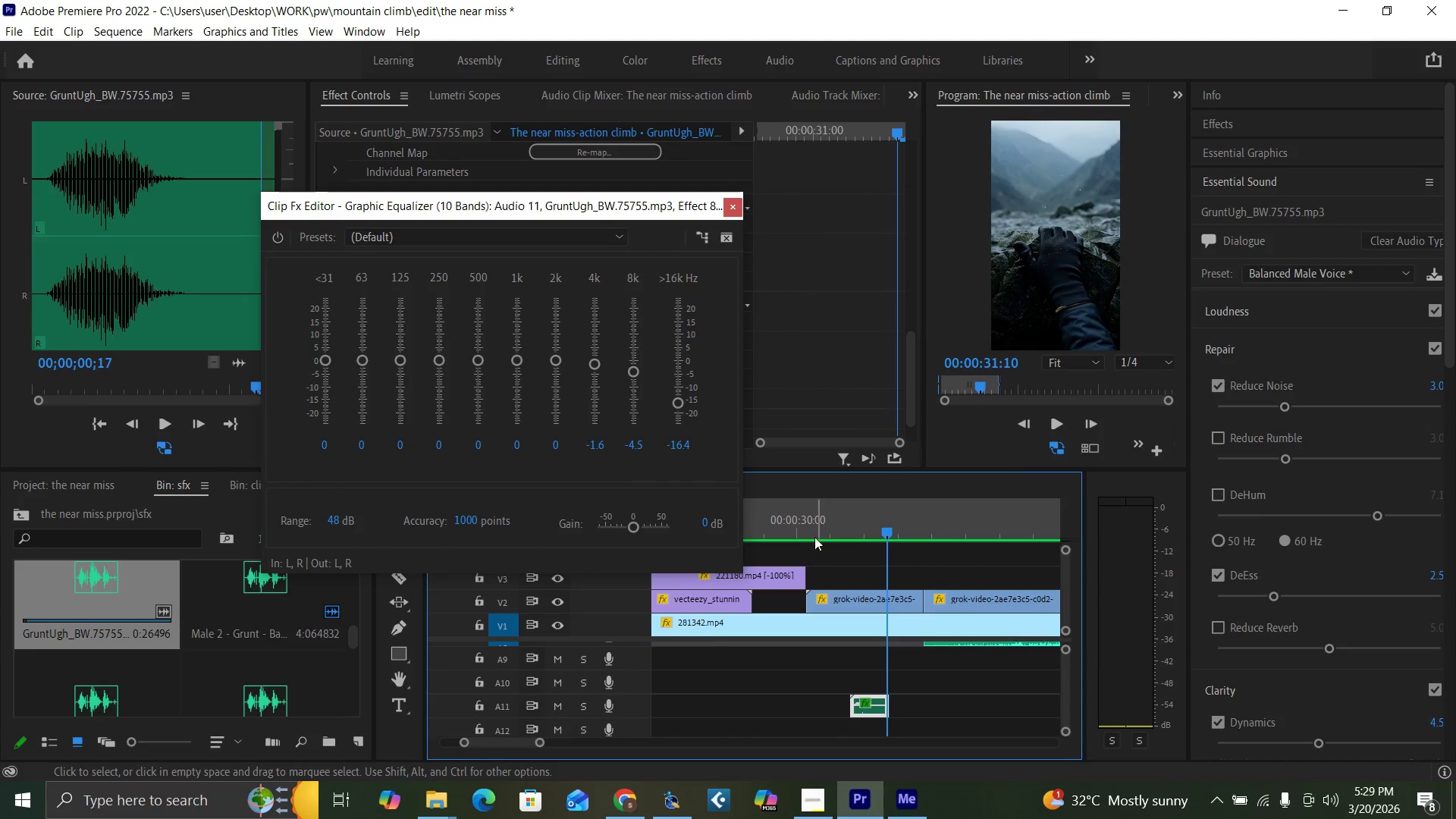 
left_click([812, 531])
 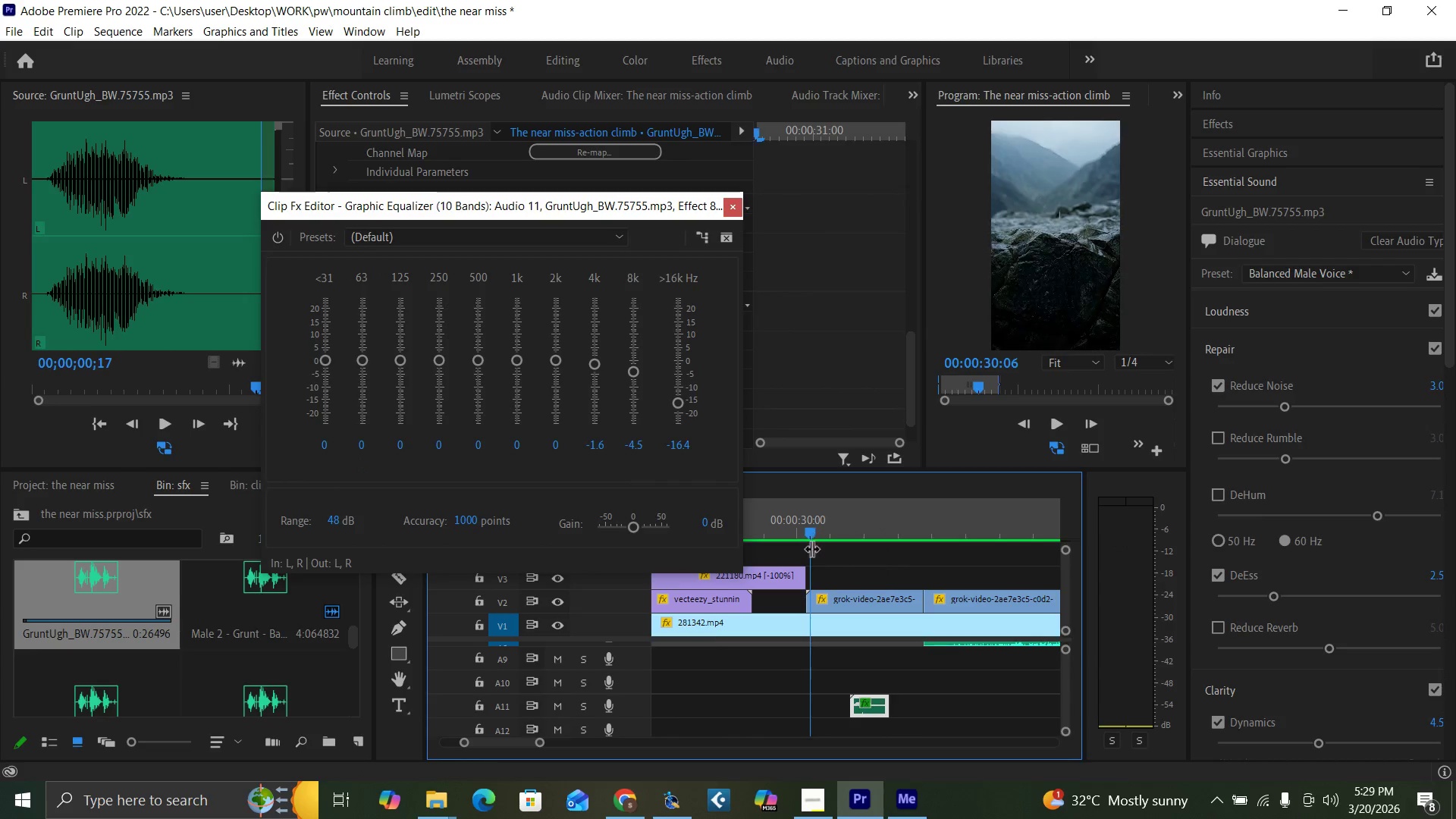 
key(Space)
 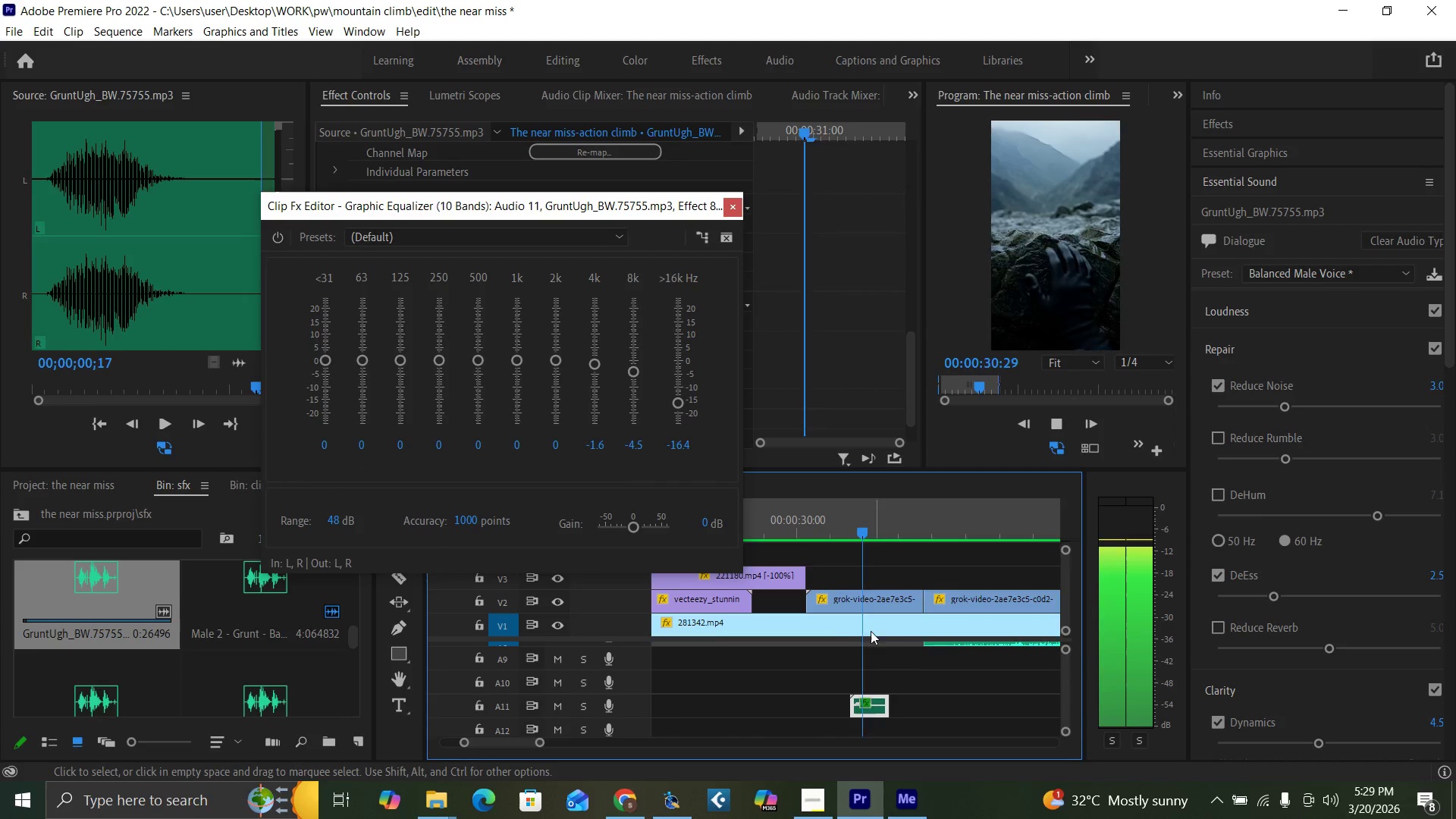 
key(Space)
 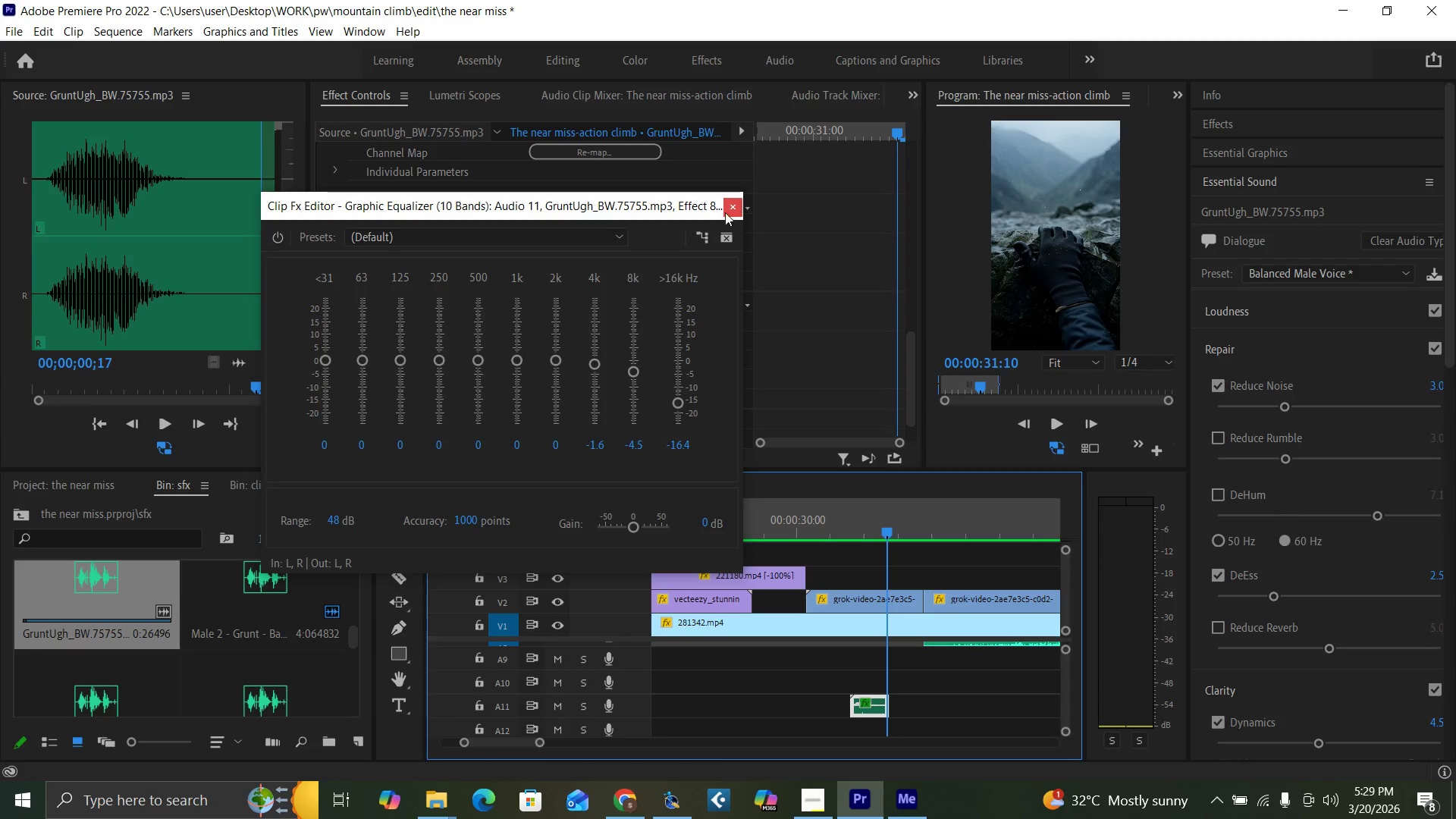 
left_click([731, 202])
 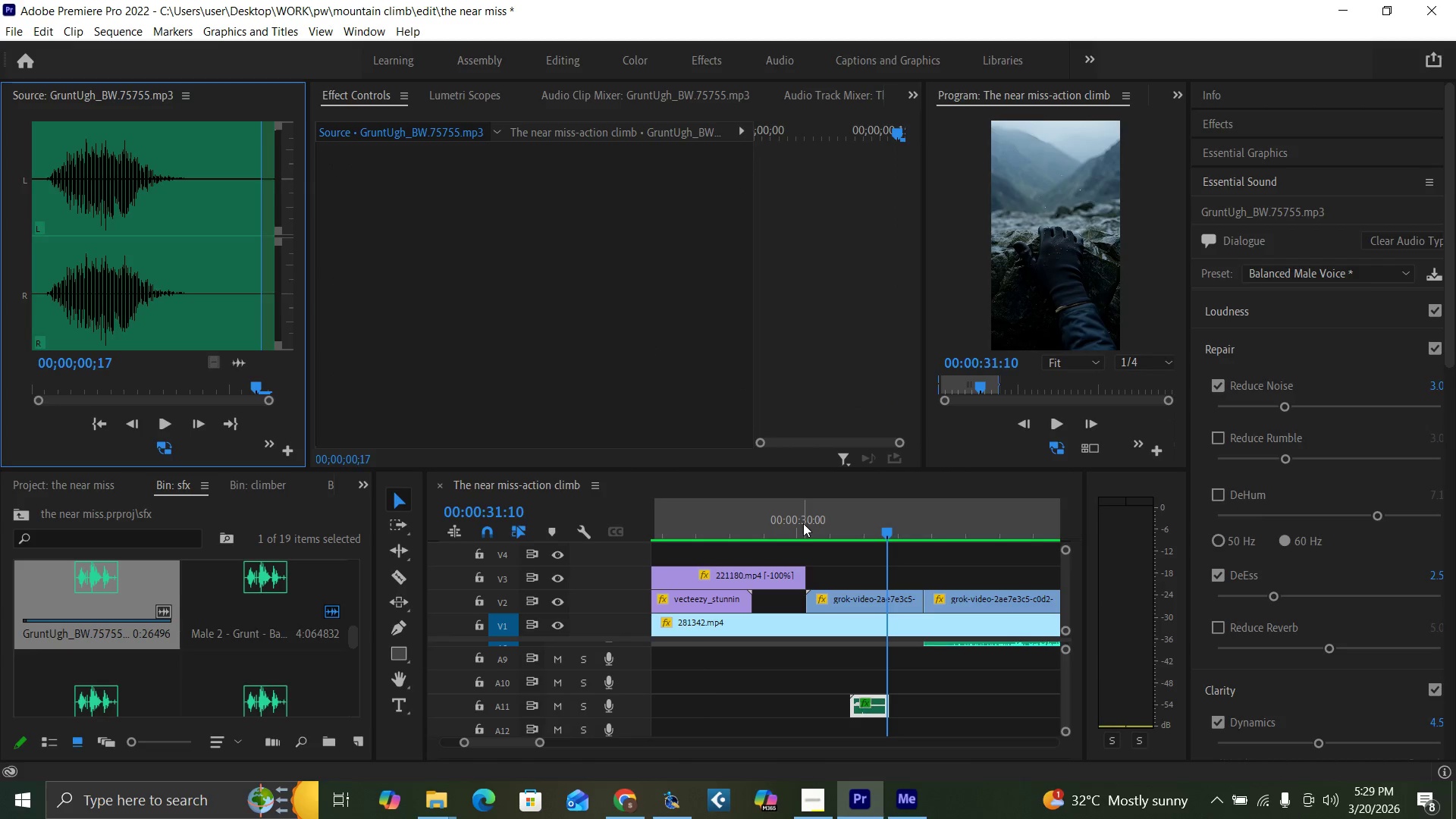 
key(Space)
 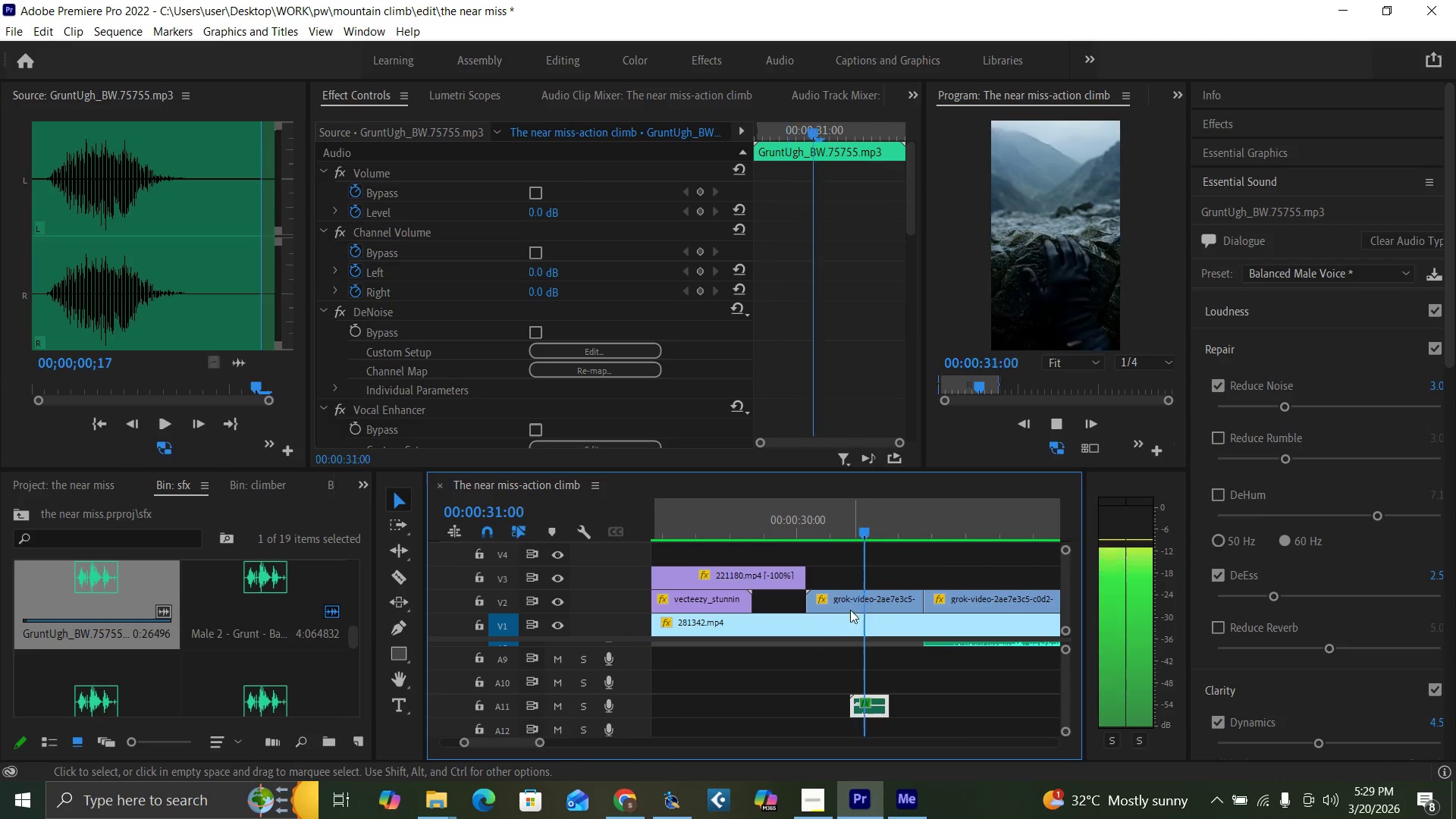 
key(Space)
 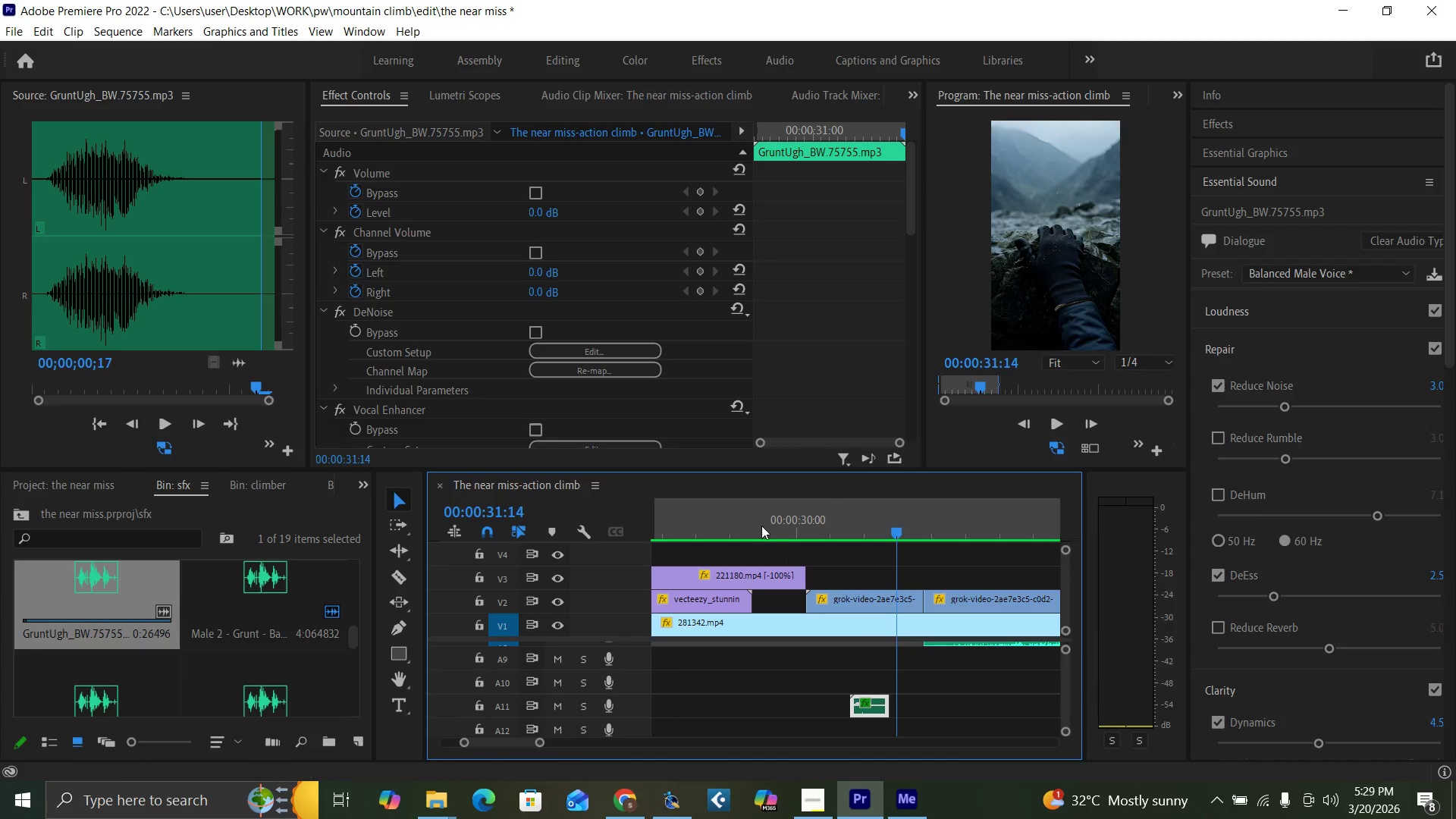 
left_click([759, 524])
 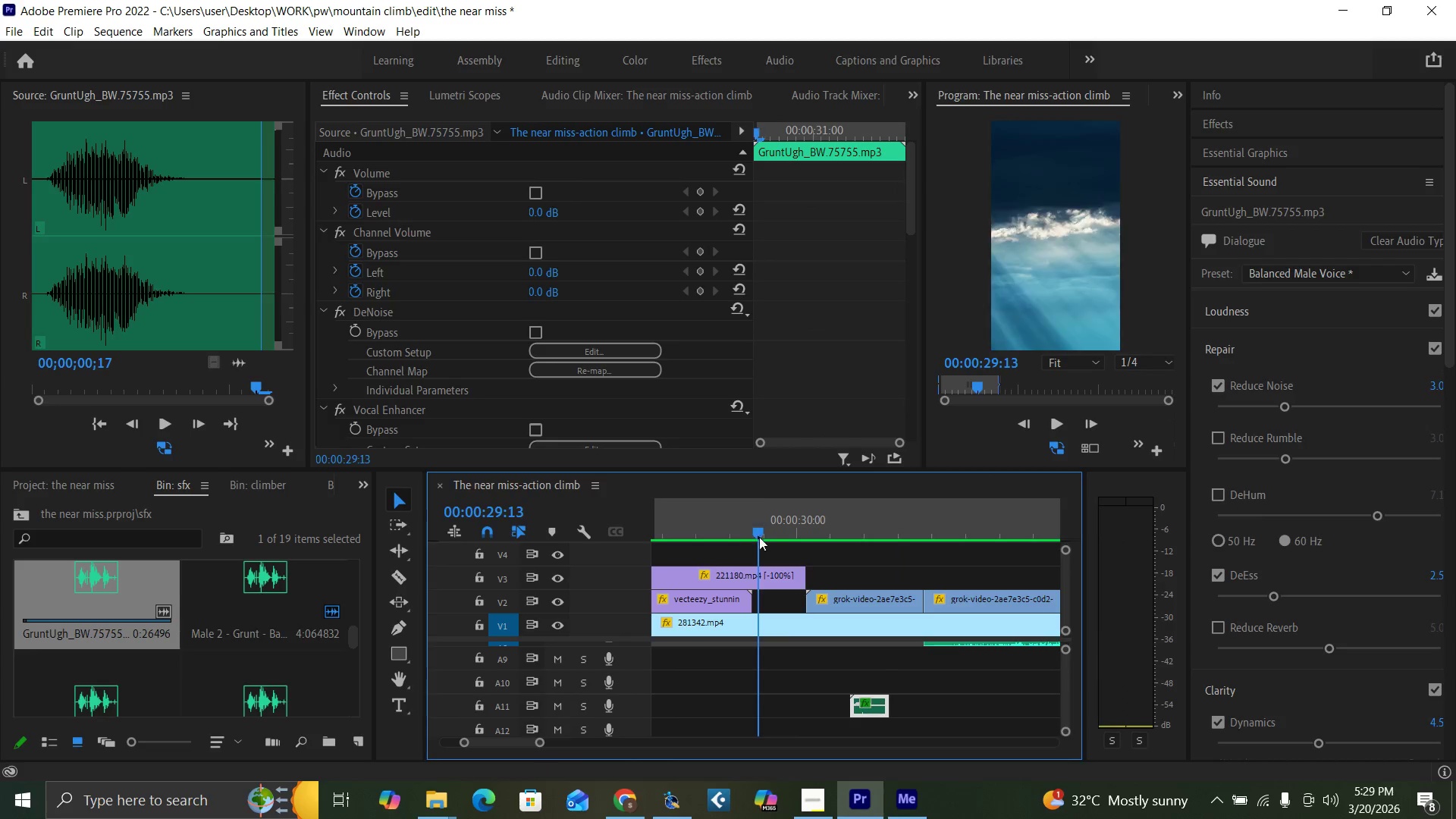 
key(Space)
 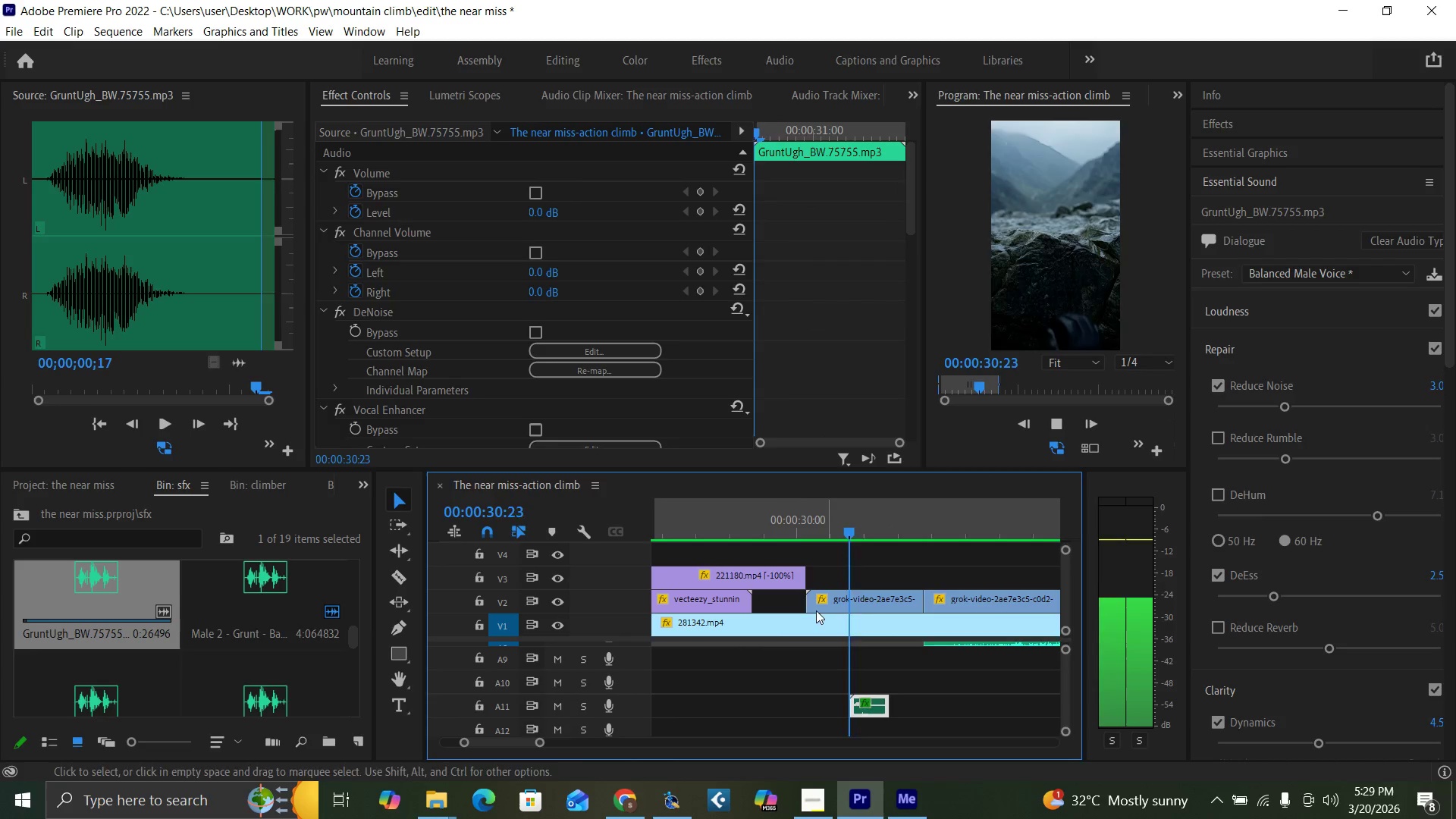 
key(Space)
 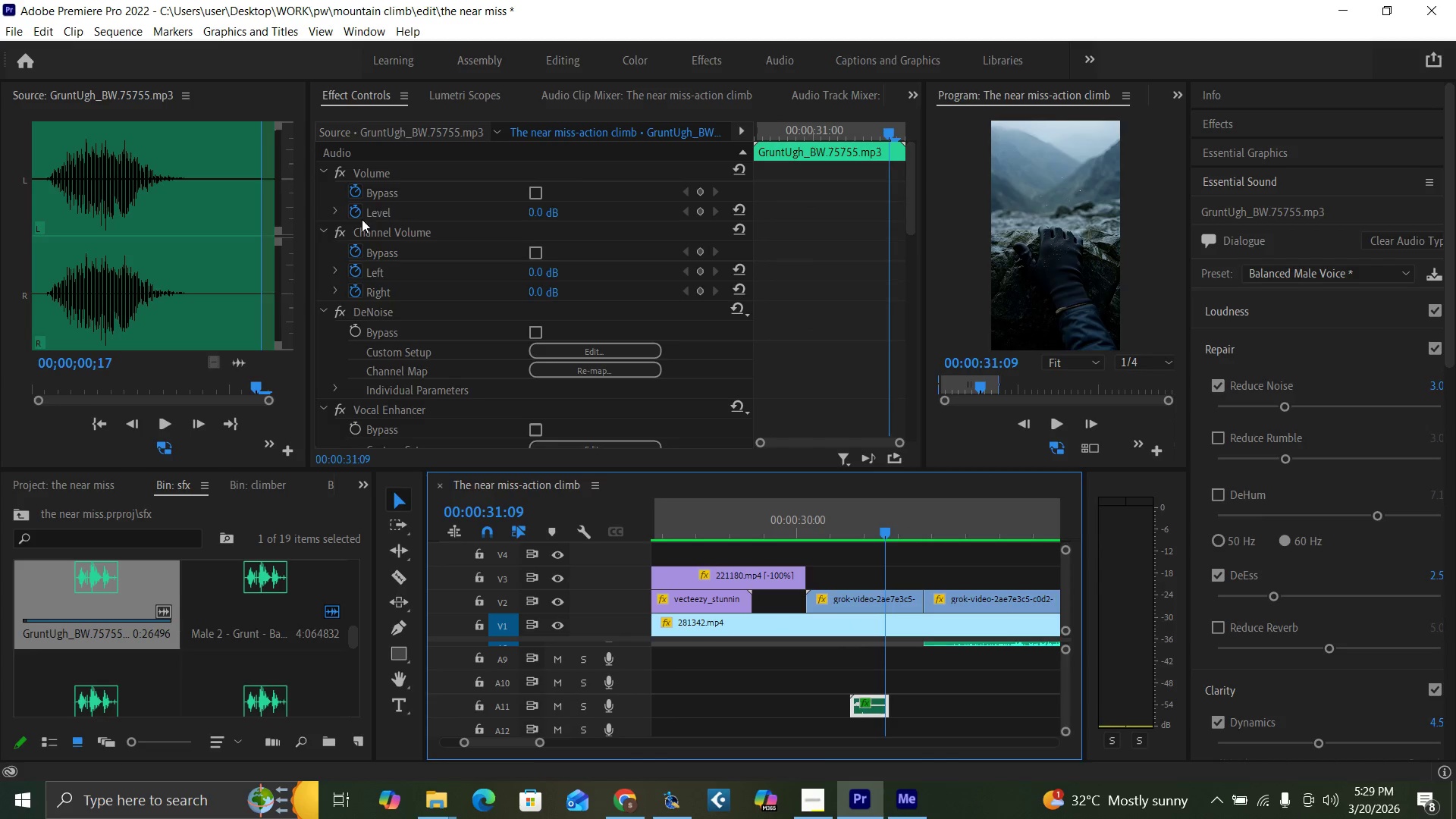 
left_click([352, 215])
 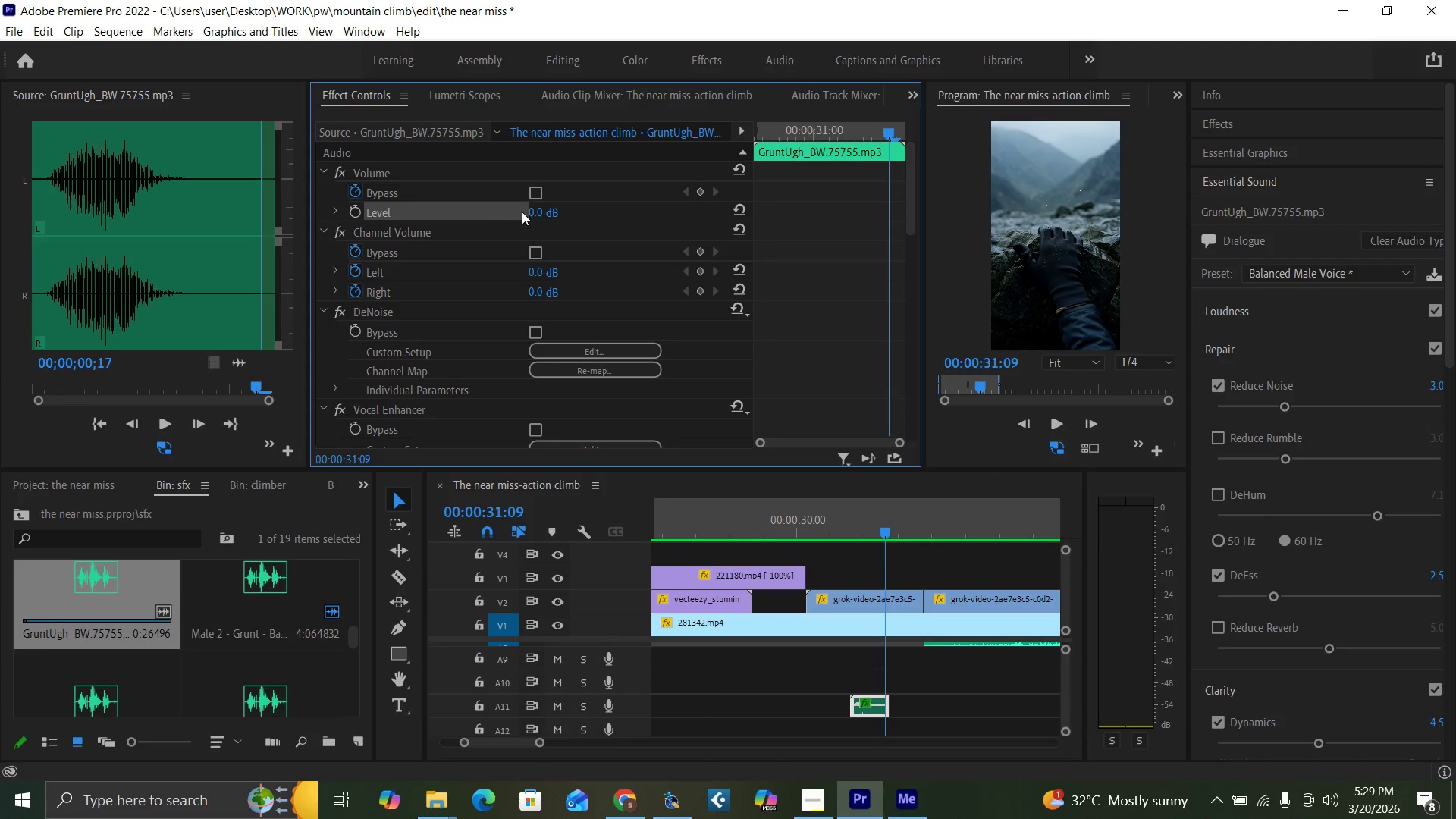 
left_click([537, 213])
 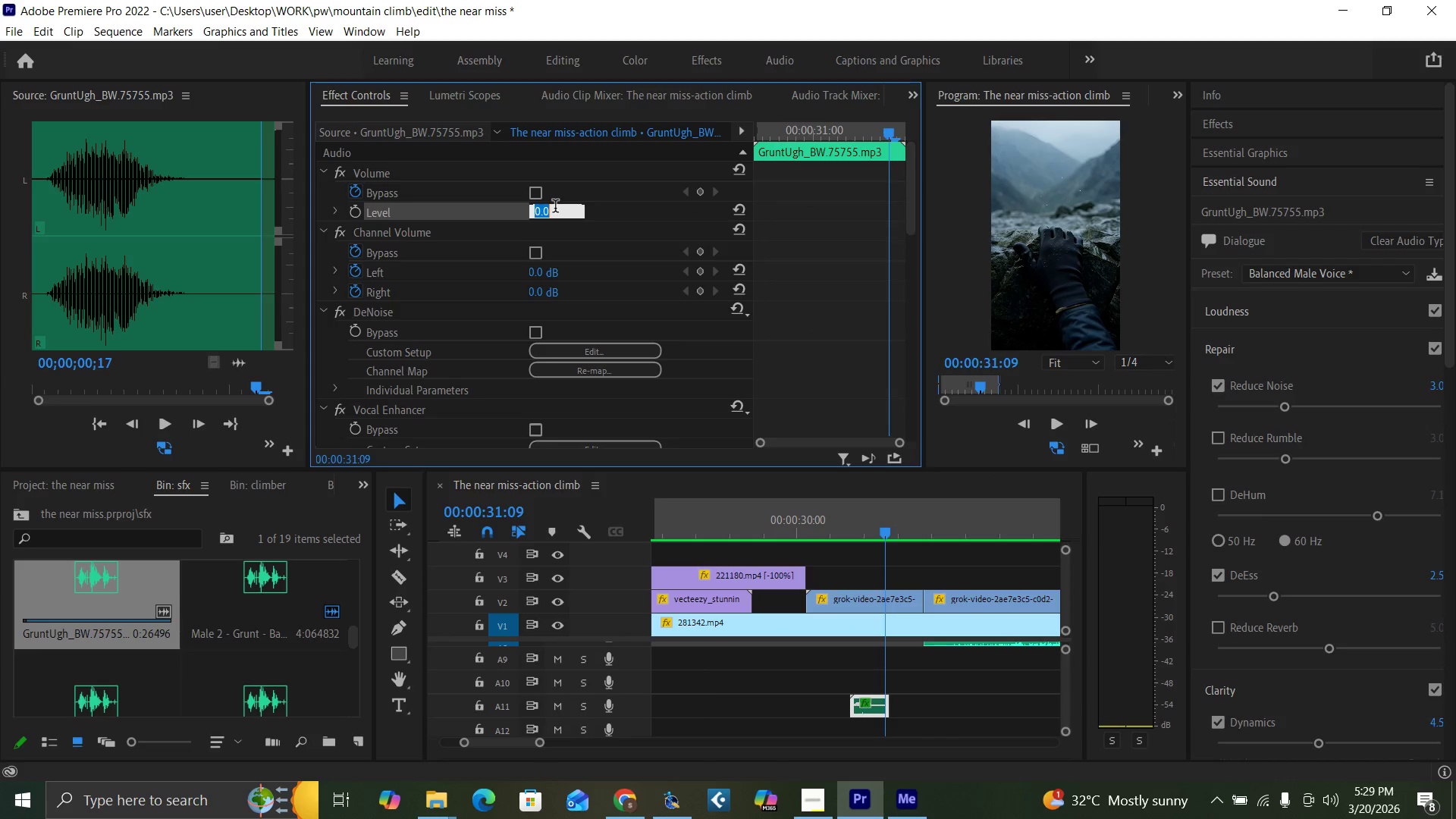 
key(Minus)
 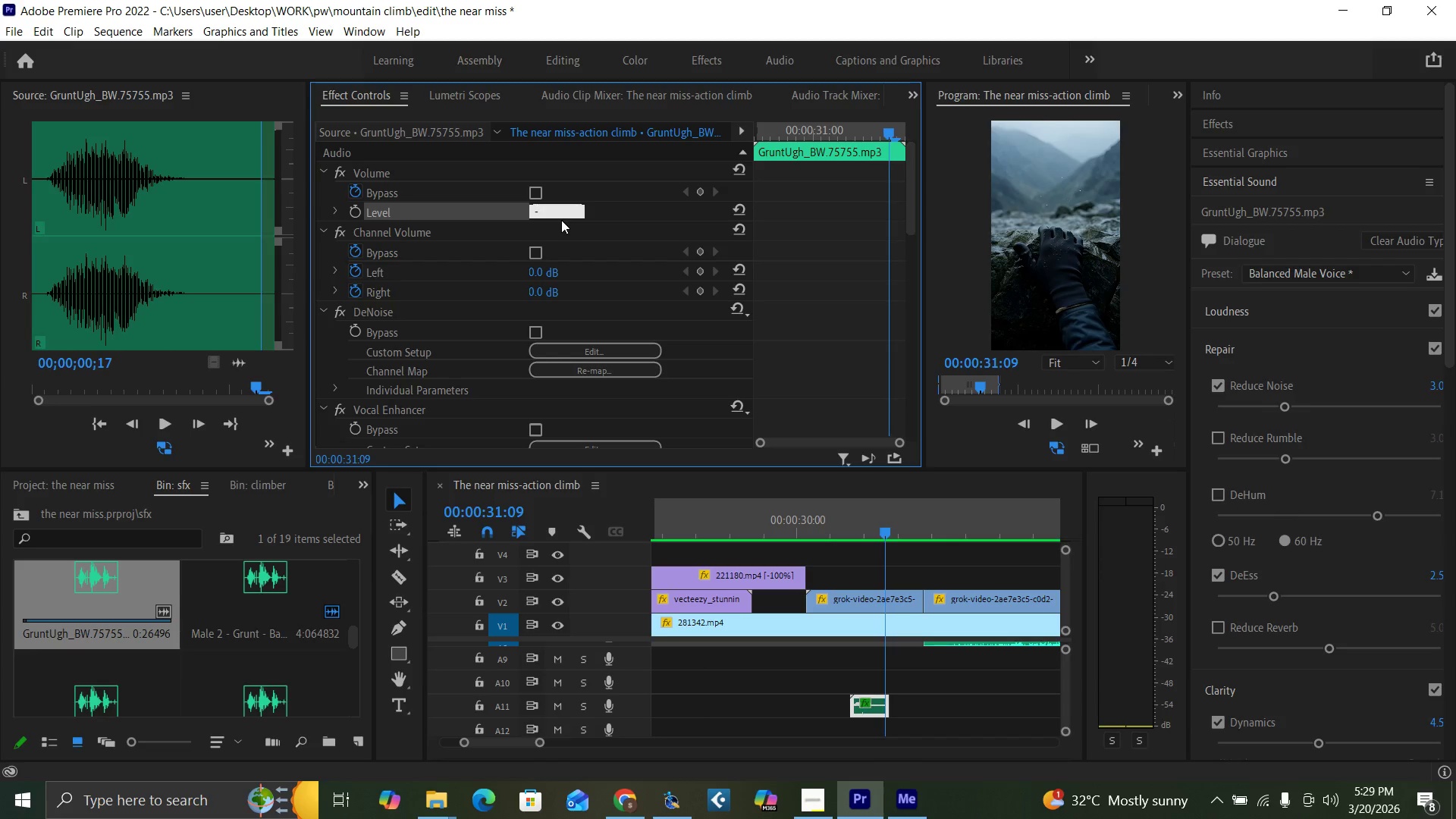 
key(5)
 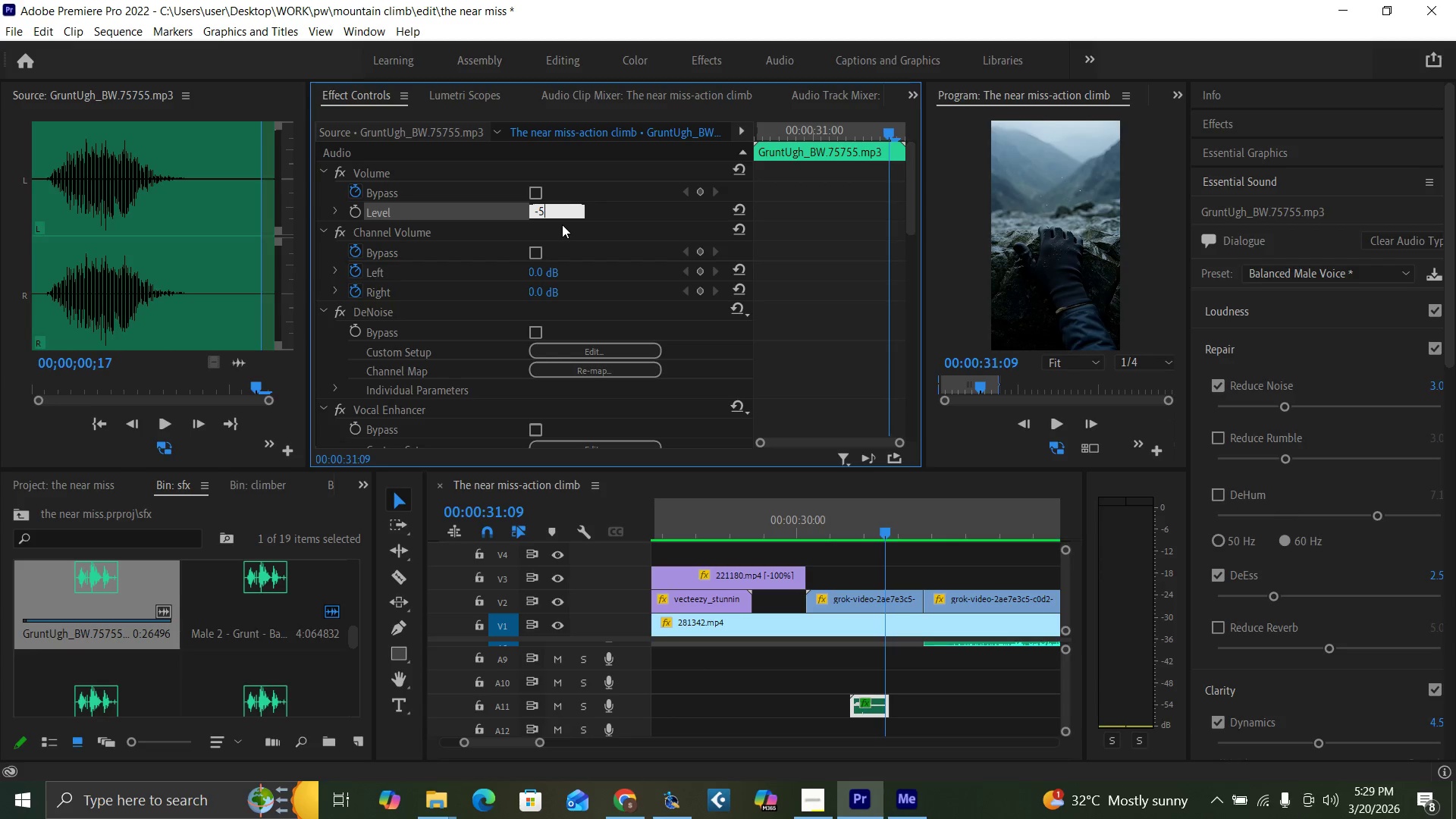 
key(Enter)
 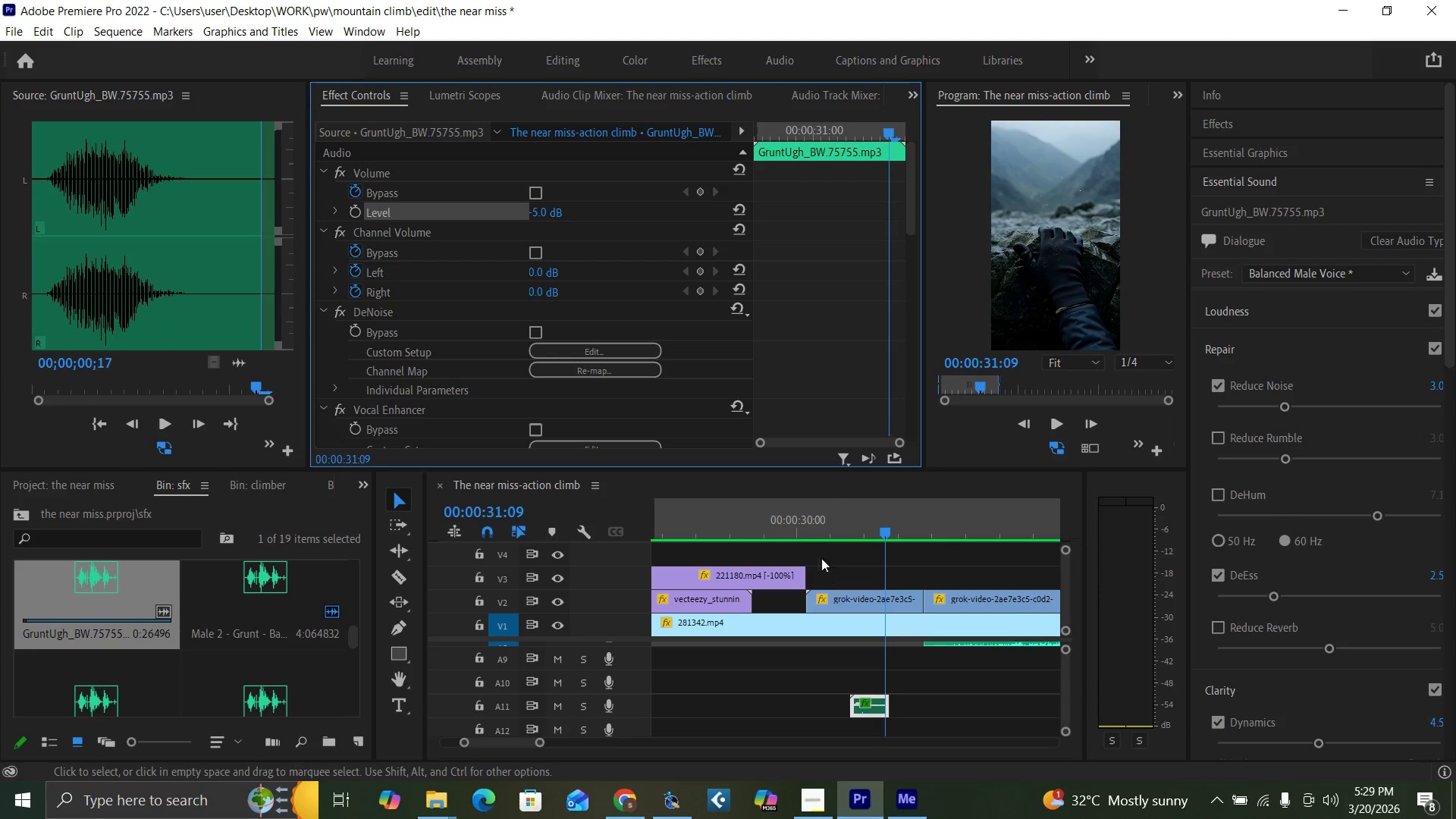 
left_click([810, 529])
 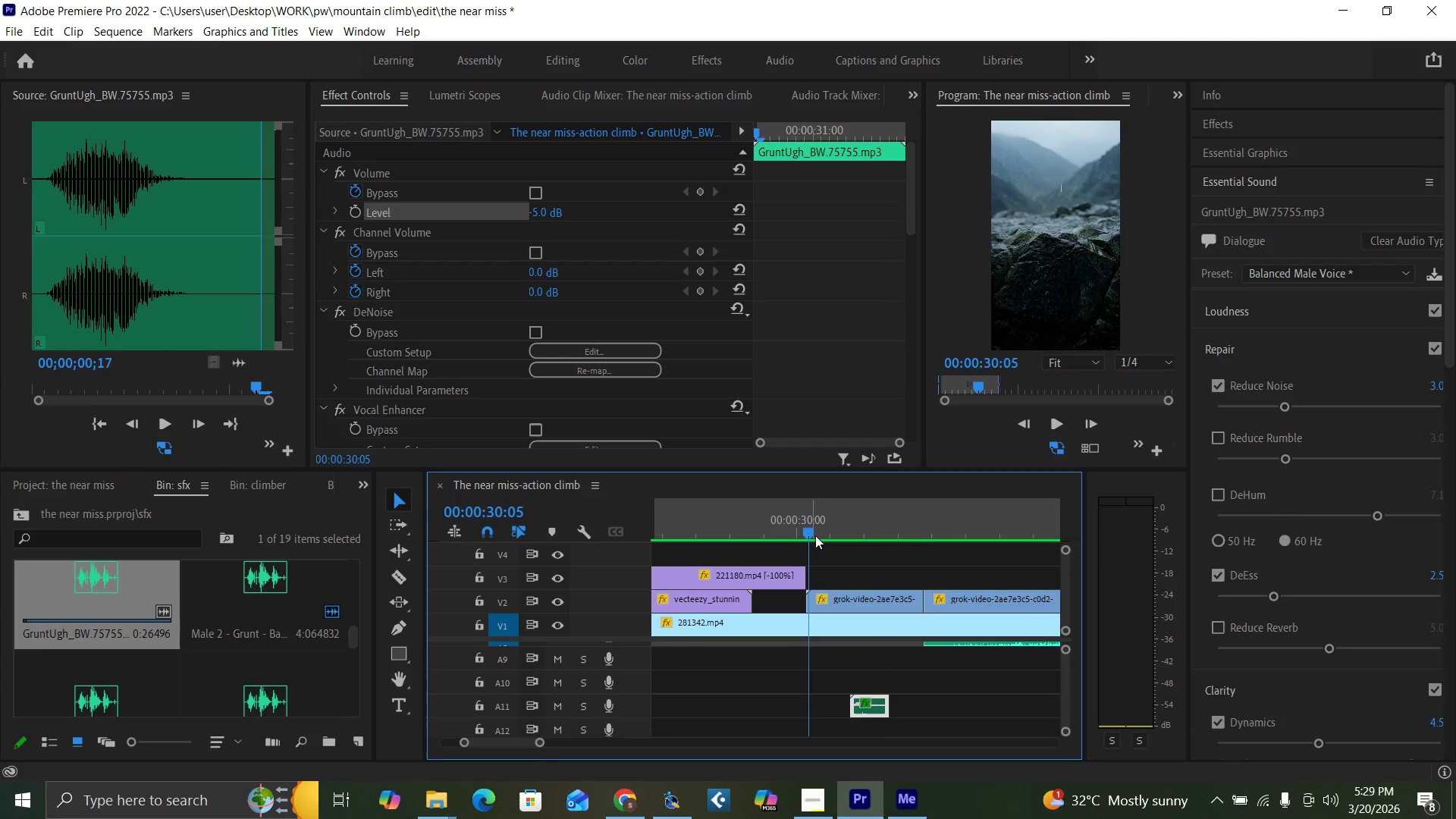 
key(Space)
 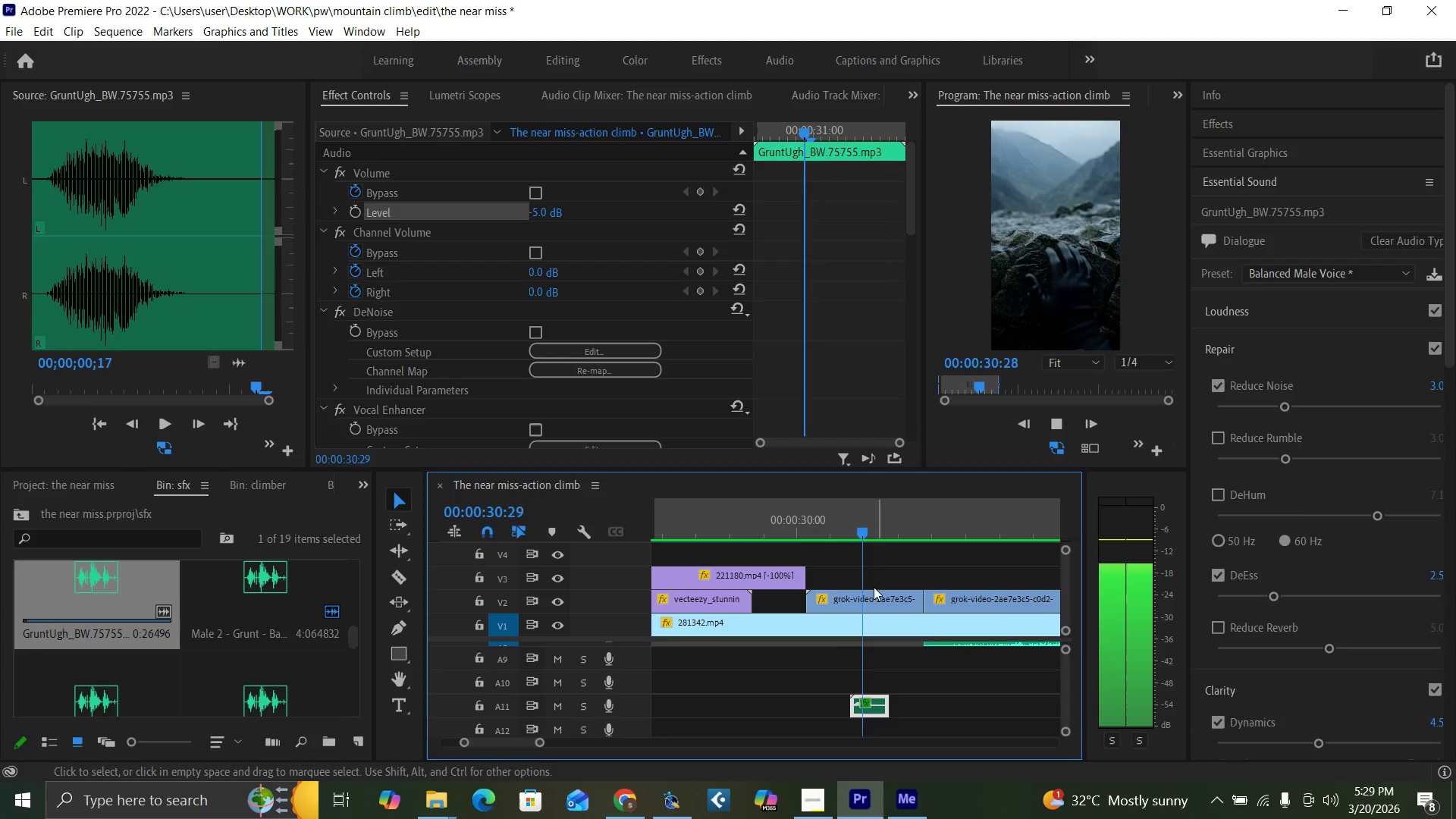 
key(Space)
 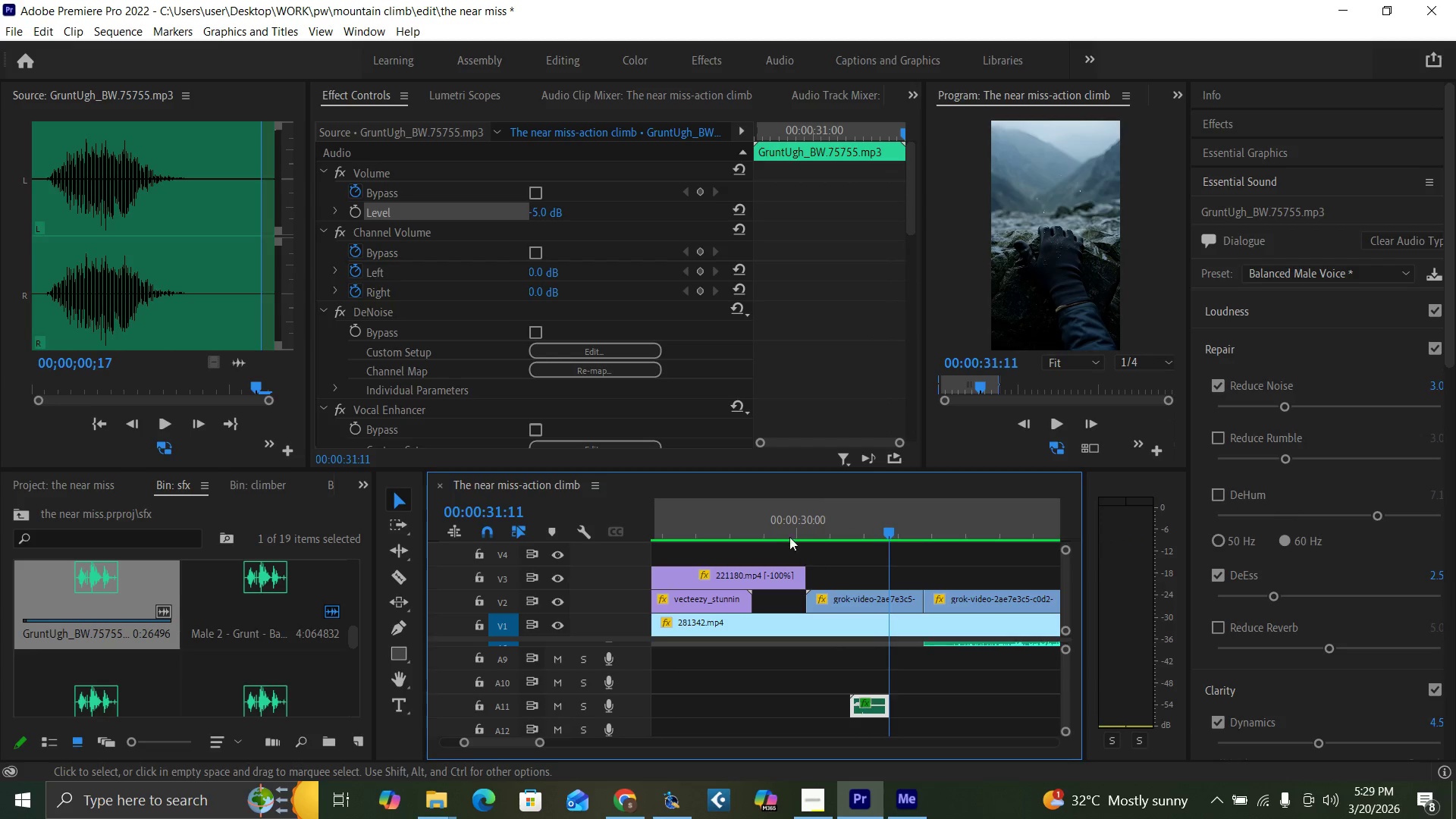 
left_click([786, 534])
 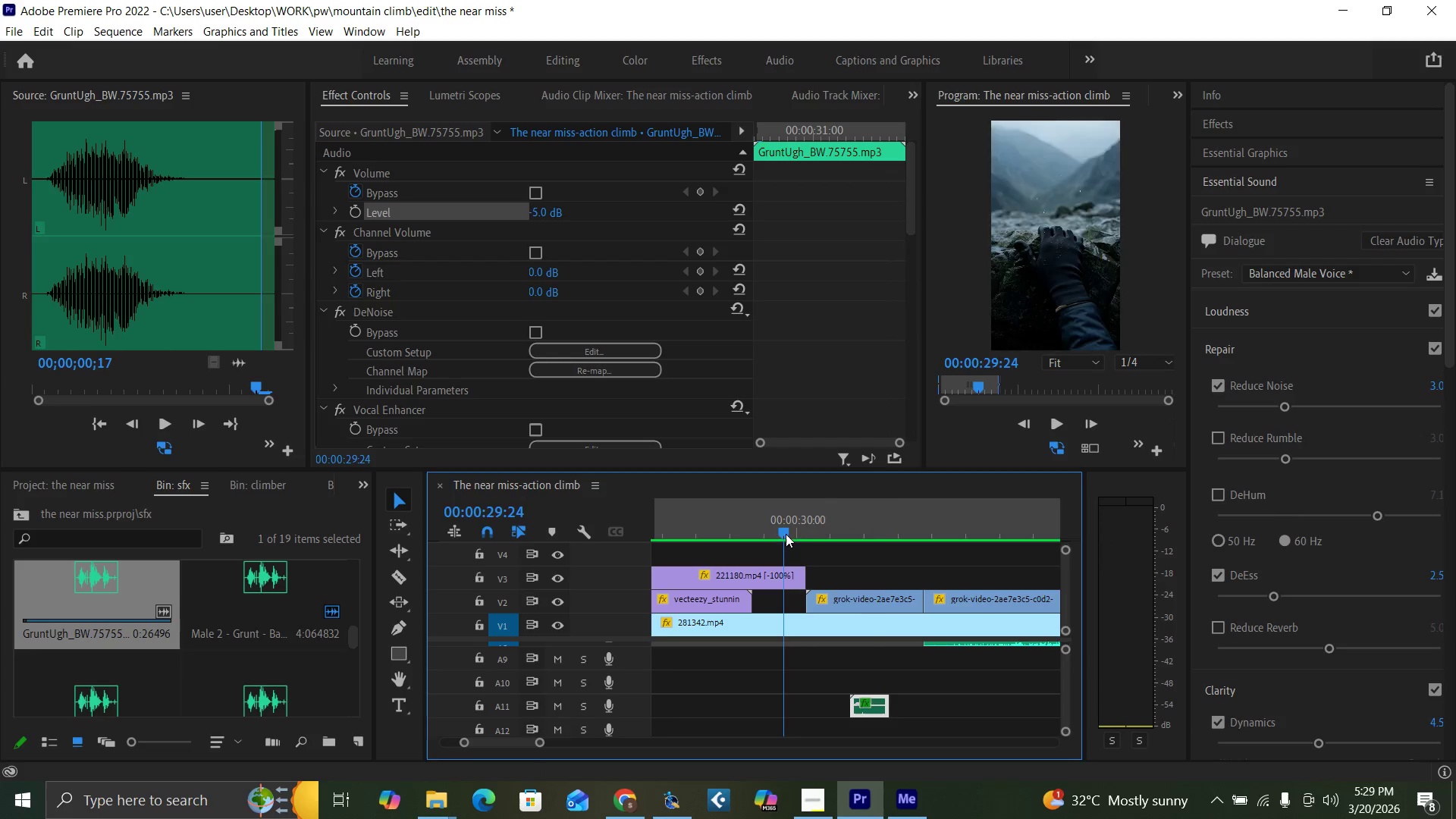 
key(Space)
 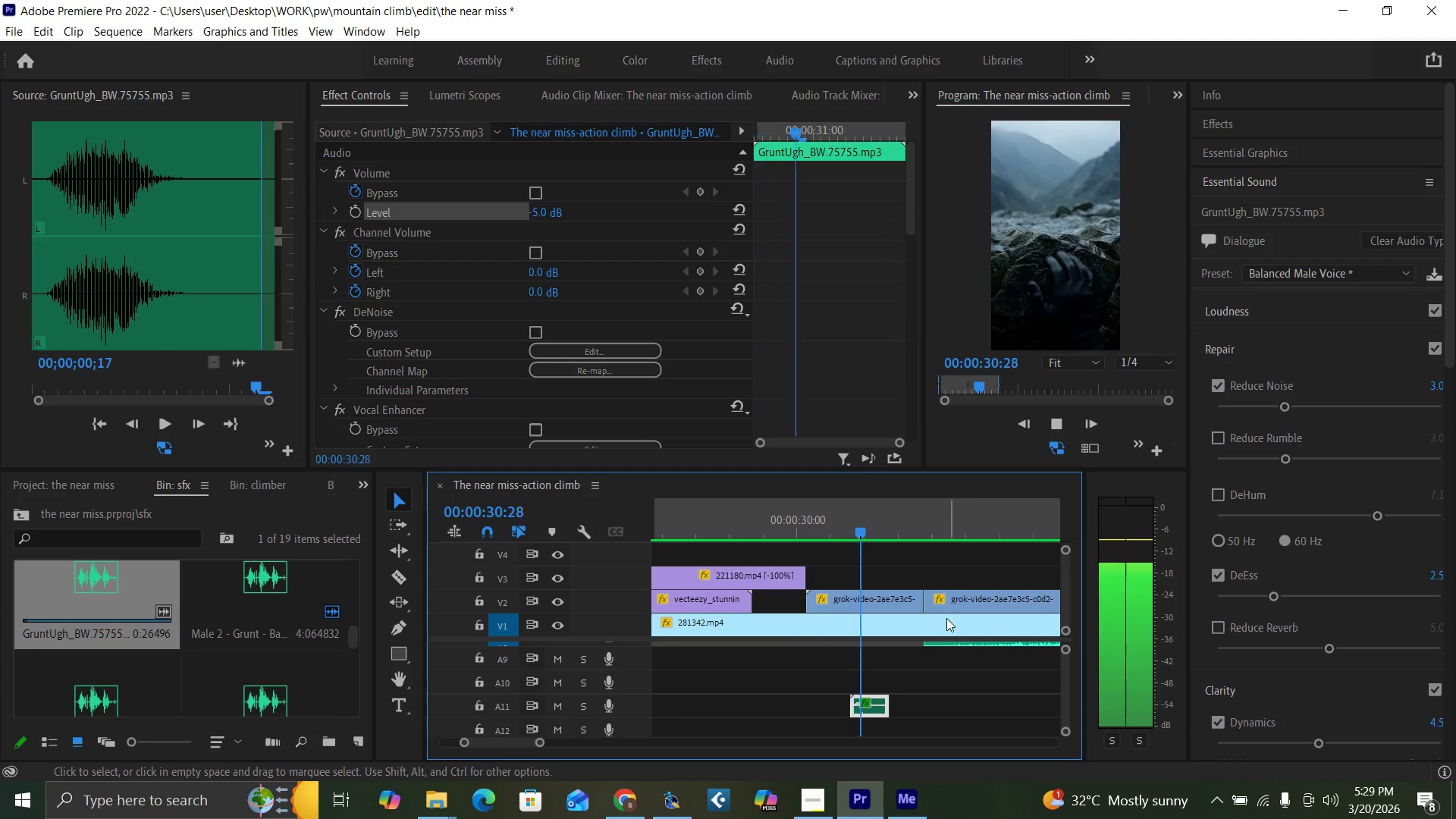 
key(Space)
 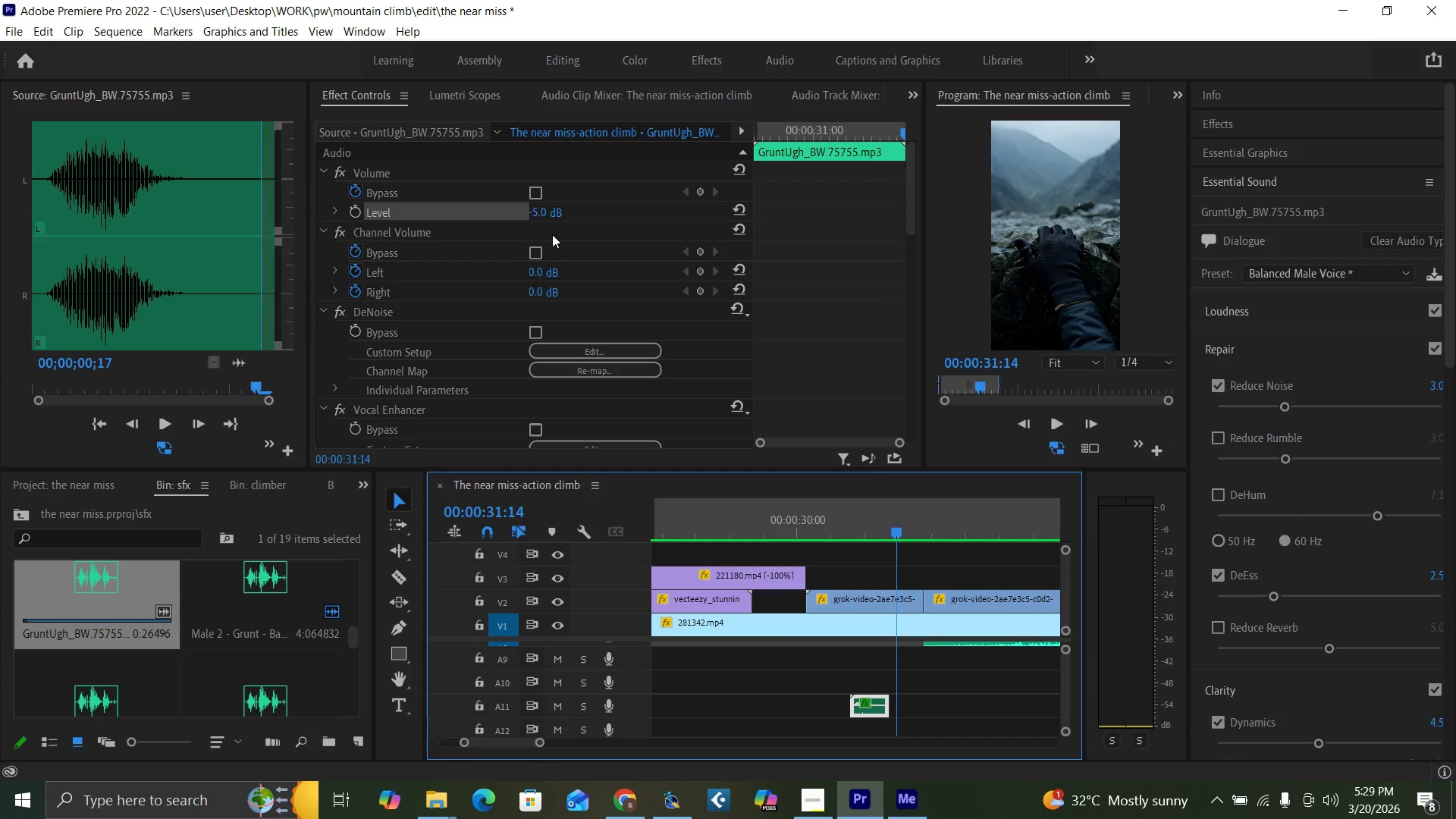 
left_click([535, 213])
 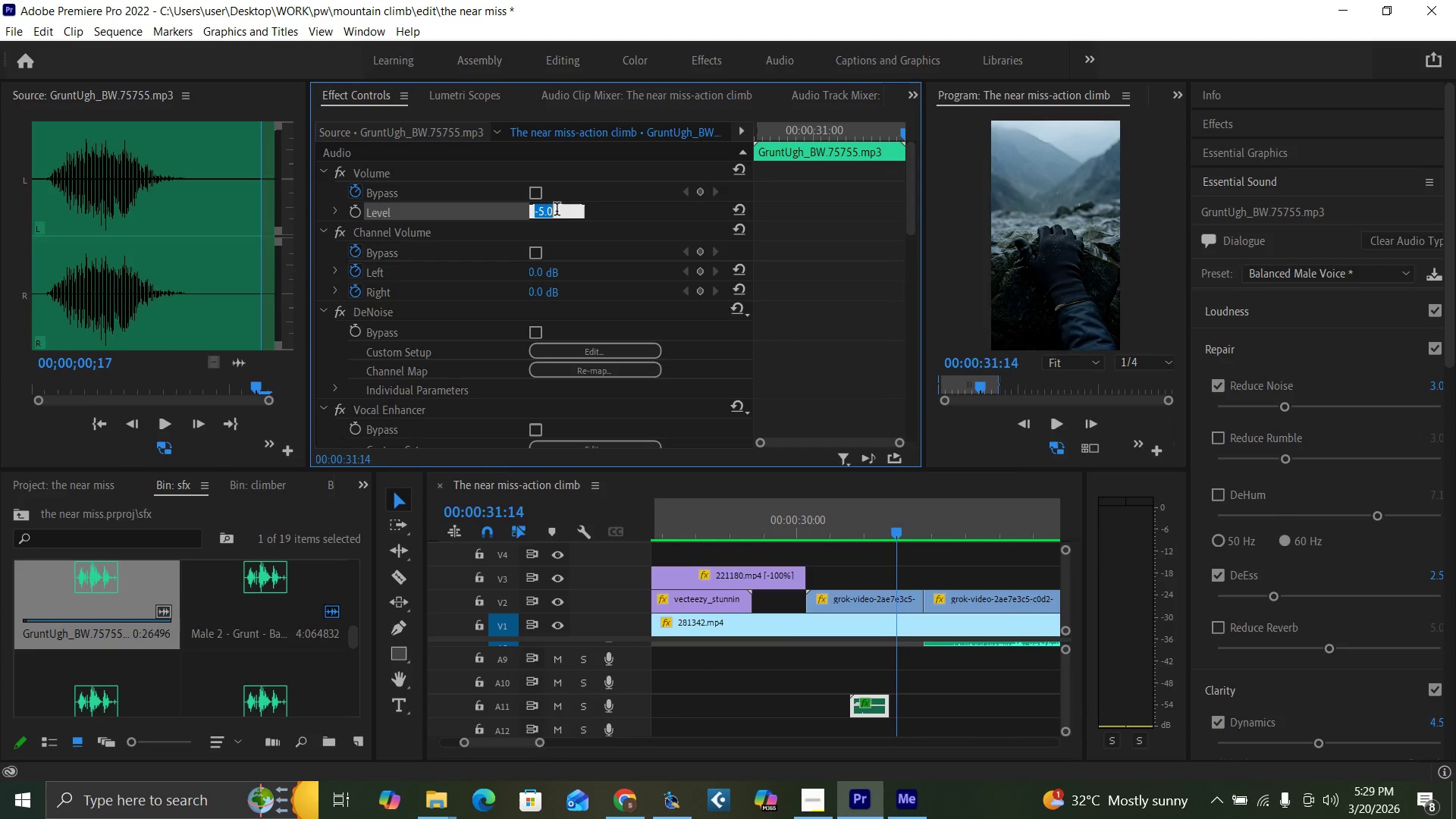 
key(Minus)
 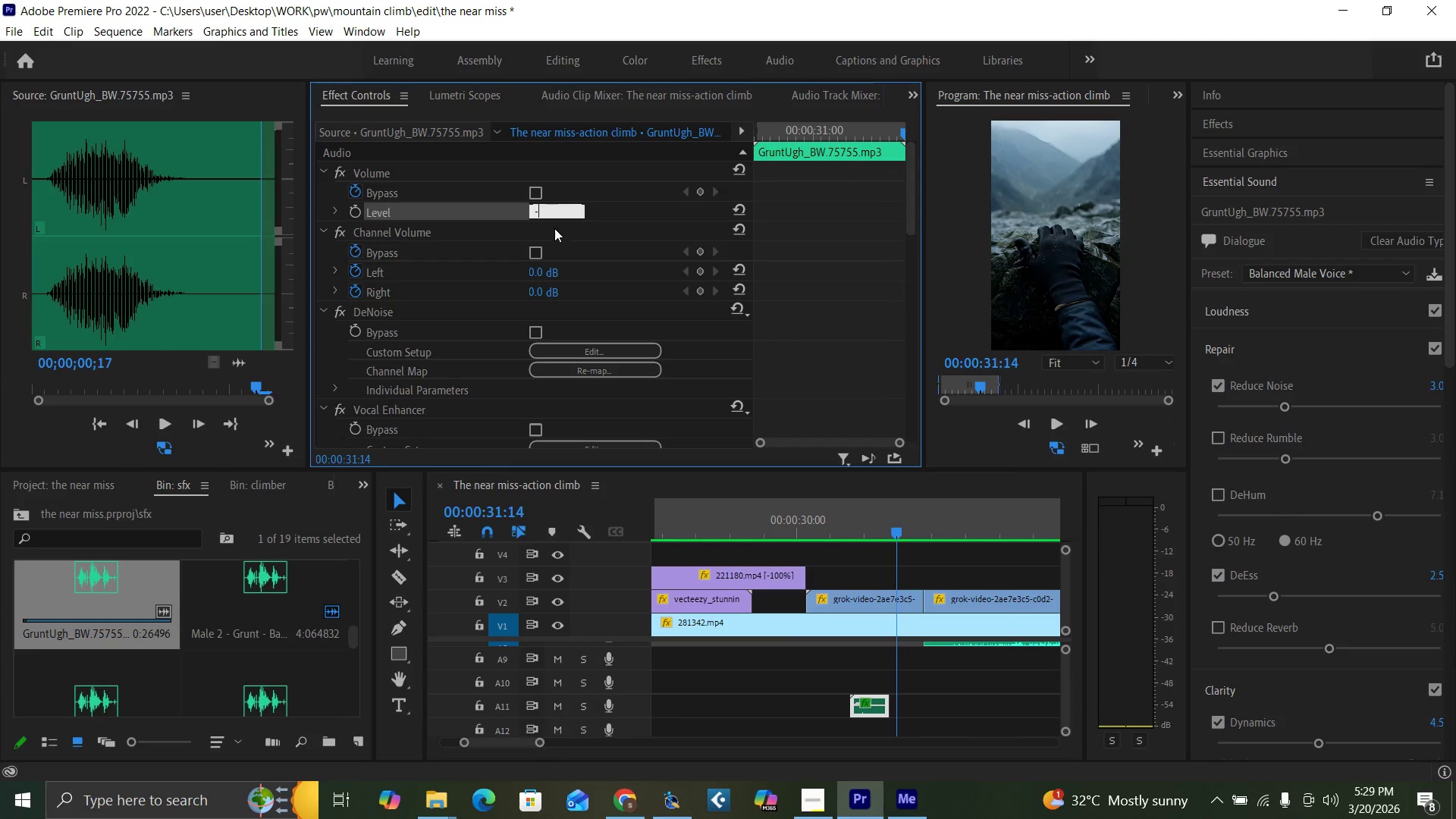 
key(3)
 